 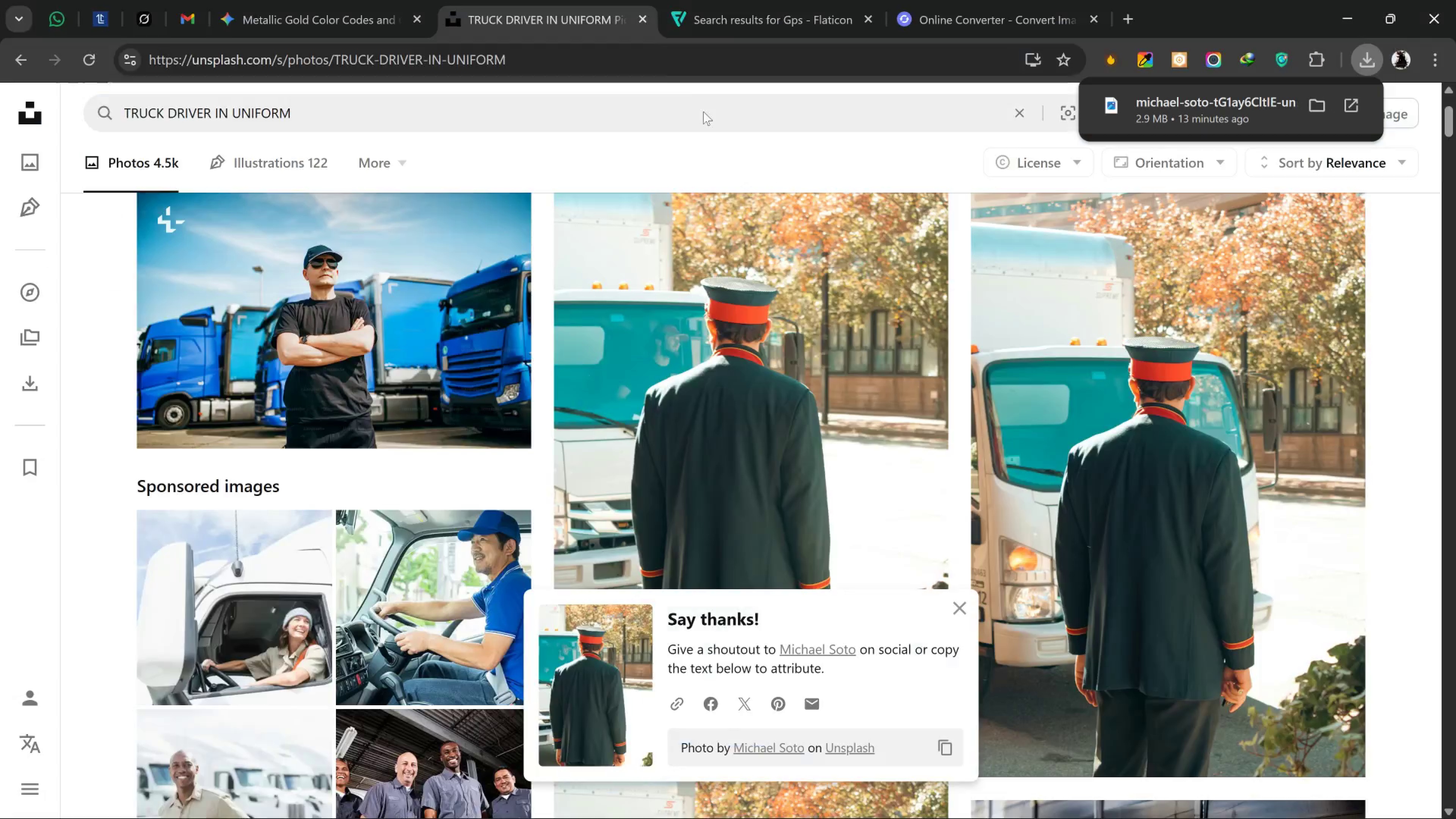 
left_click([754, 16])
 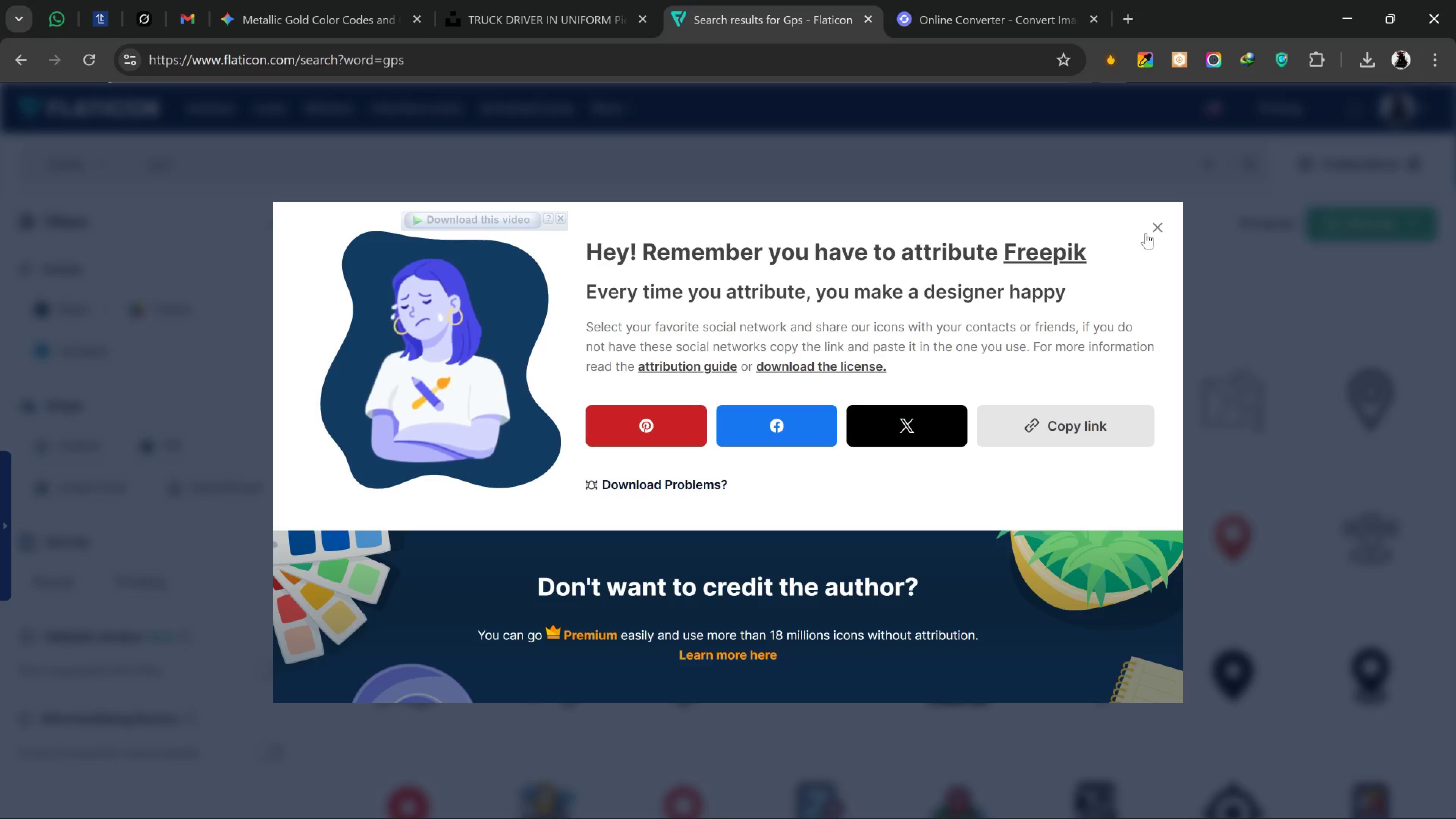 
left_click([1158, 235])
 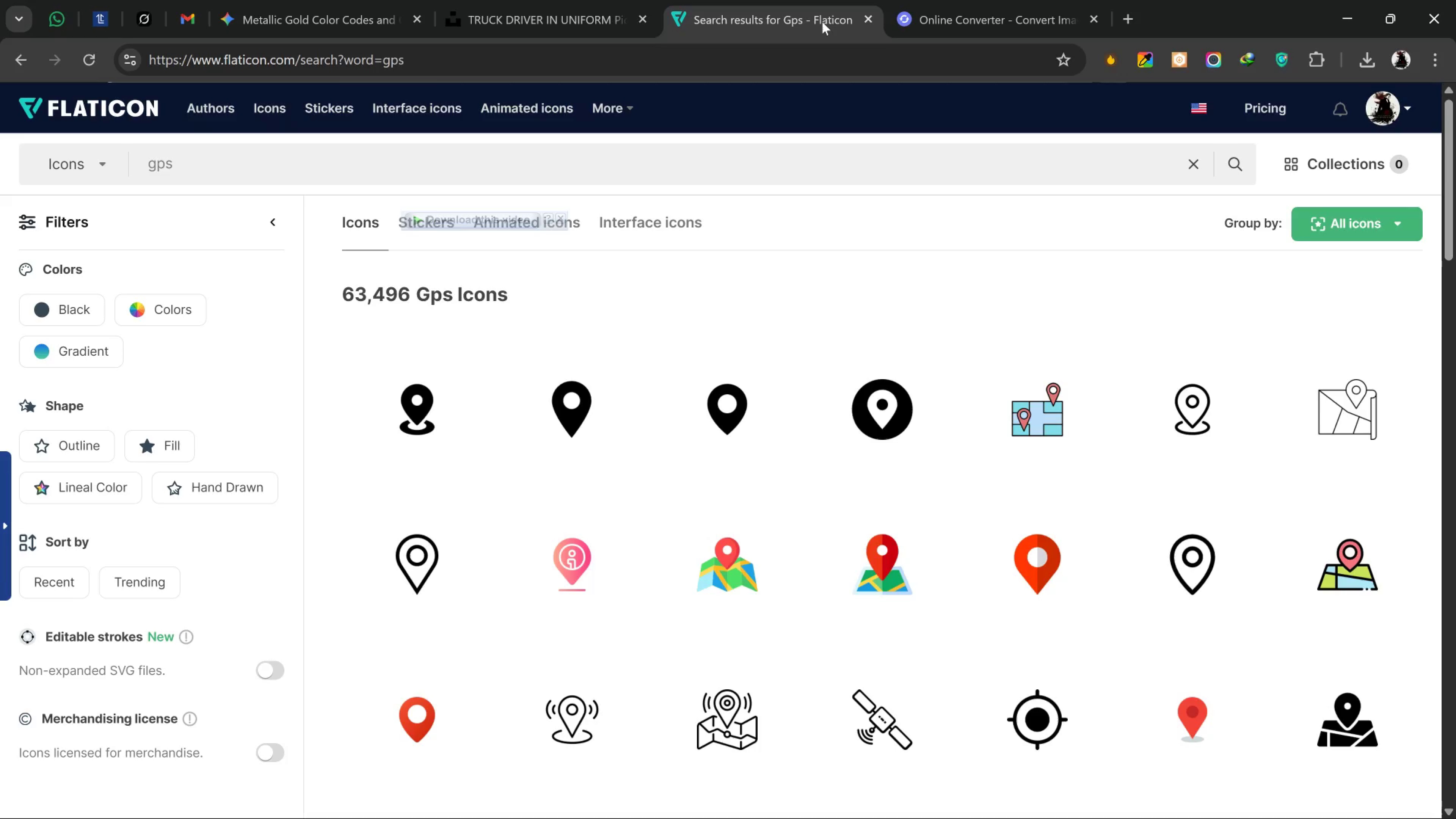 
right_click([822, 22])
 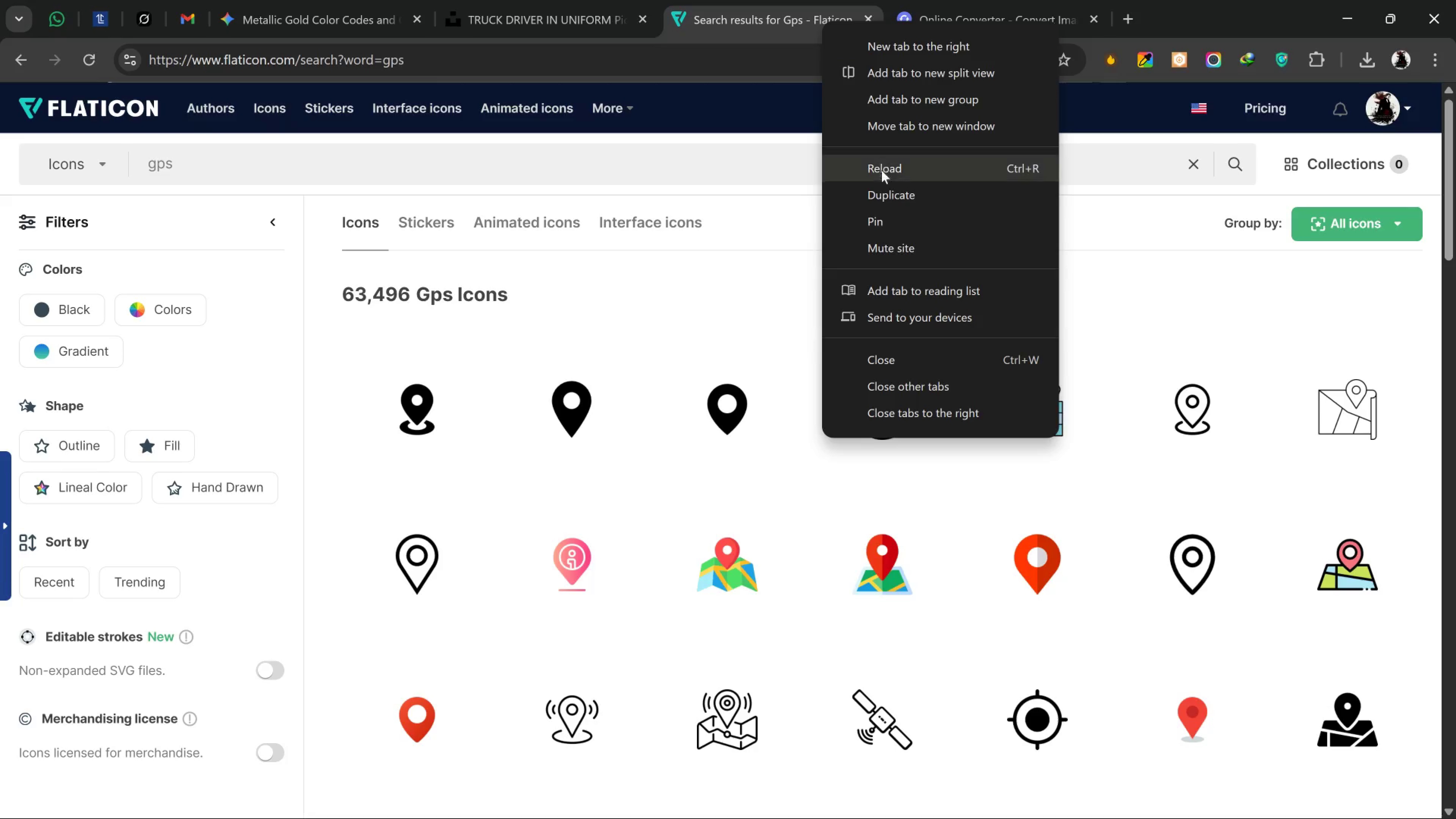 
left_click([882, 184])
 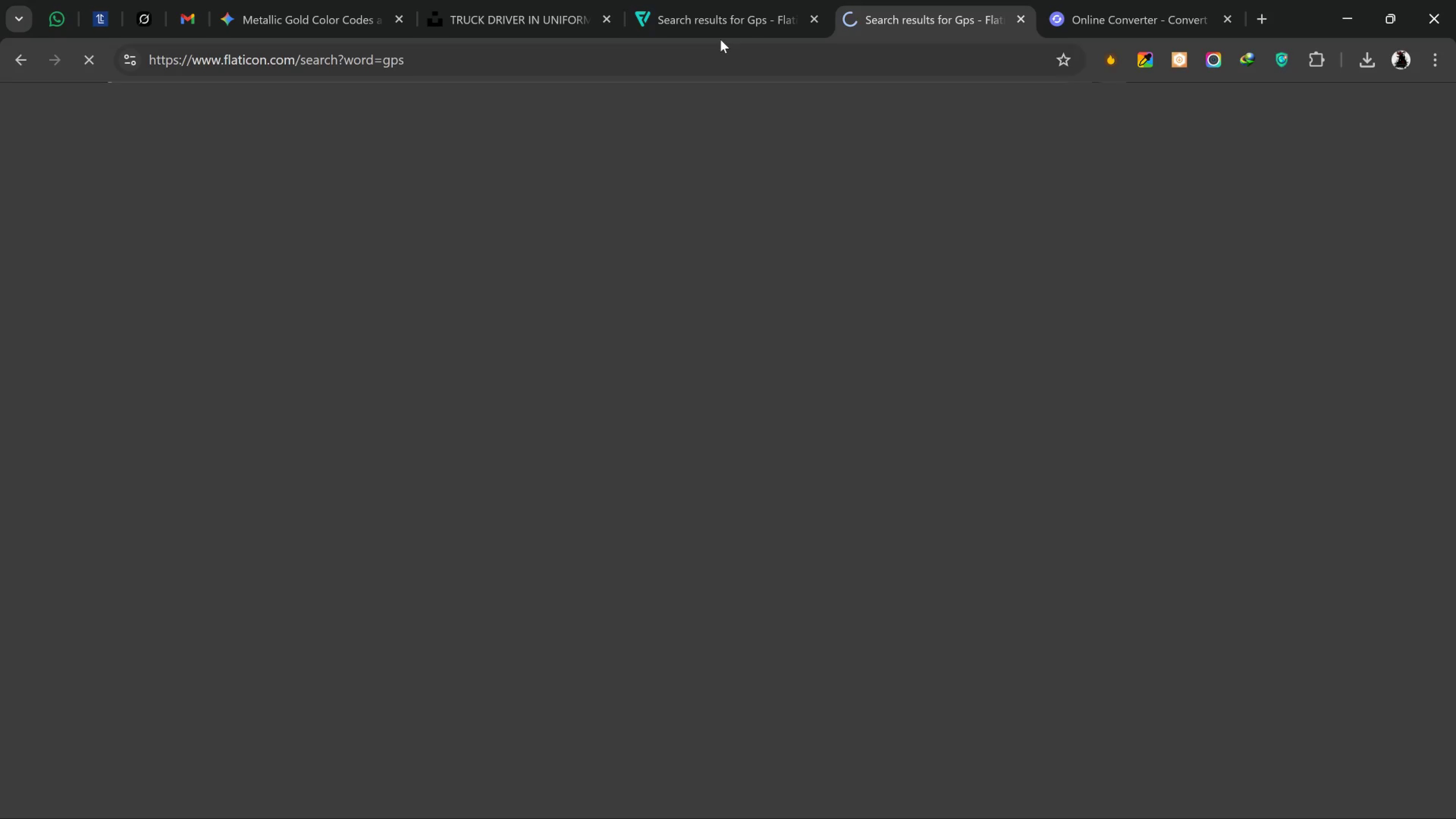 
left_click_drag(start_coordinate=[716, 24], to_coordinate=[709, 36])
 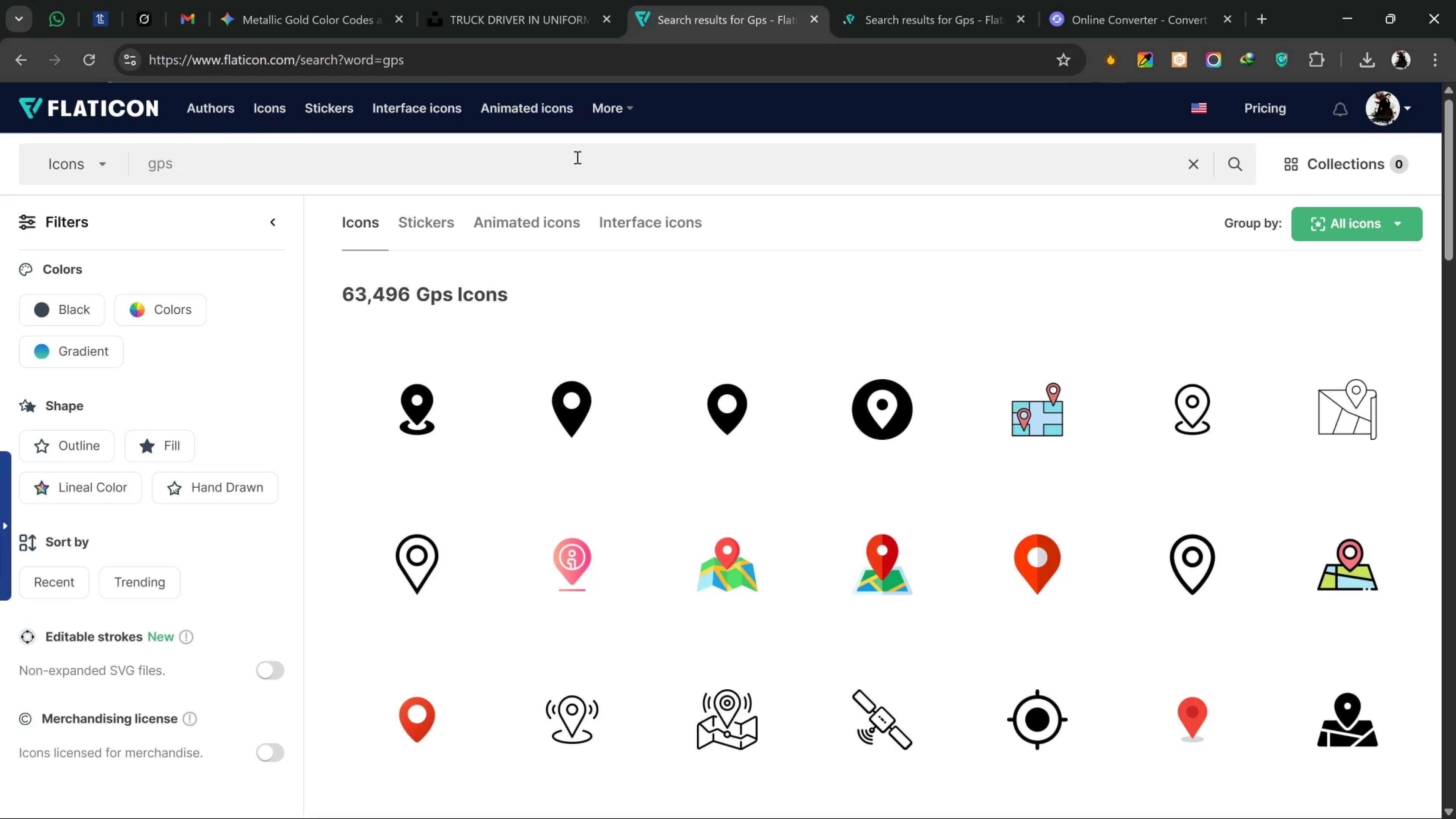 
left_click([576, 157])
 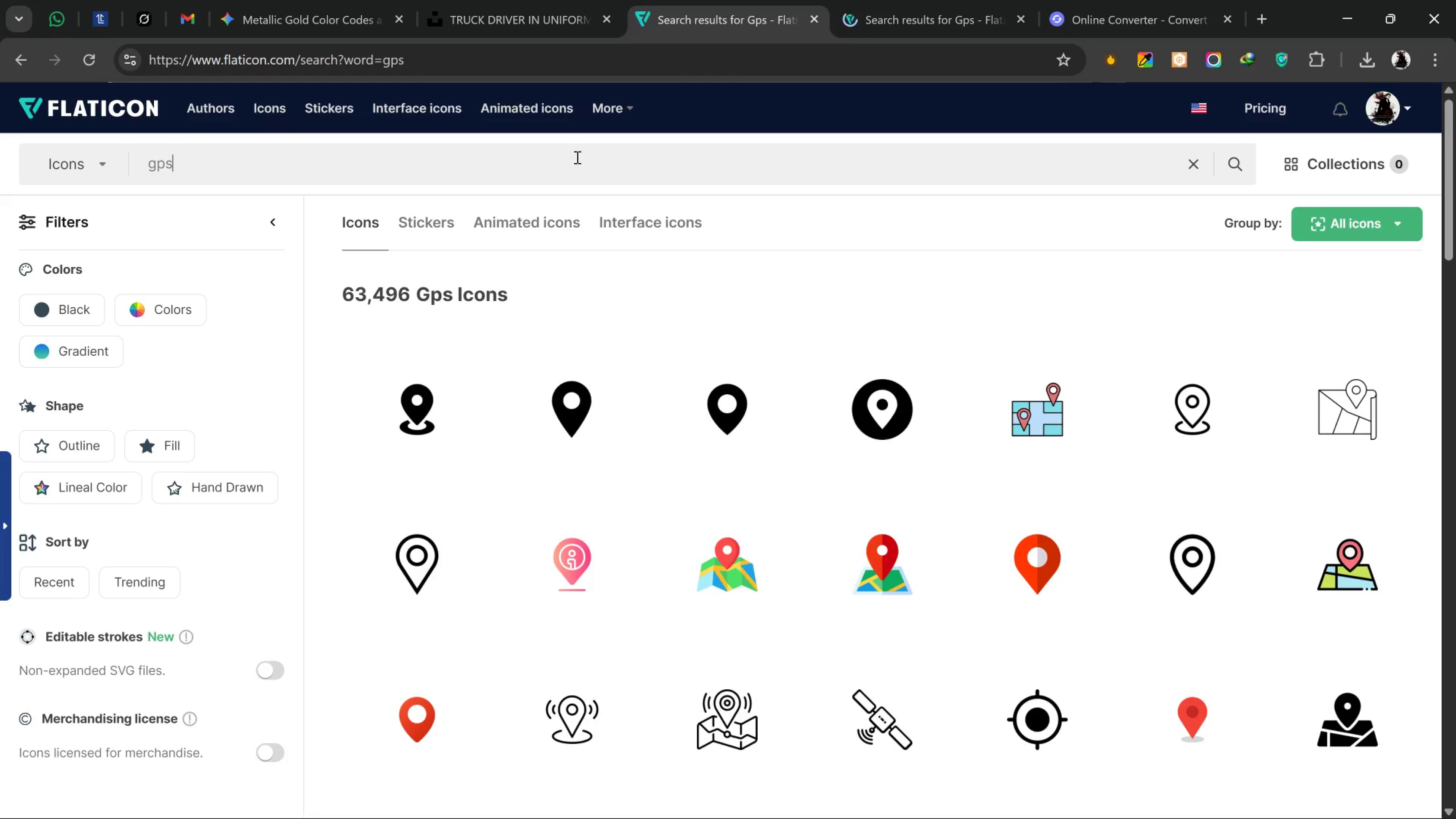 
key(Control+A)
 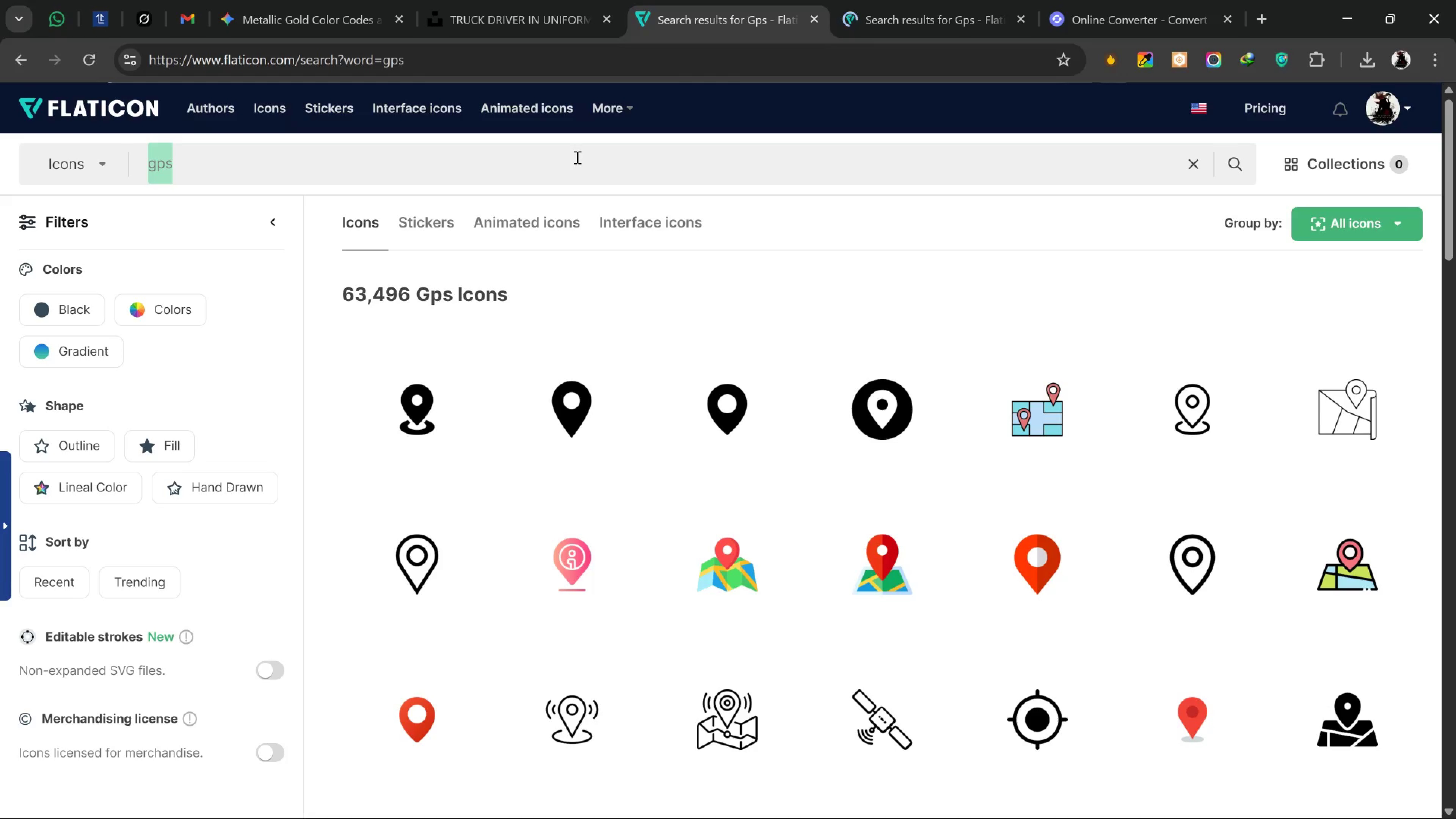 
type(DOLLAR)
 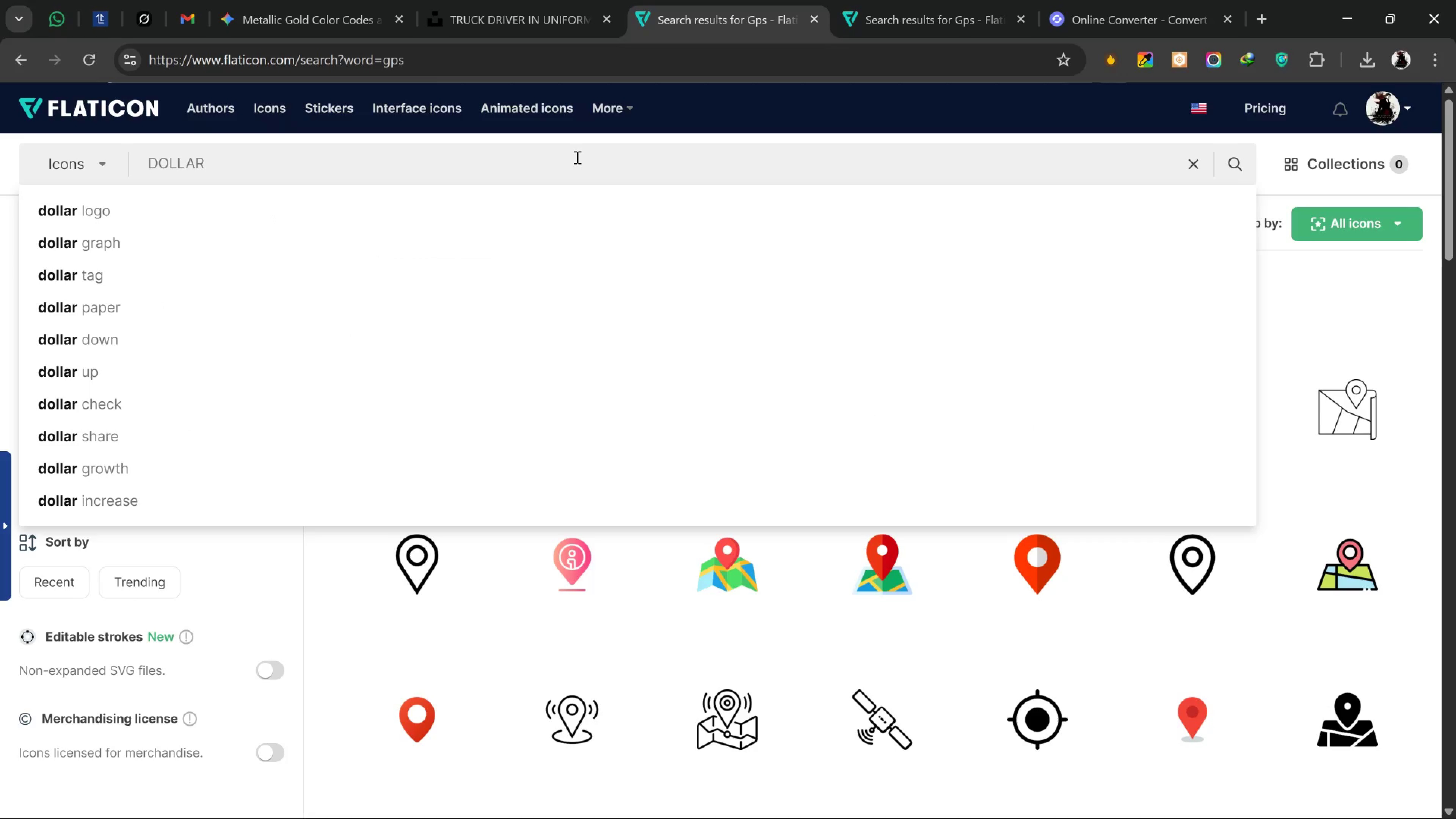 
key(Enter)
 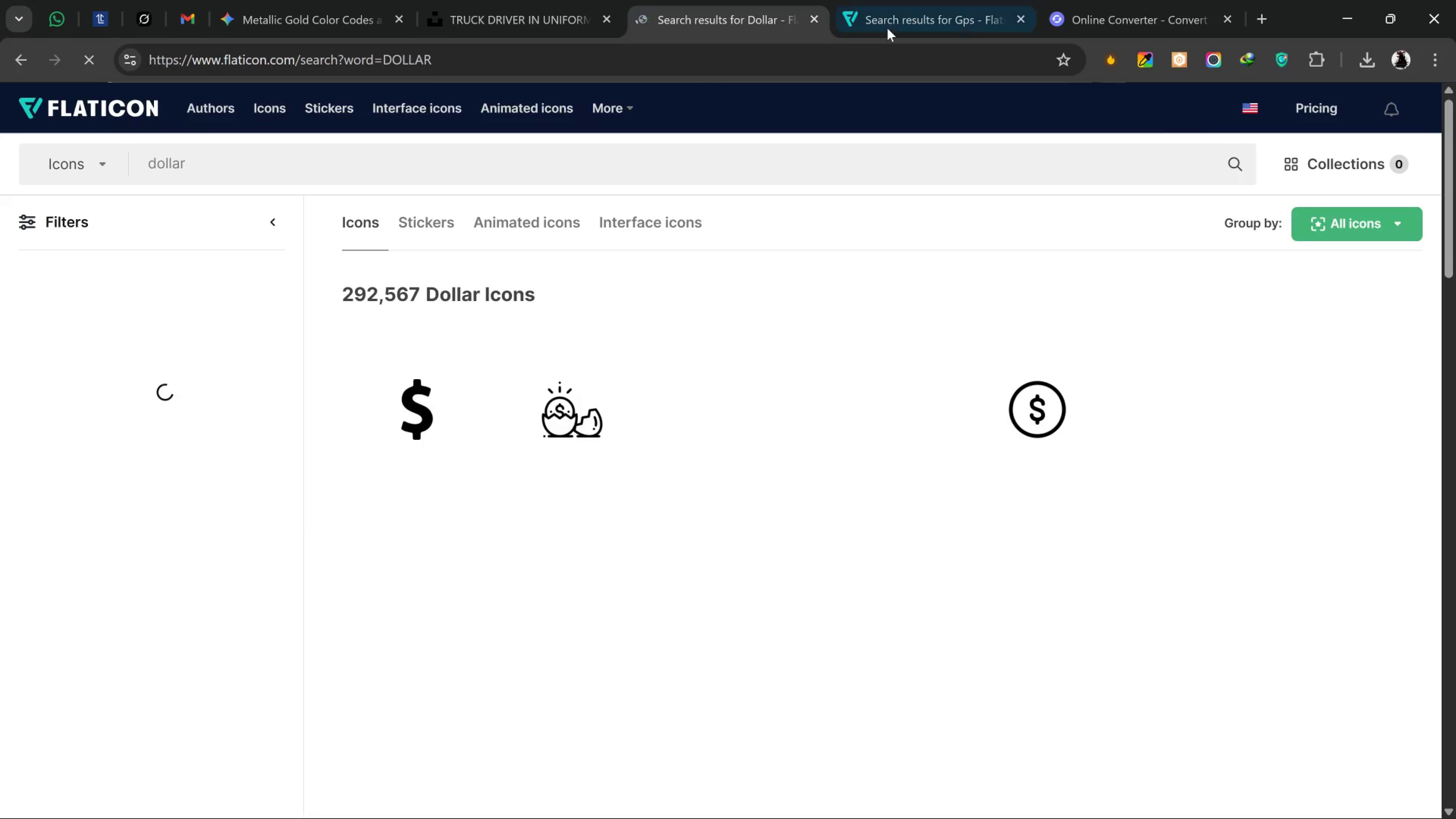 
left_click([883, 22])
 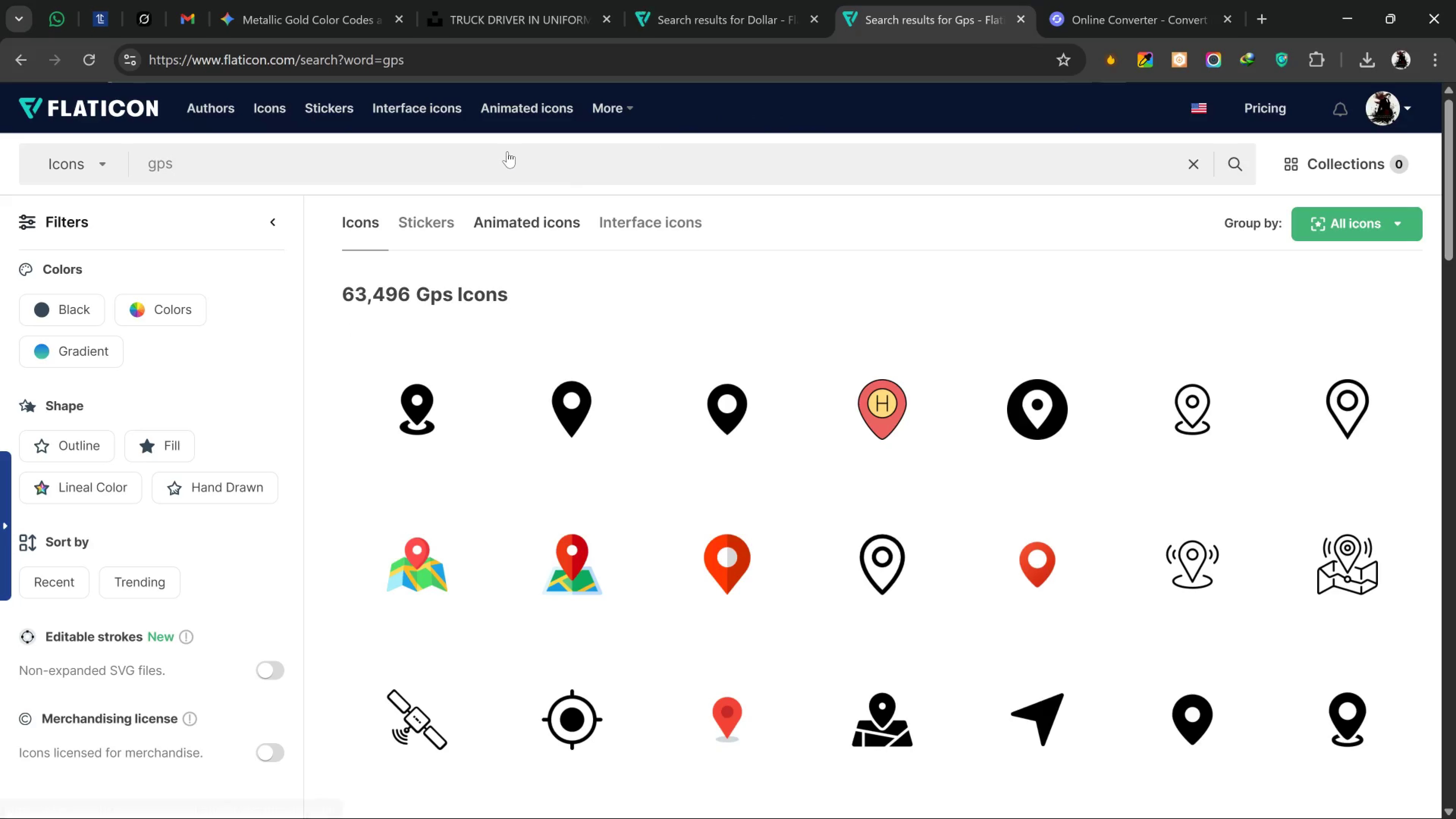 
left_click_drag(start_coordinate=[506, 172], to_coordinate=[0, 92])
 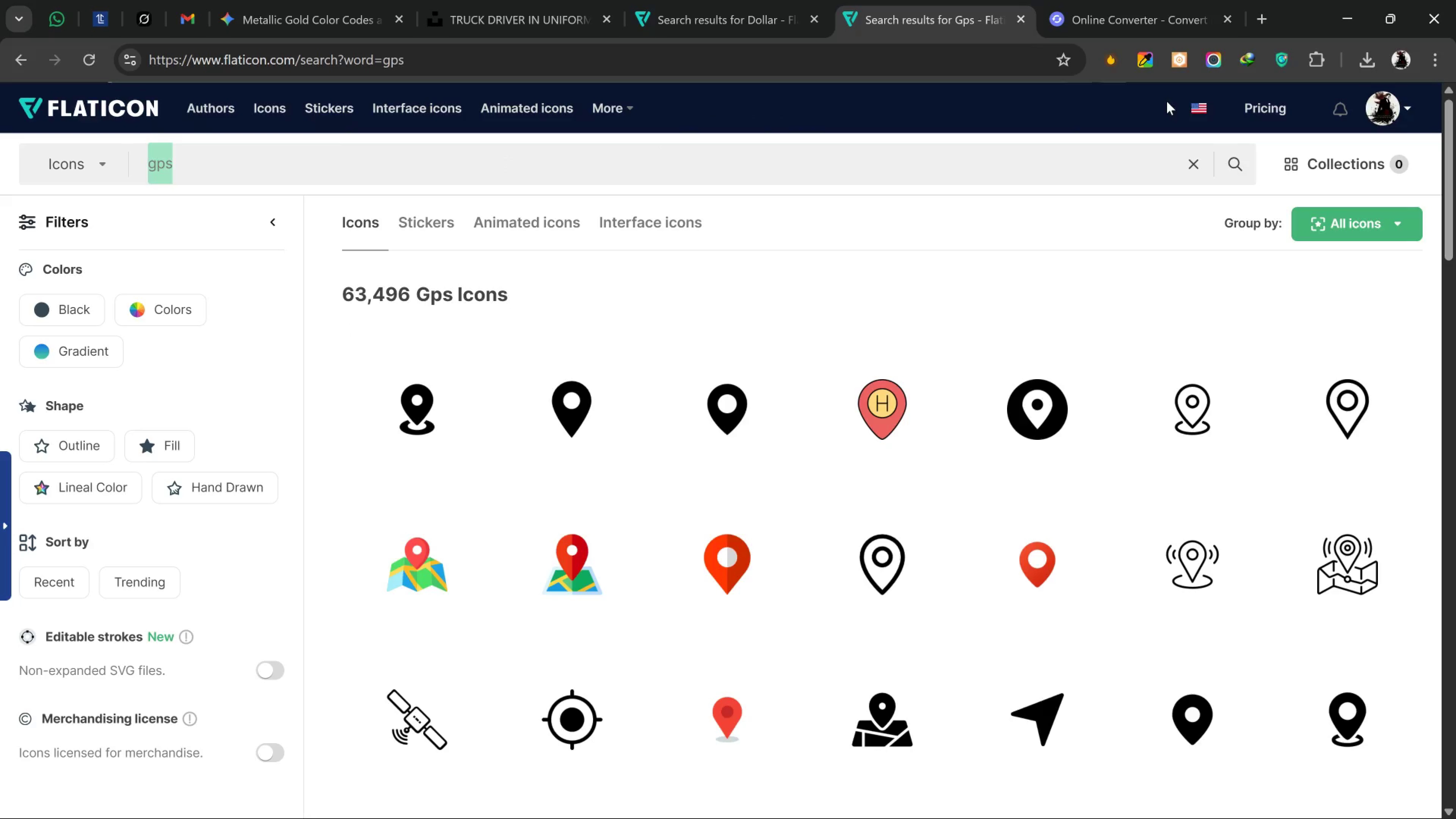 
type(USER)
 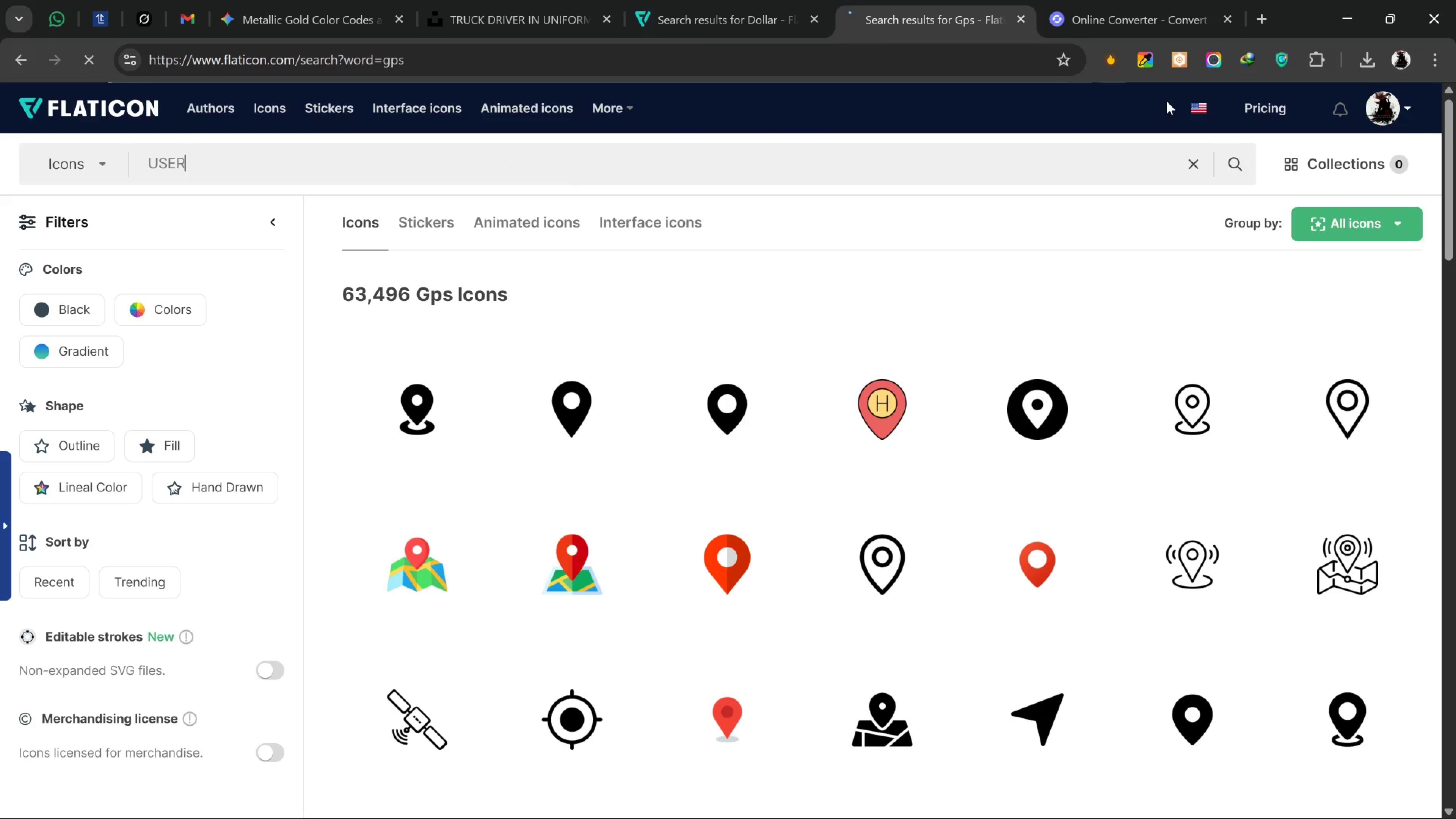 
key(Enter)
 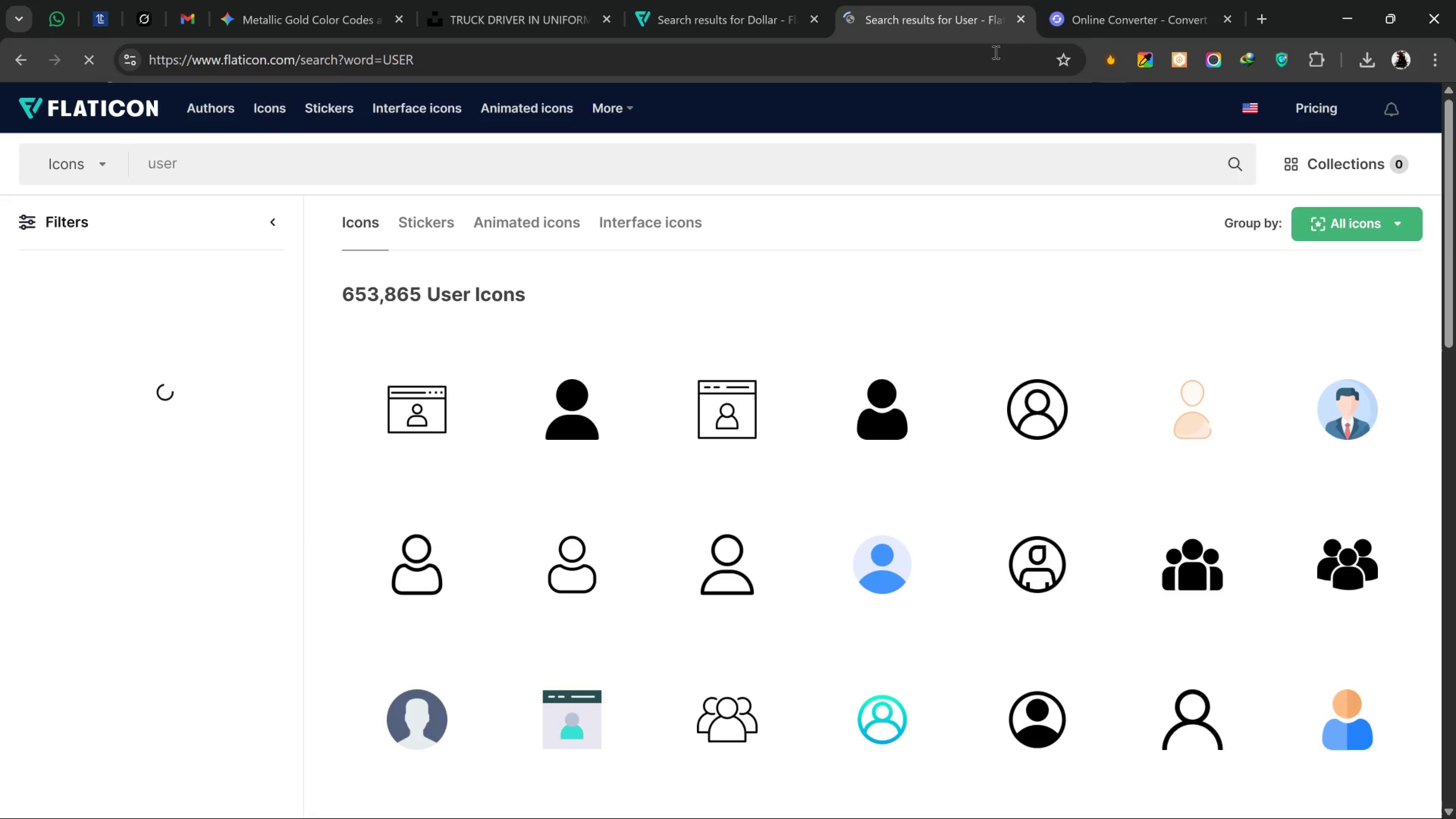 
right_click([726, 12])
 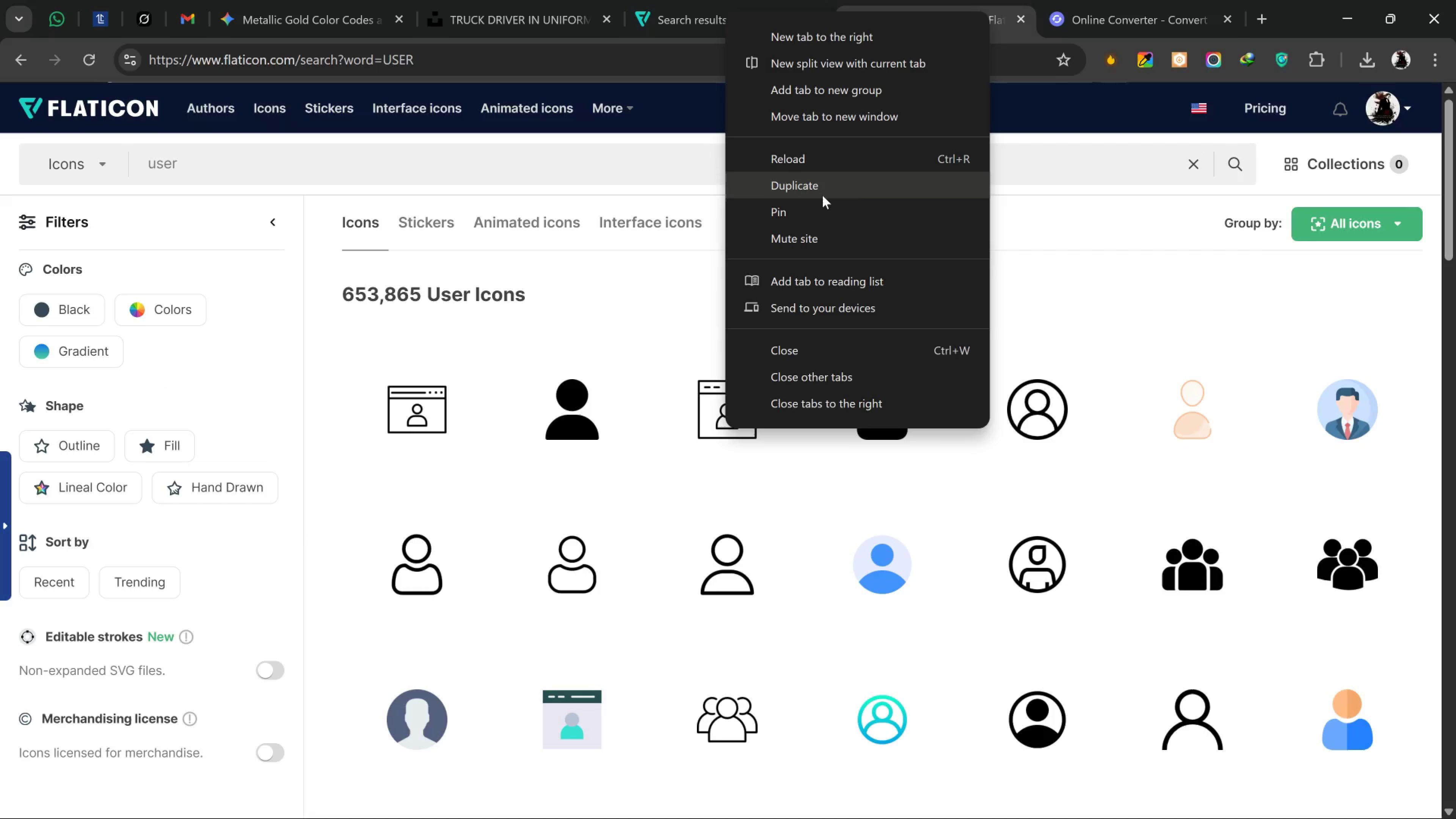 
left_click([828, 184])
 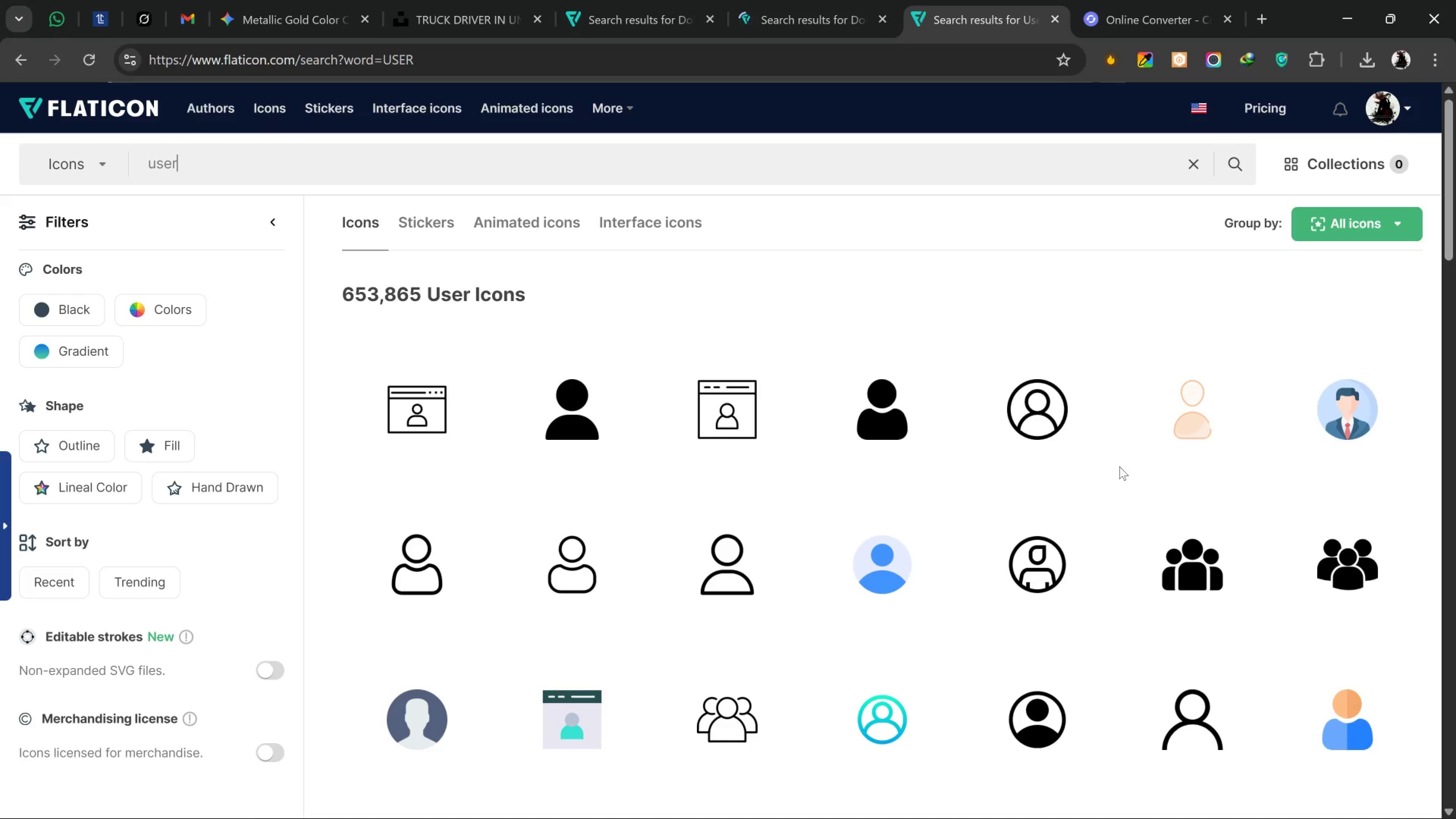 
mouse_move([1096, 440])
 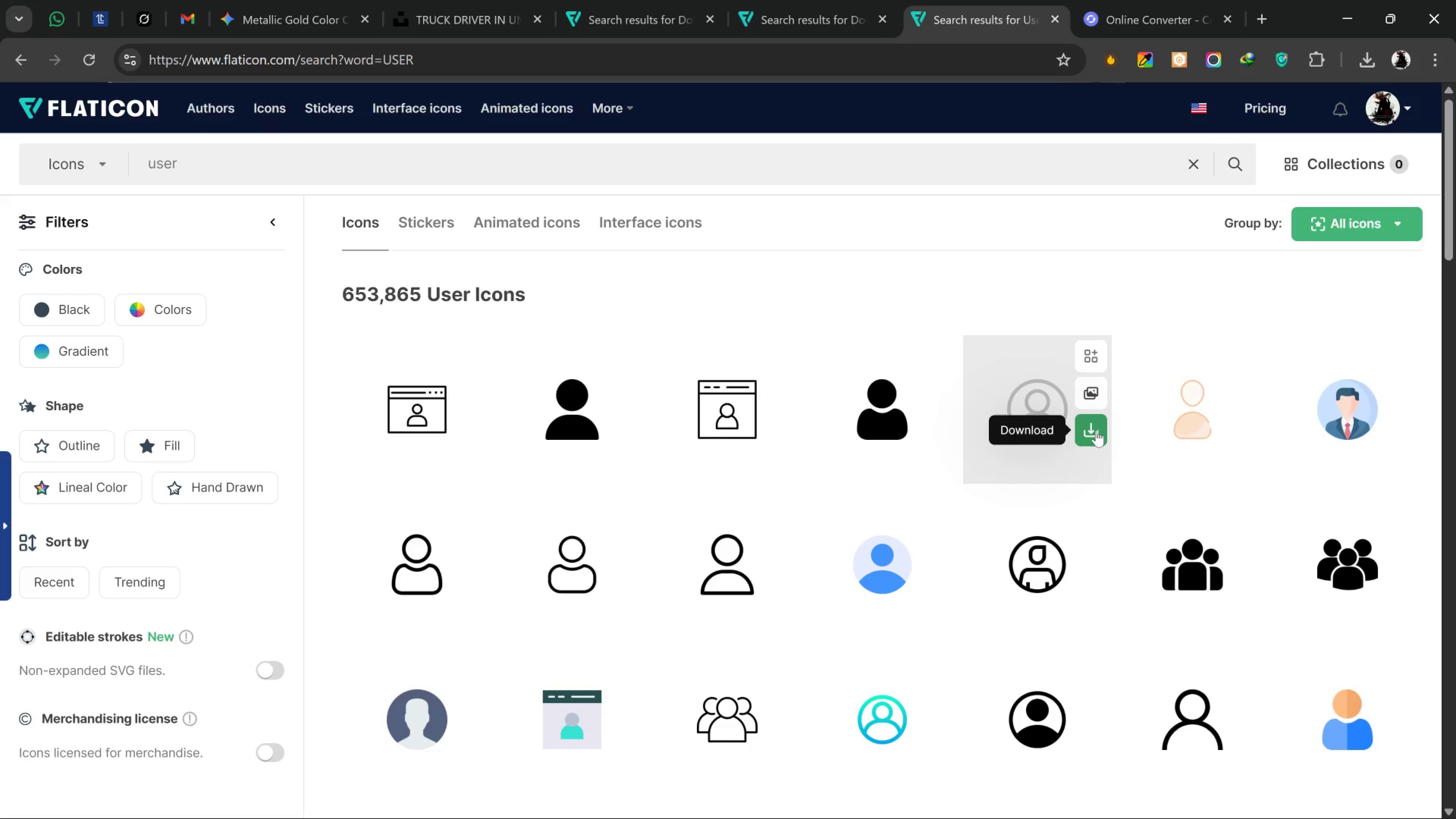 
left_click([1096, 430])
 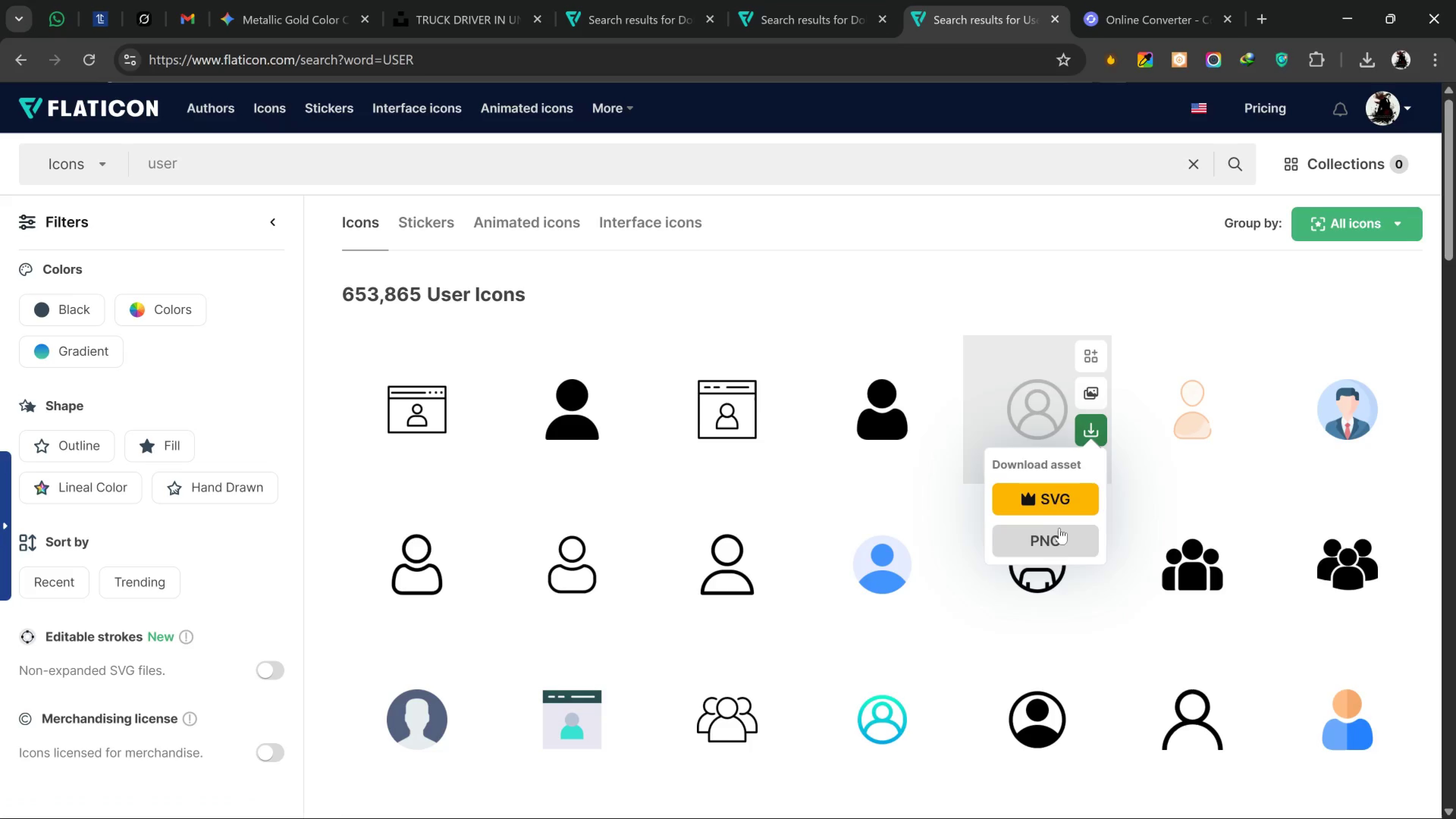 
left_click([1064, 530])
 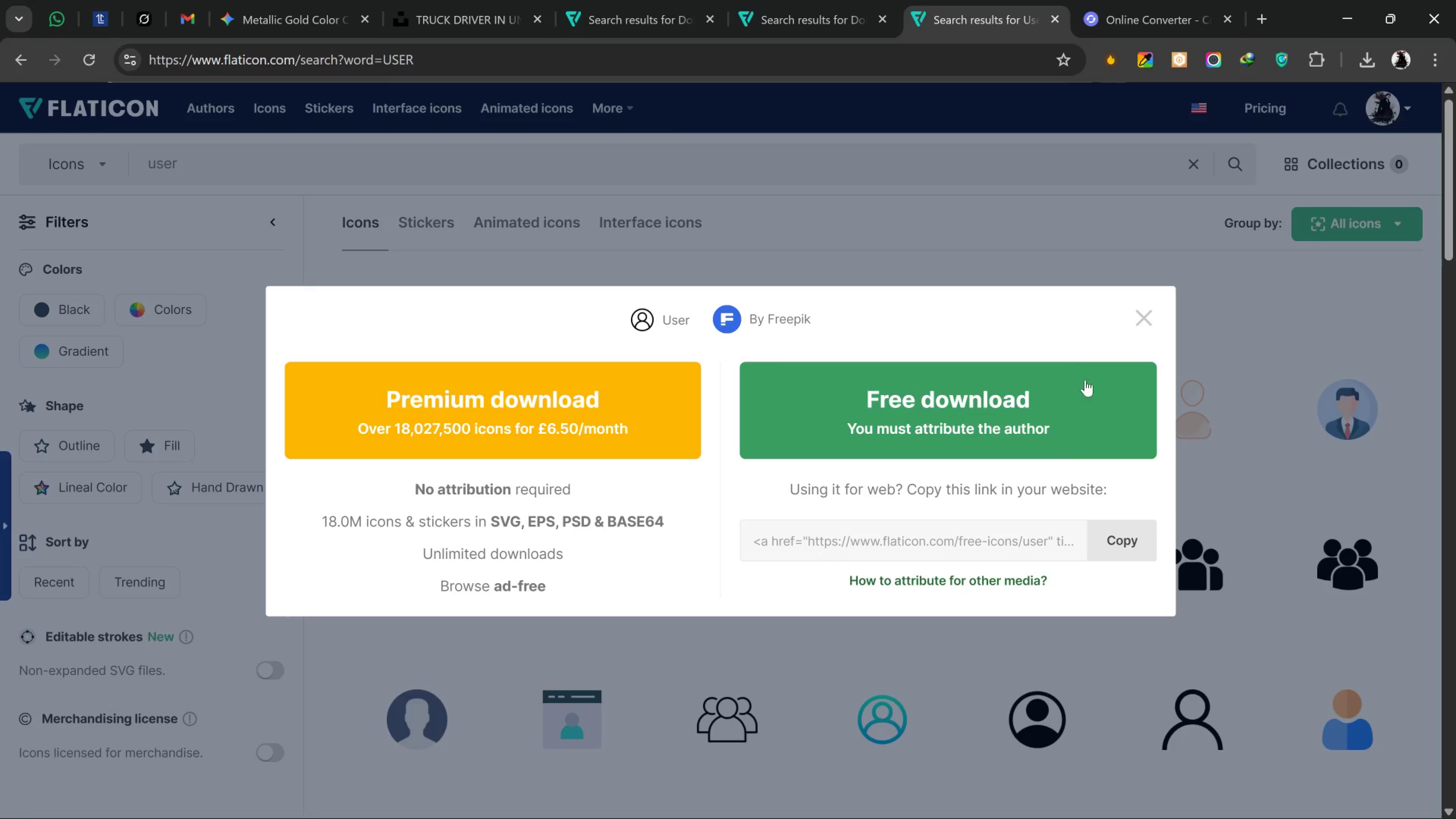 
left_click([1076, 399])
 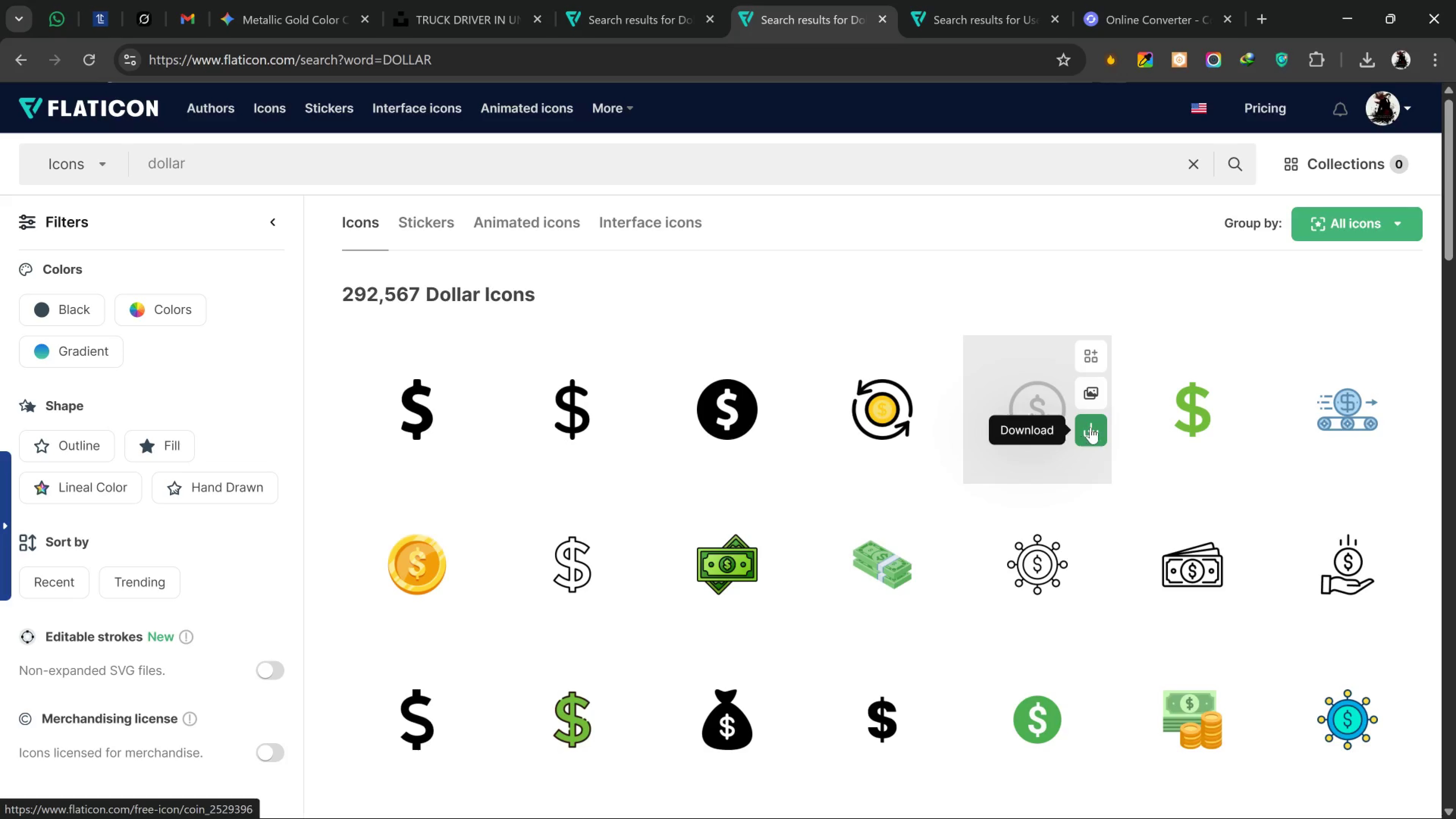 
left_click([1050, 543])
 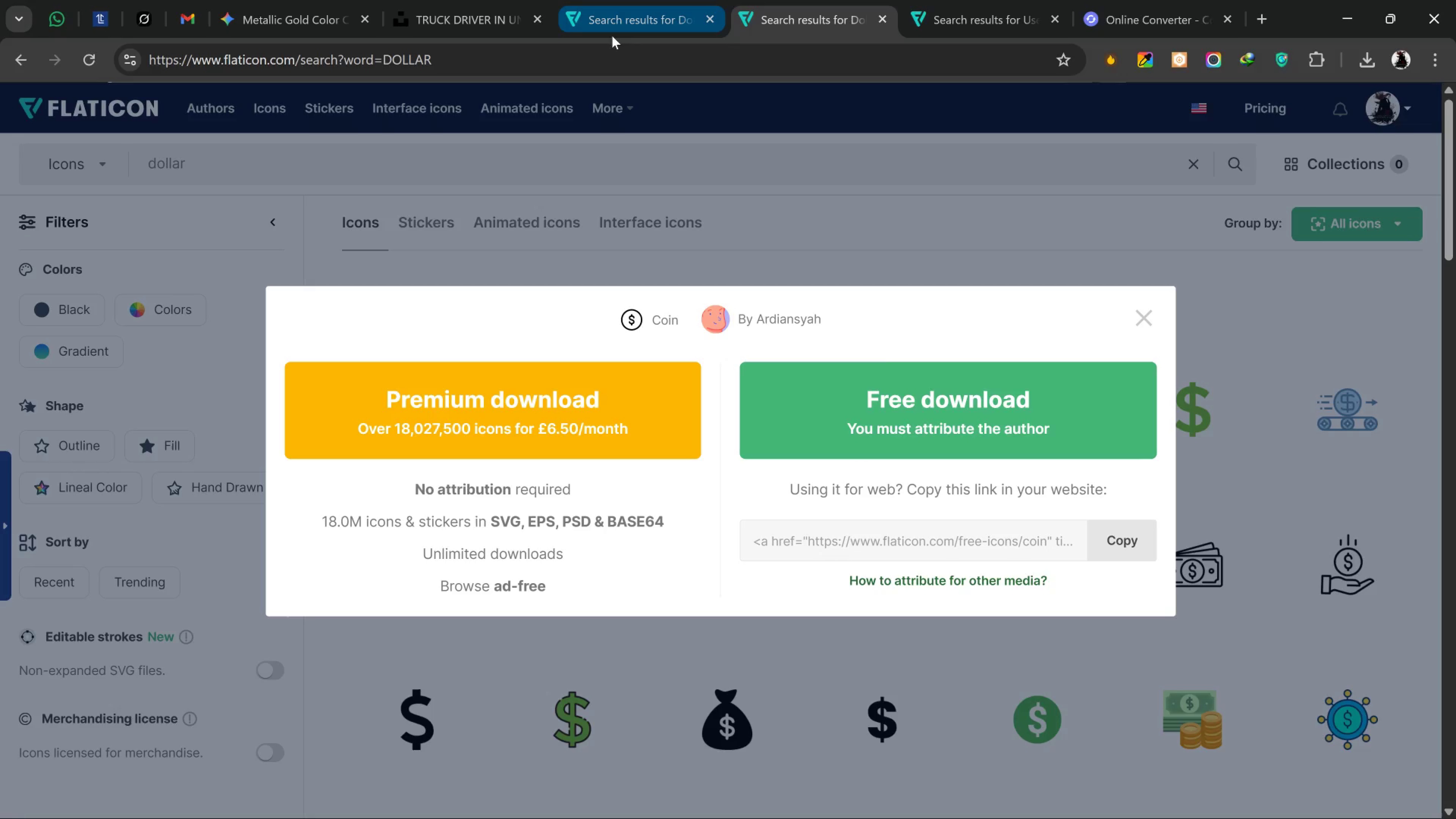 
left_click([941, 451])
 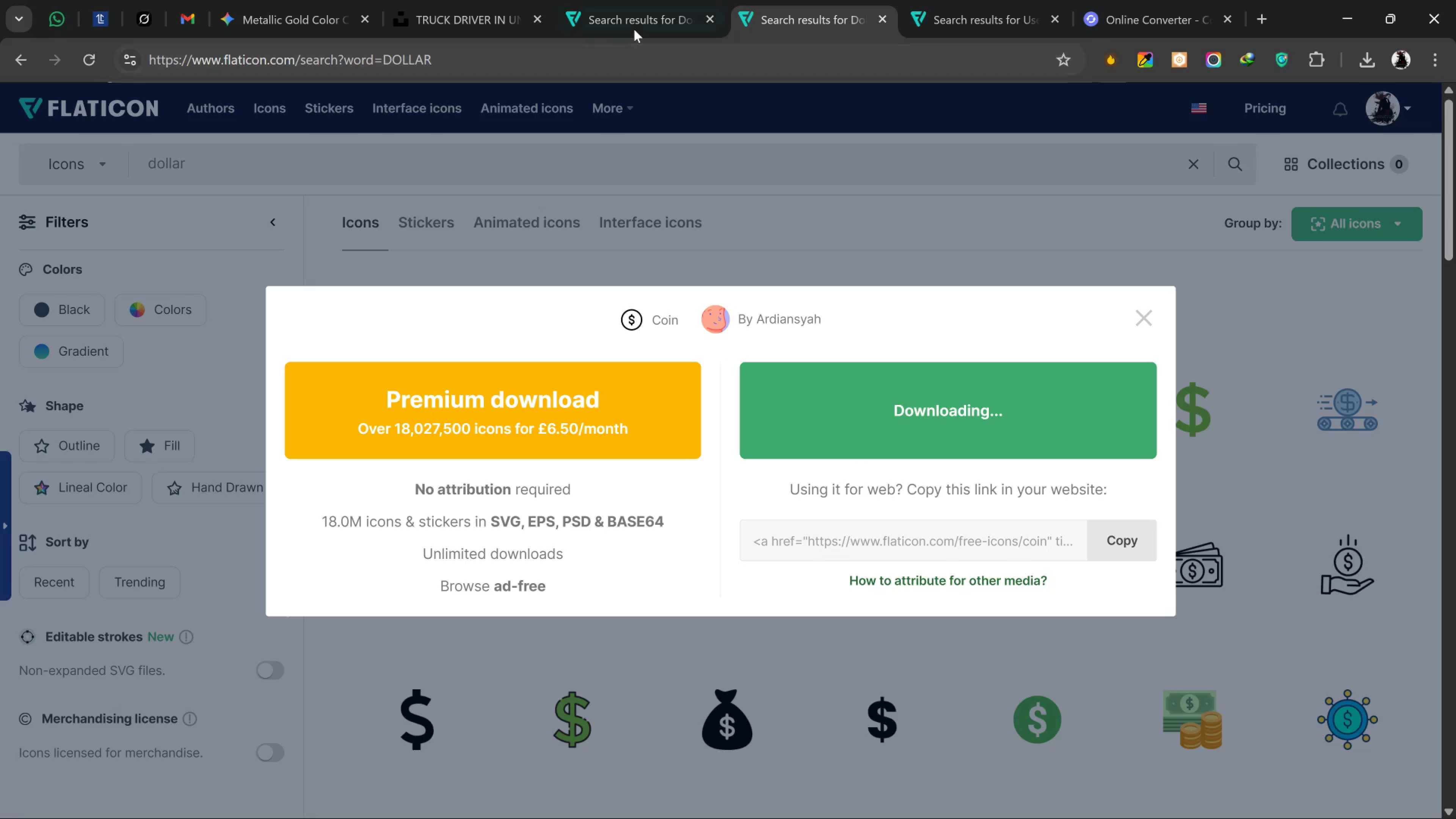 
left_click([644, 21])
 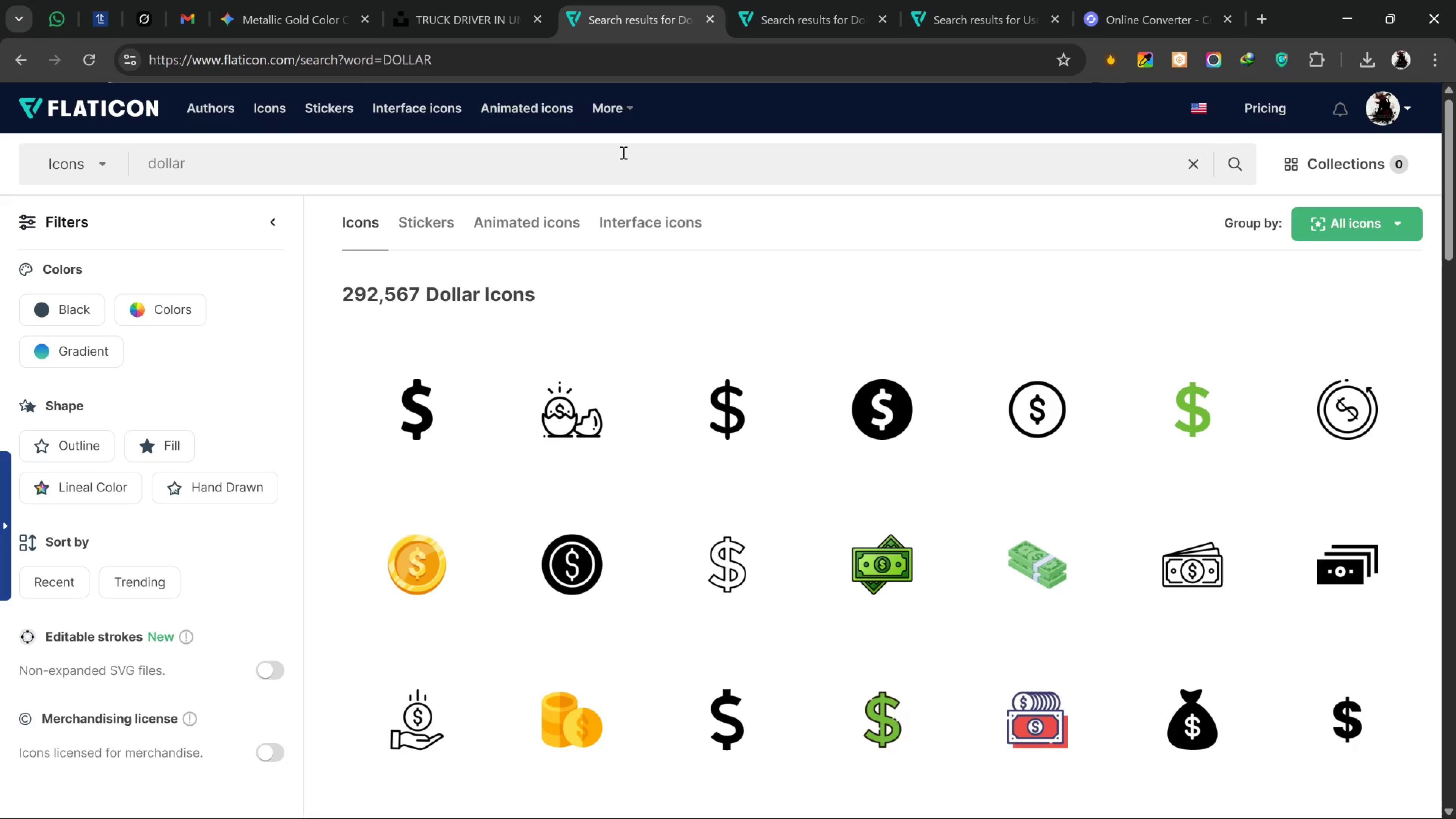 
left_click_drag(start_coordinate=[621, 152], to_coordinate=[89, 179])
 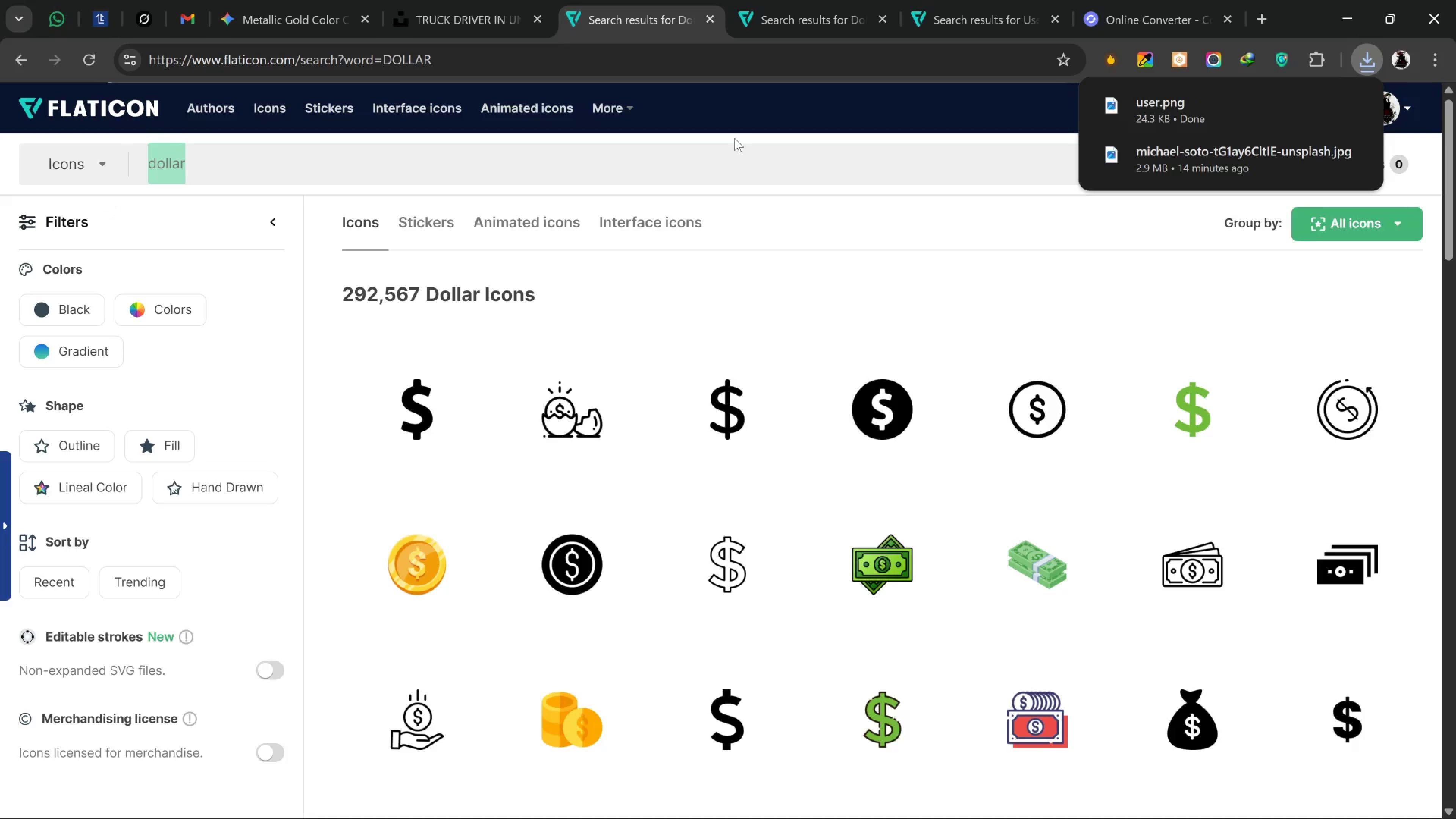 
wait(5.35)
 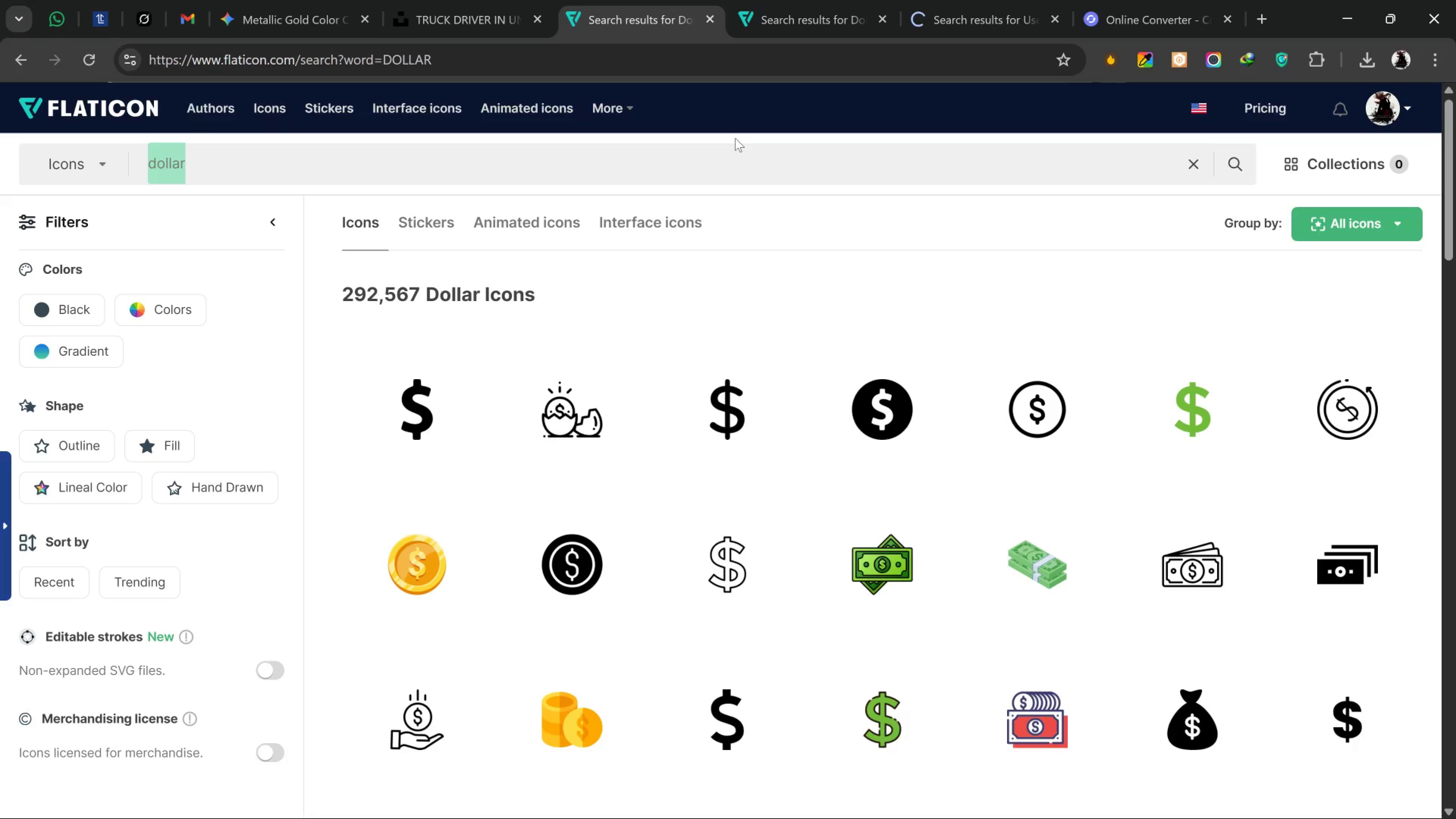 
type(CALESCHDE)
key(Backspace)
key(Backspace)
type(EDULING)
 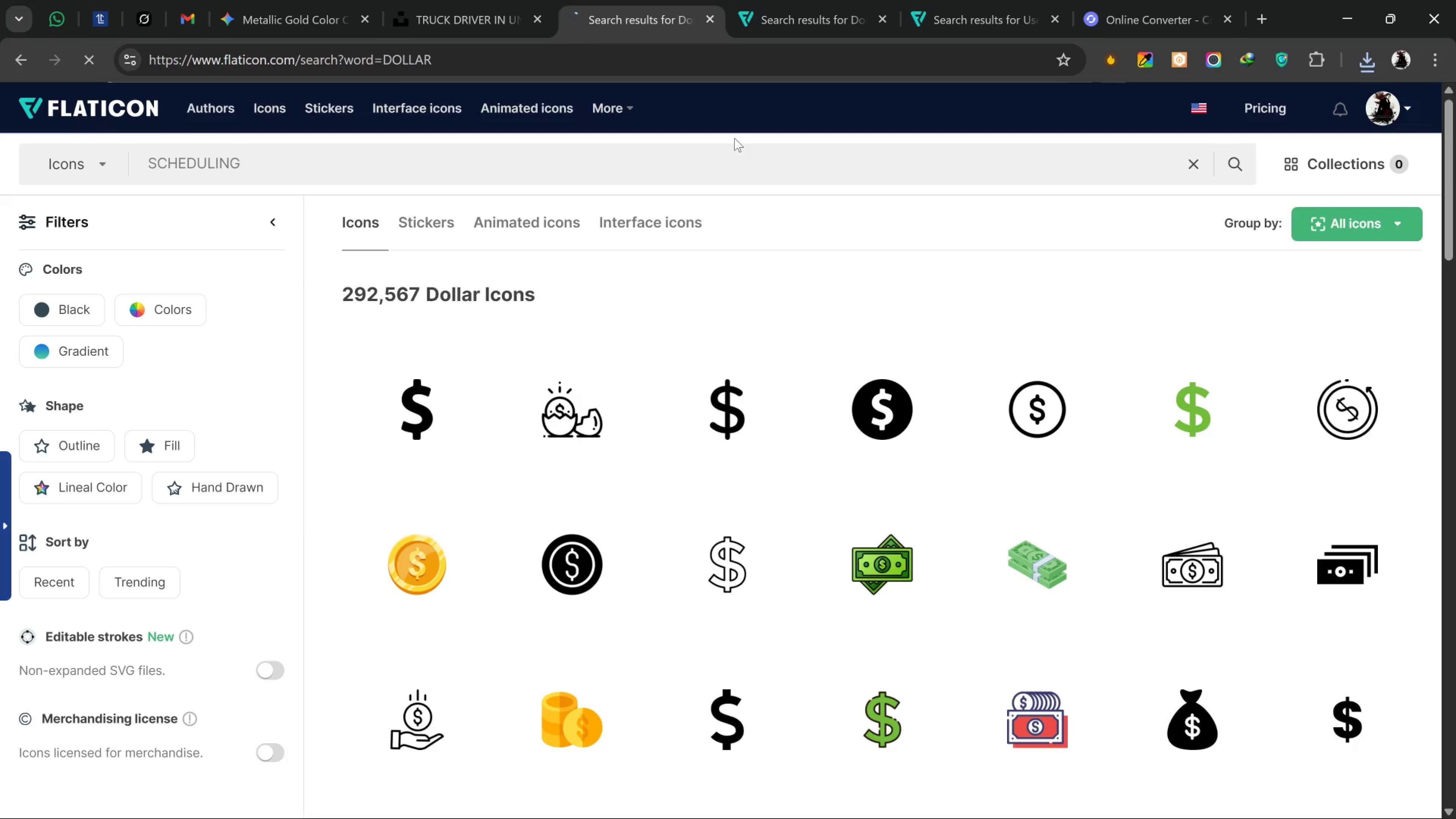 
key(Enter)
 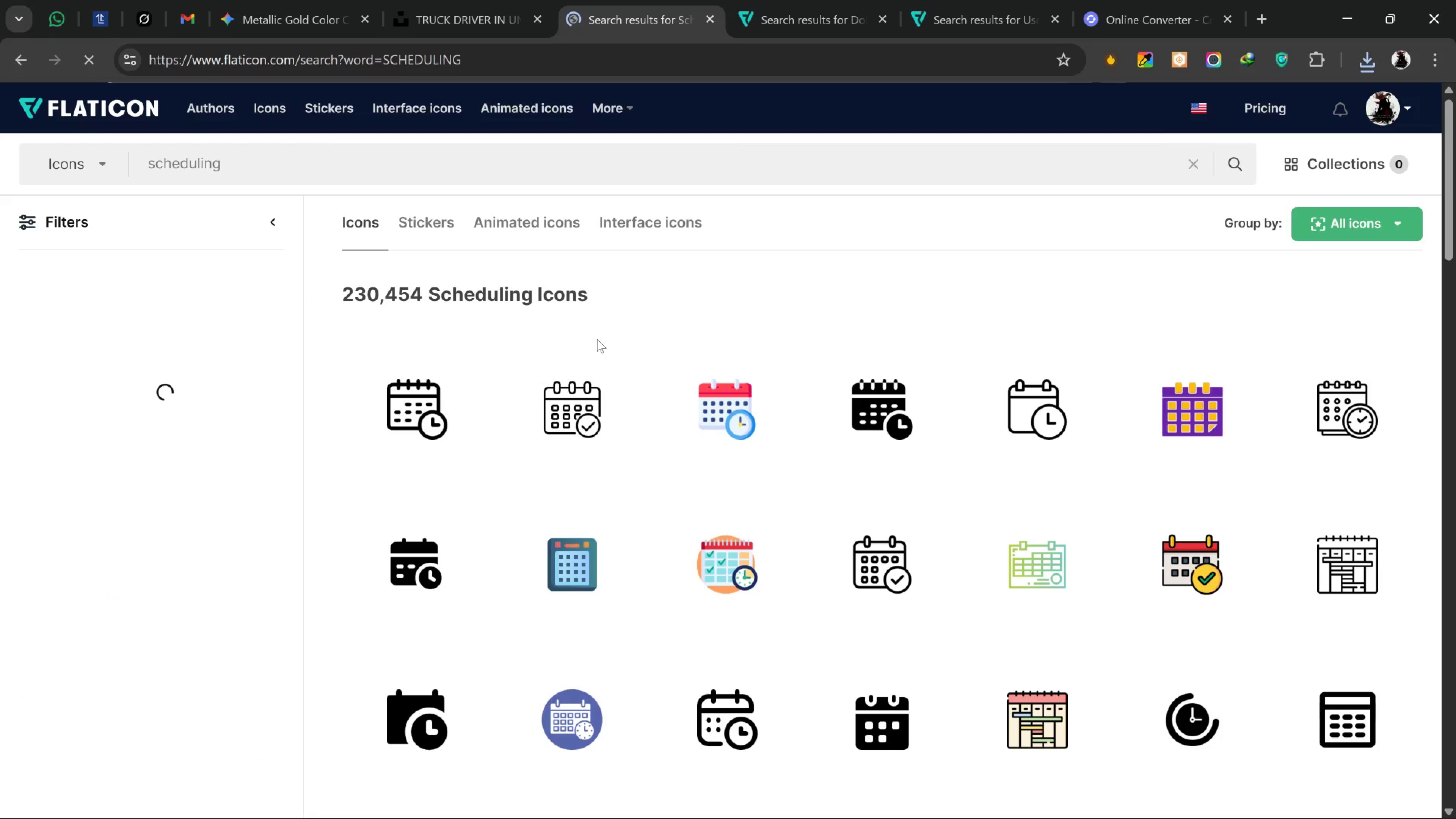 
left_click_drag(start_coordinate=[468, 427], to_coordinate=[472, 428])
 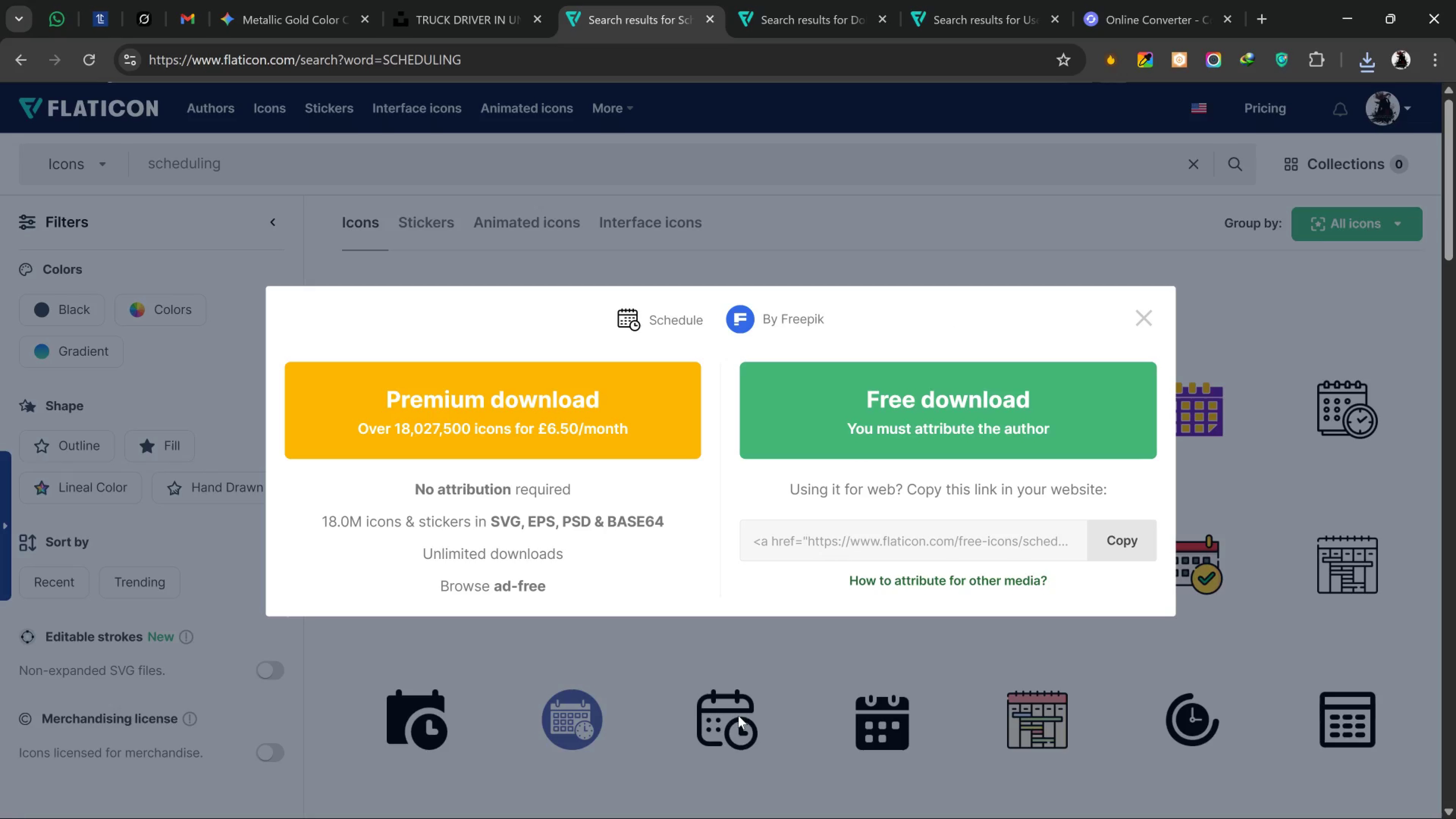 
wait(6.32)
 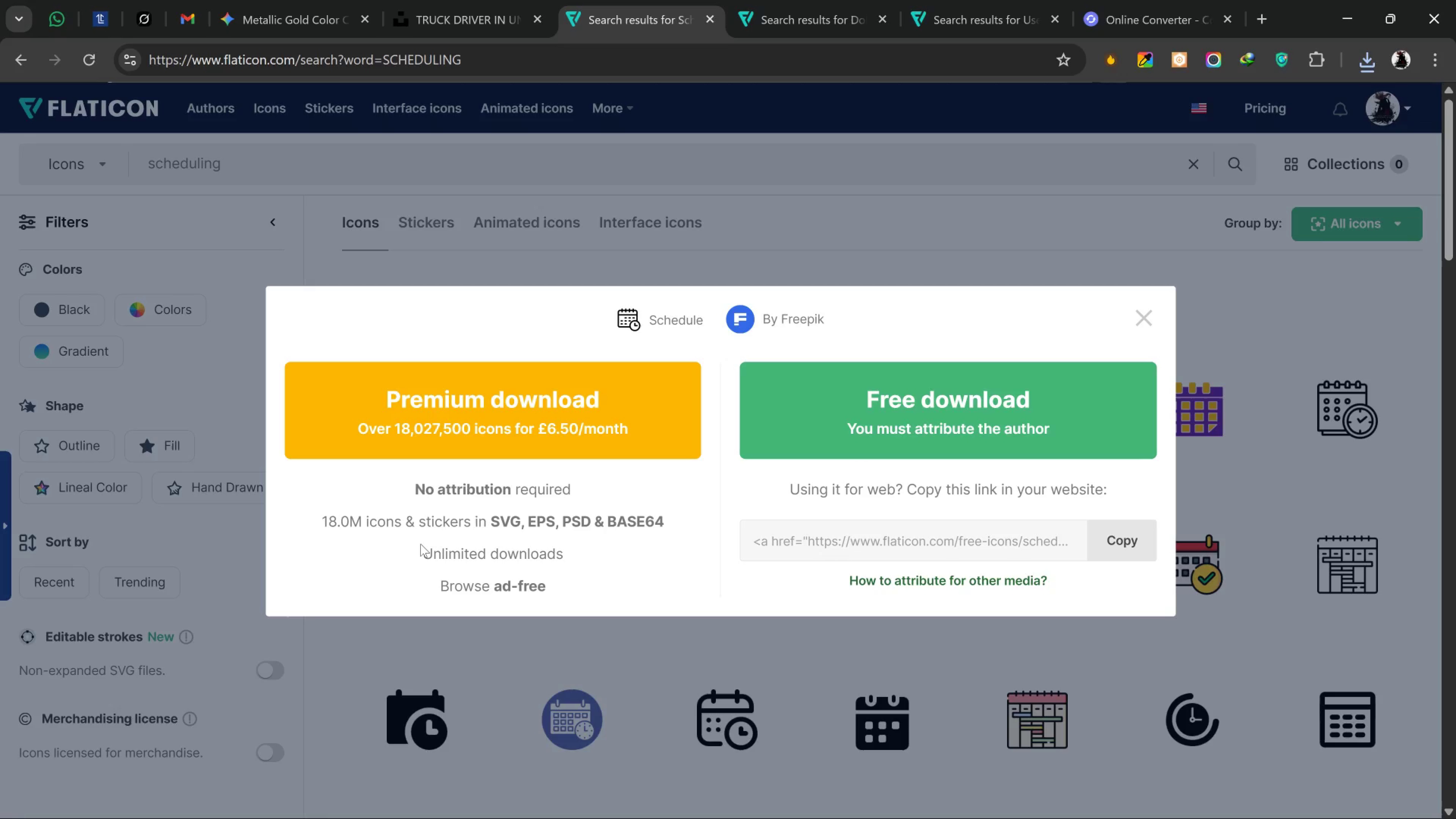 
left_click([1147, 320])
 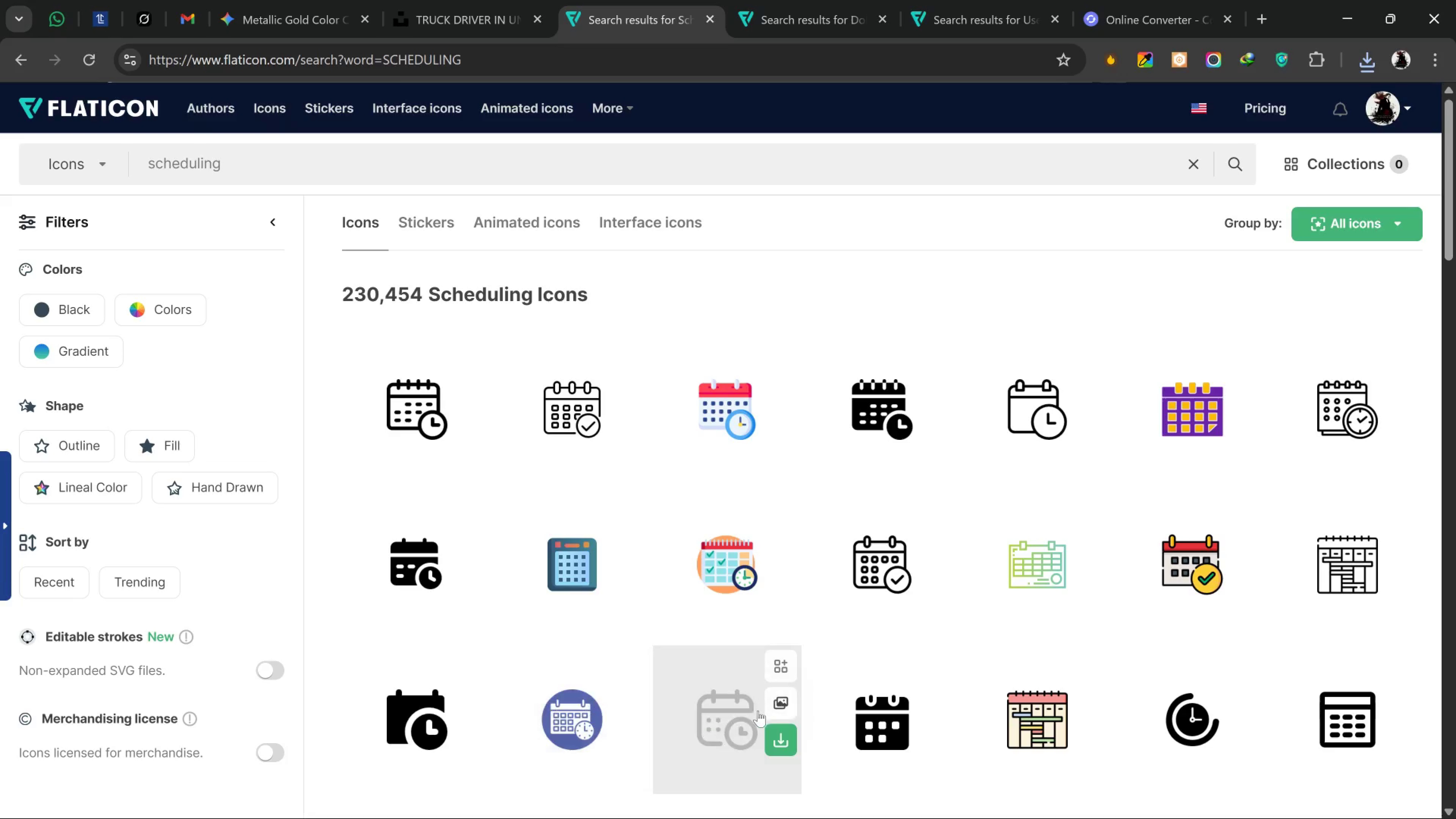 
left_click([780, 741])
 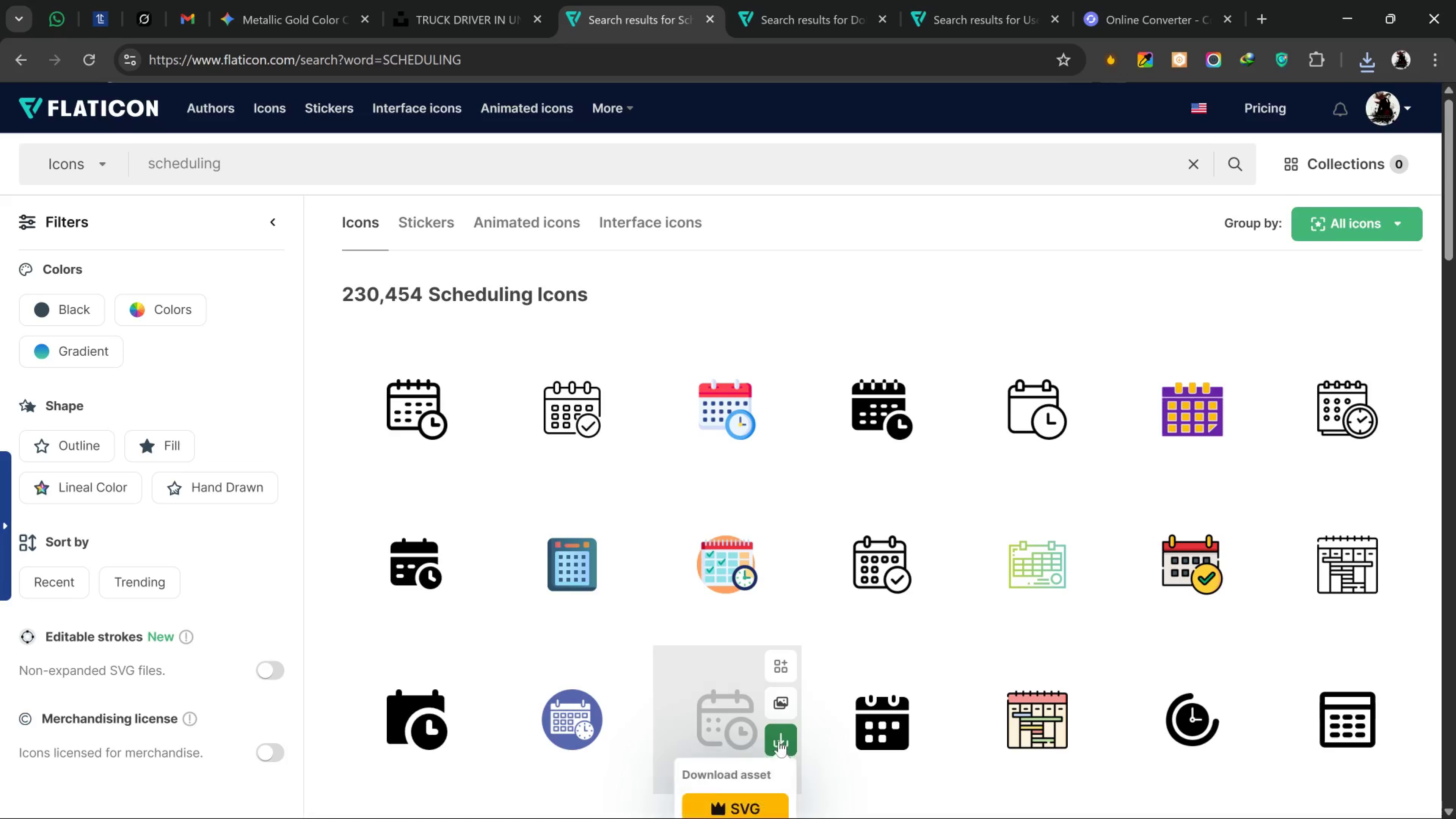 
scroll: coordinate [793, 717], scroll_direction: down, amount: 4.0
 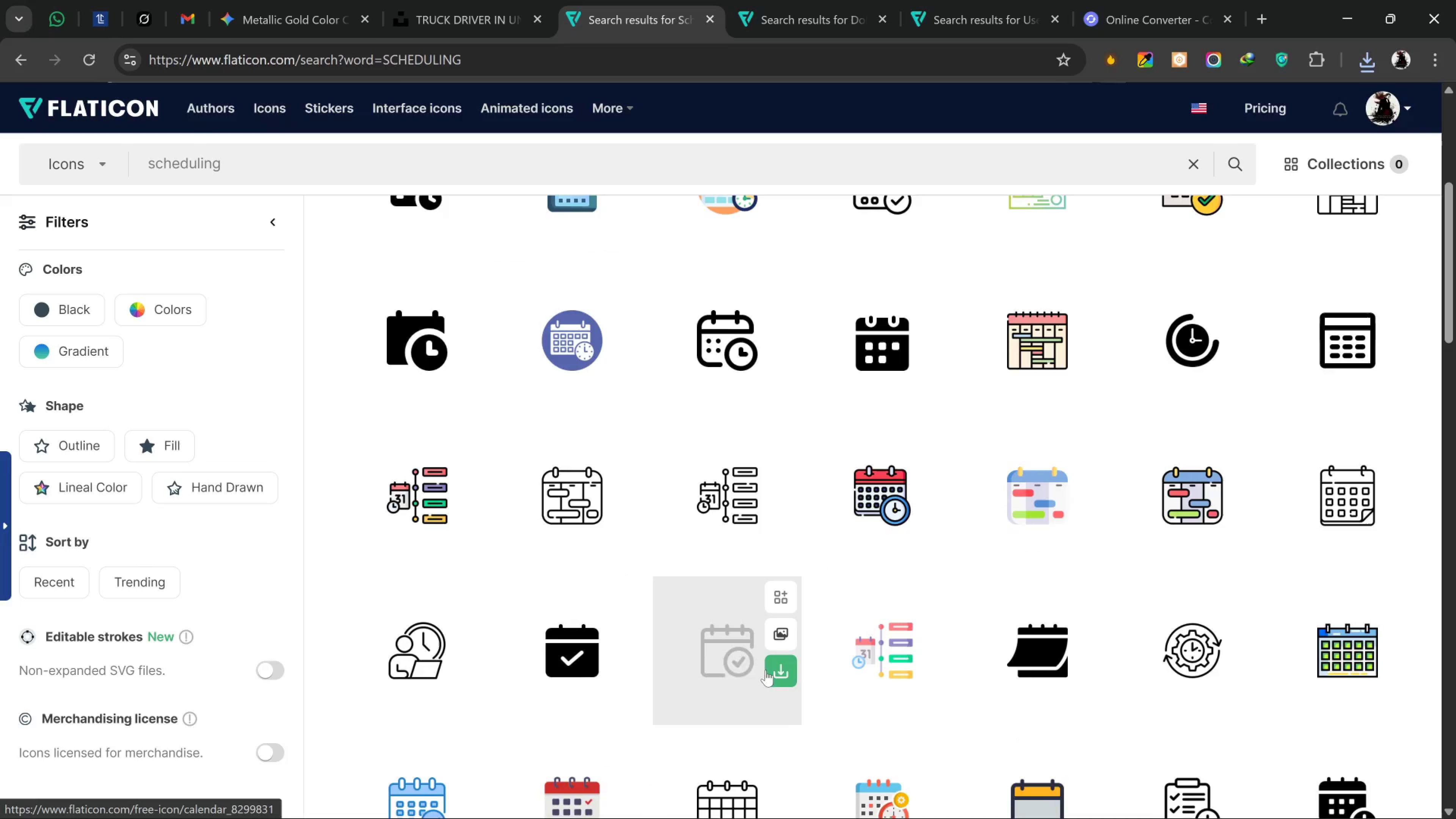 
left_click_drag(start_coordinate=[779, 673], to_coordinate=[781, 673])
 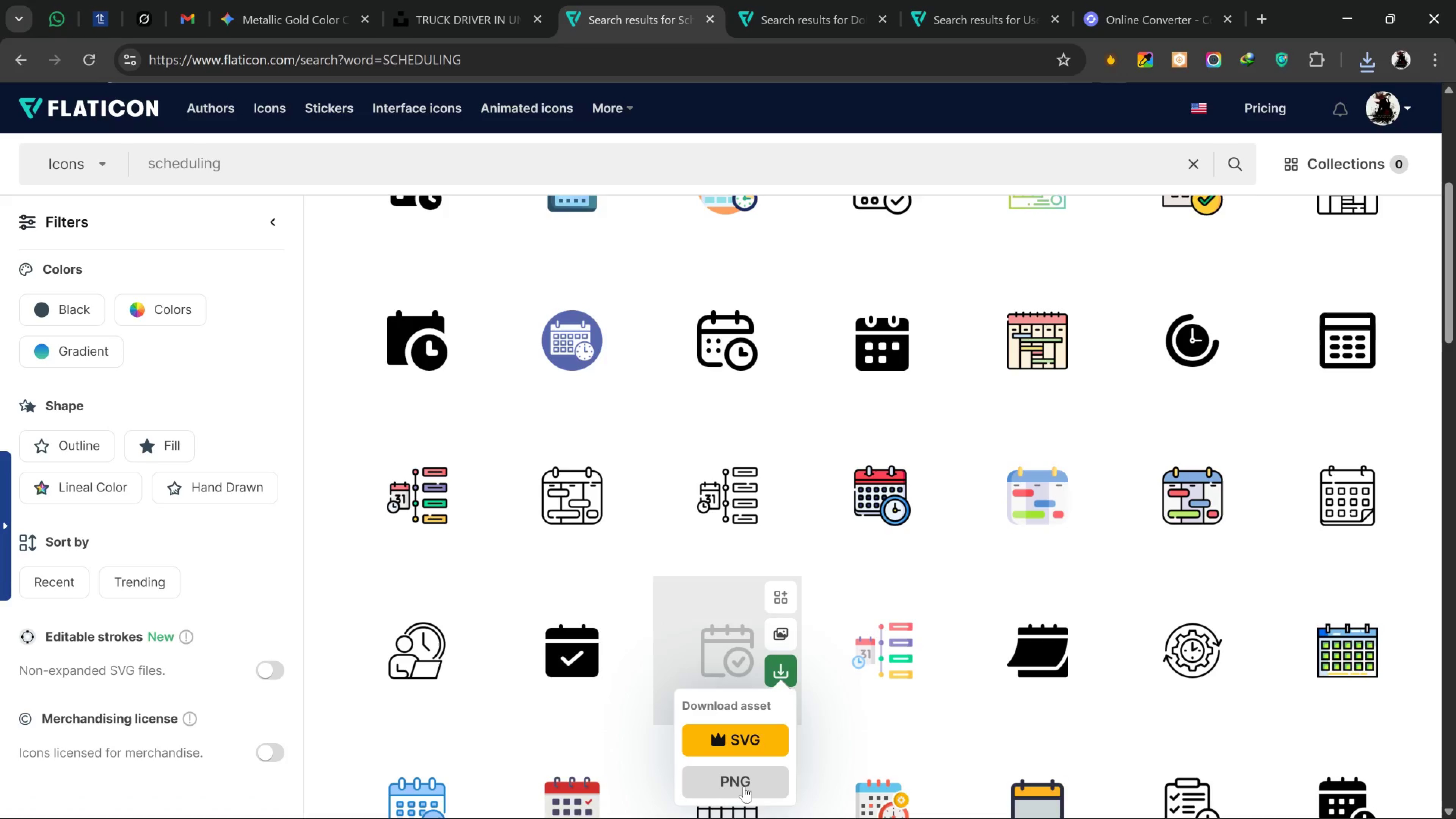 
left_click([745, 780])
 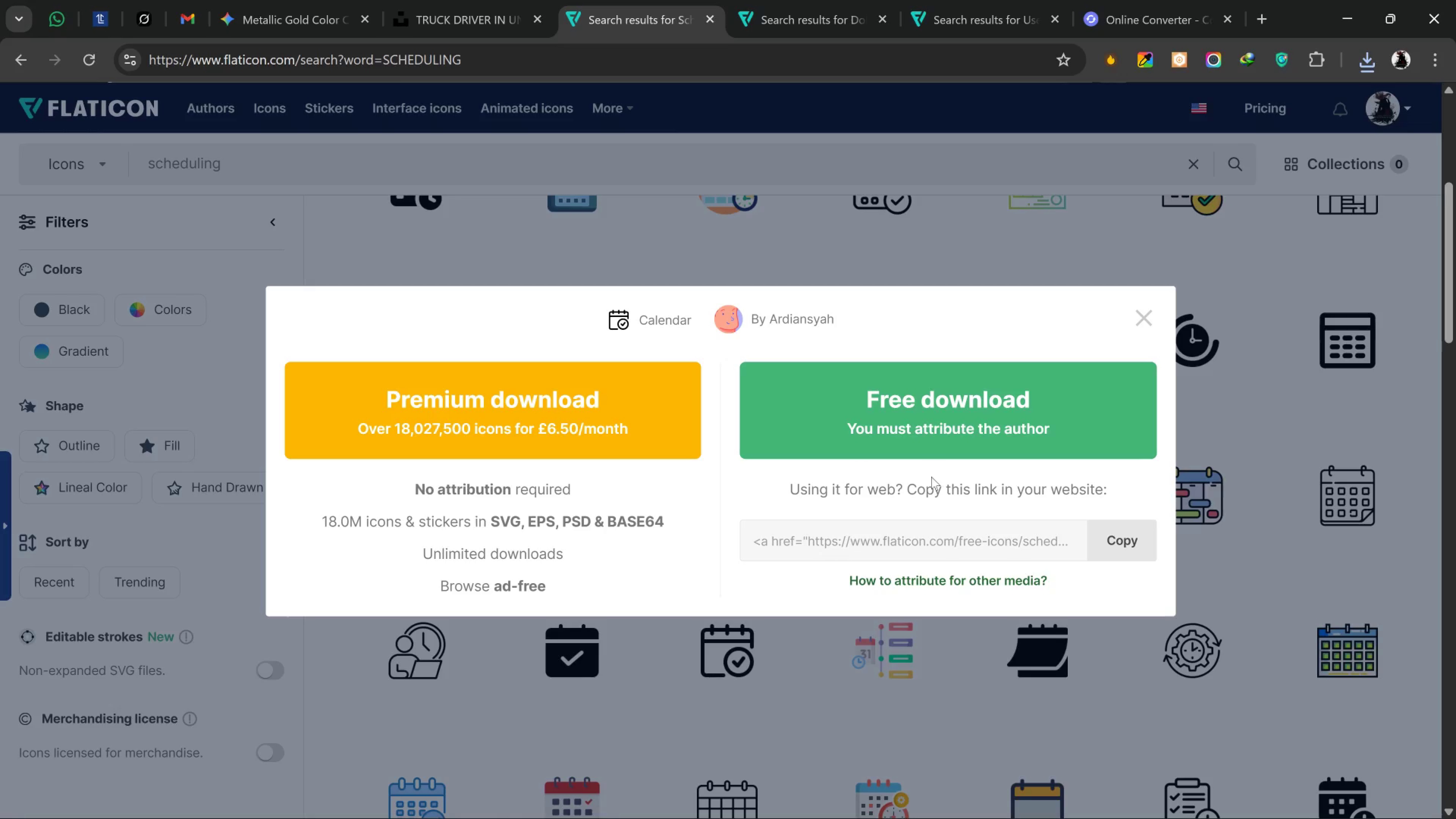 
left_click([946, 427])
 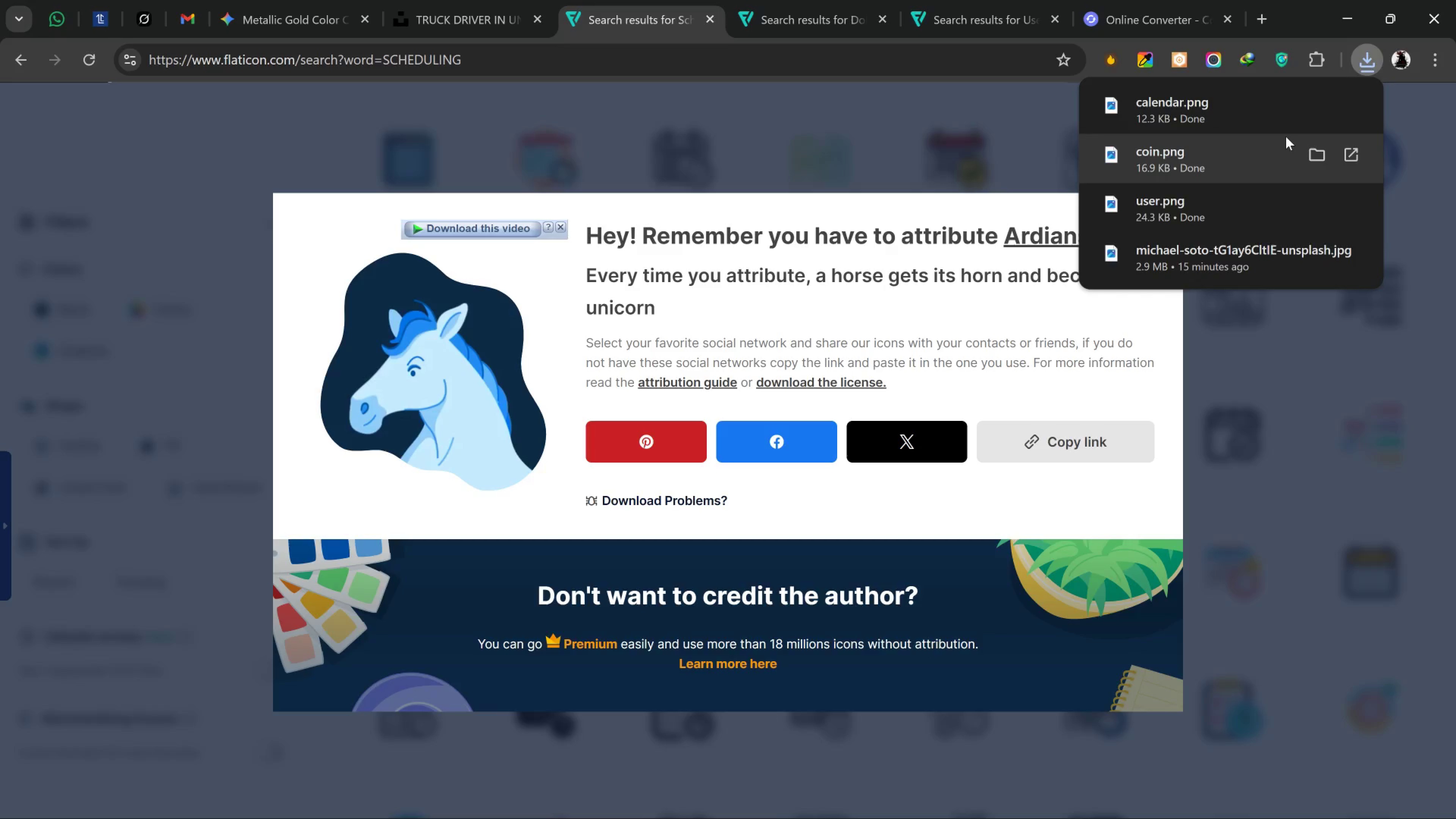 
left_click([1131, 0])
 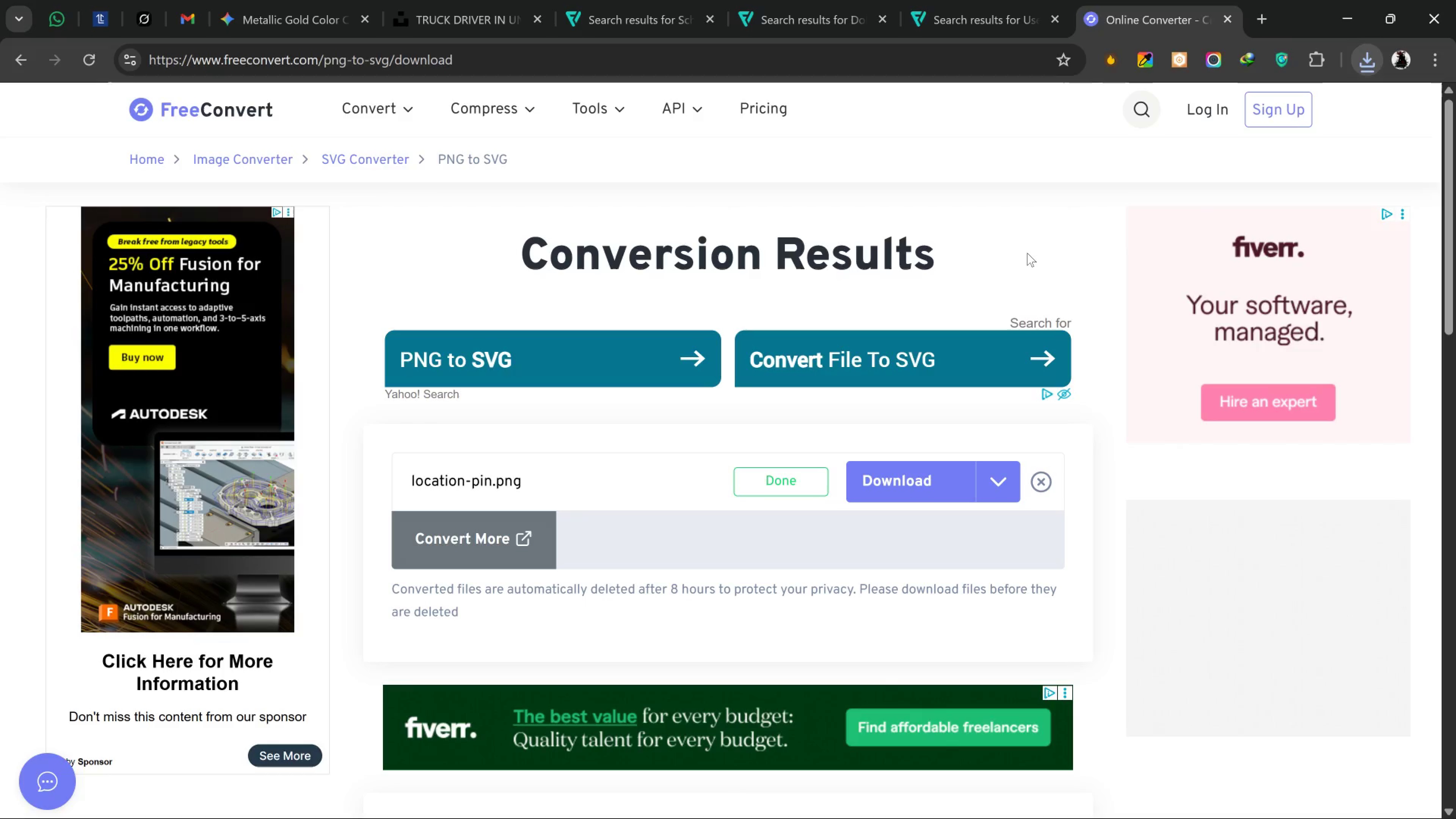 
 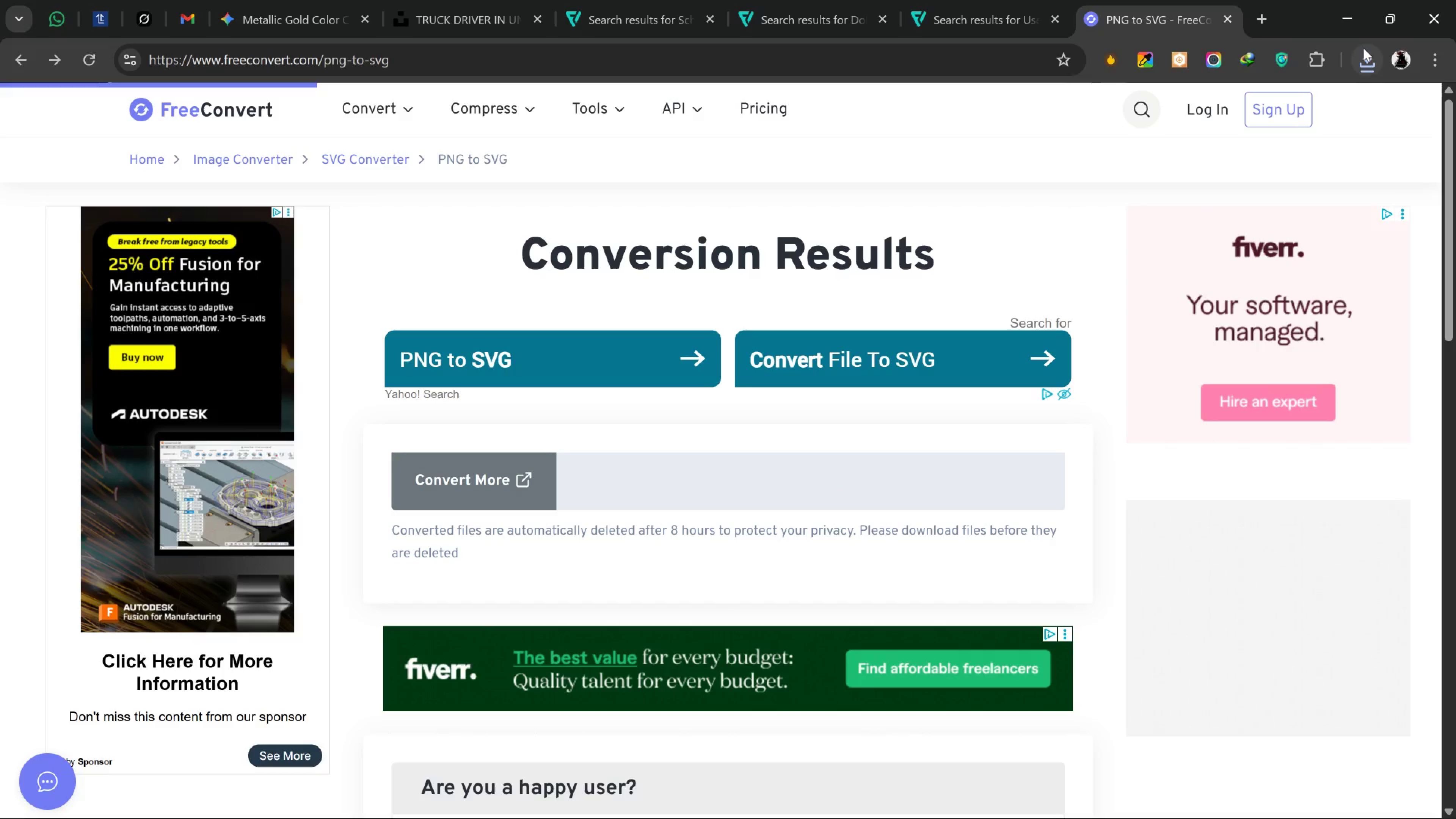 
left_click([1361, 58])
 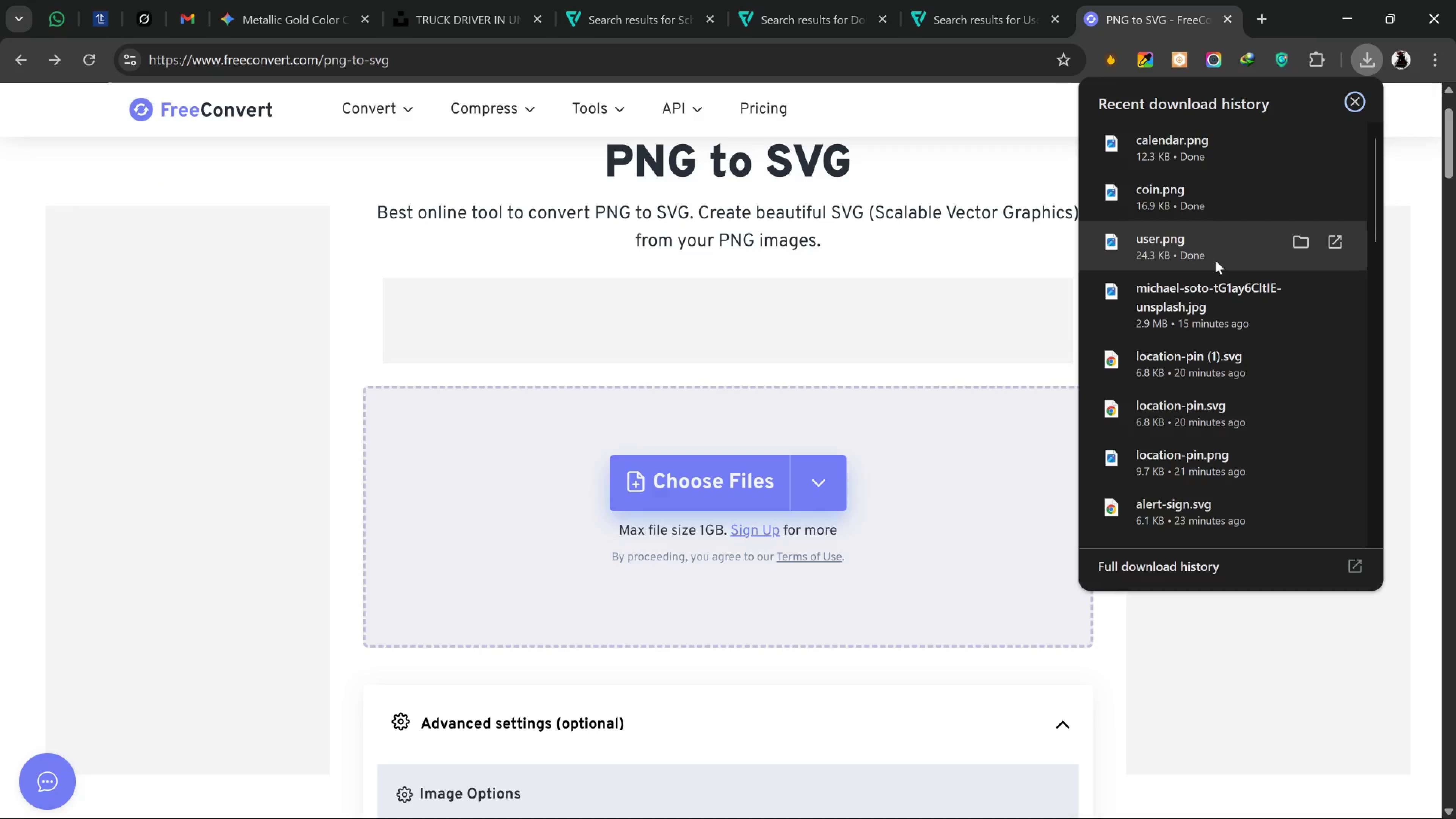 
left_click_drag(start_coordinate=[1201, 148], to_coordinate=[788, 526])
 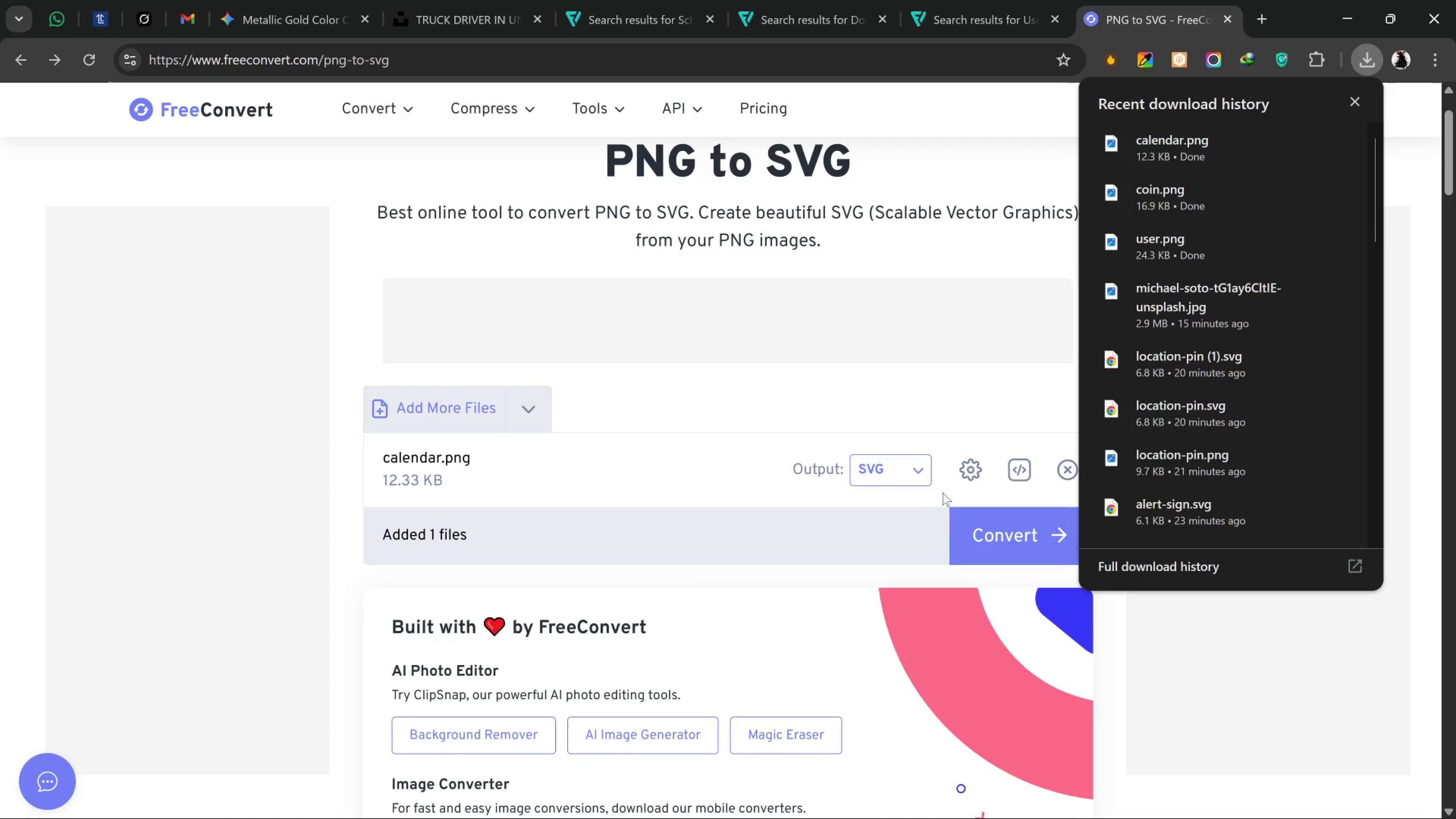 
left_click_drag(start_coordinate=[990, 513], to_coordinate=[989, 516])
 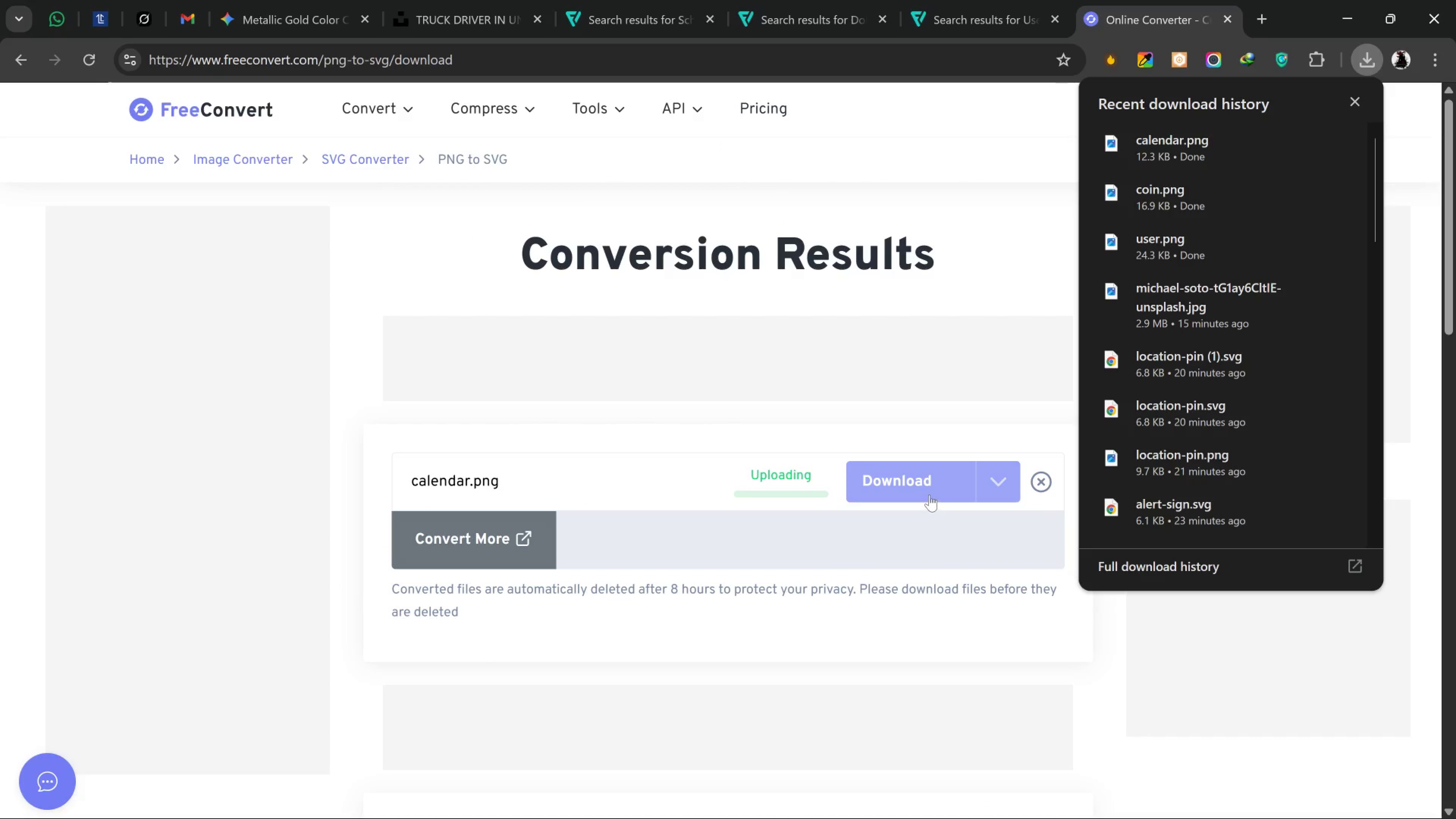 
wait(9.3)
 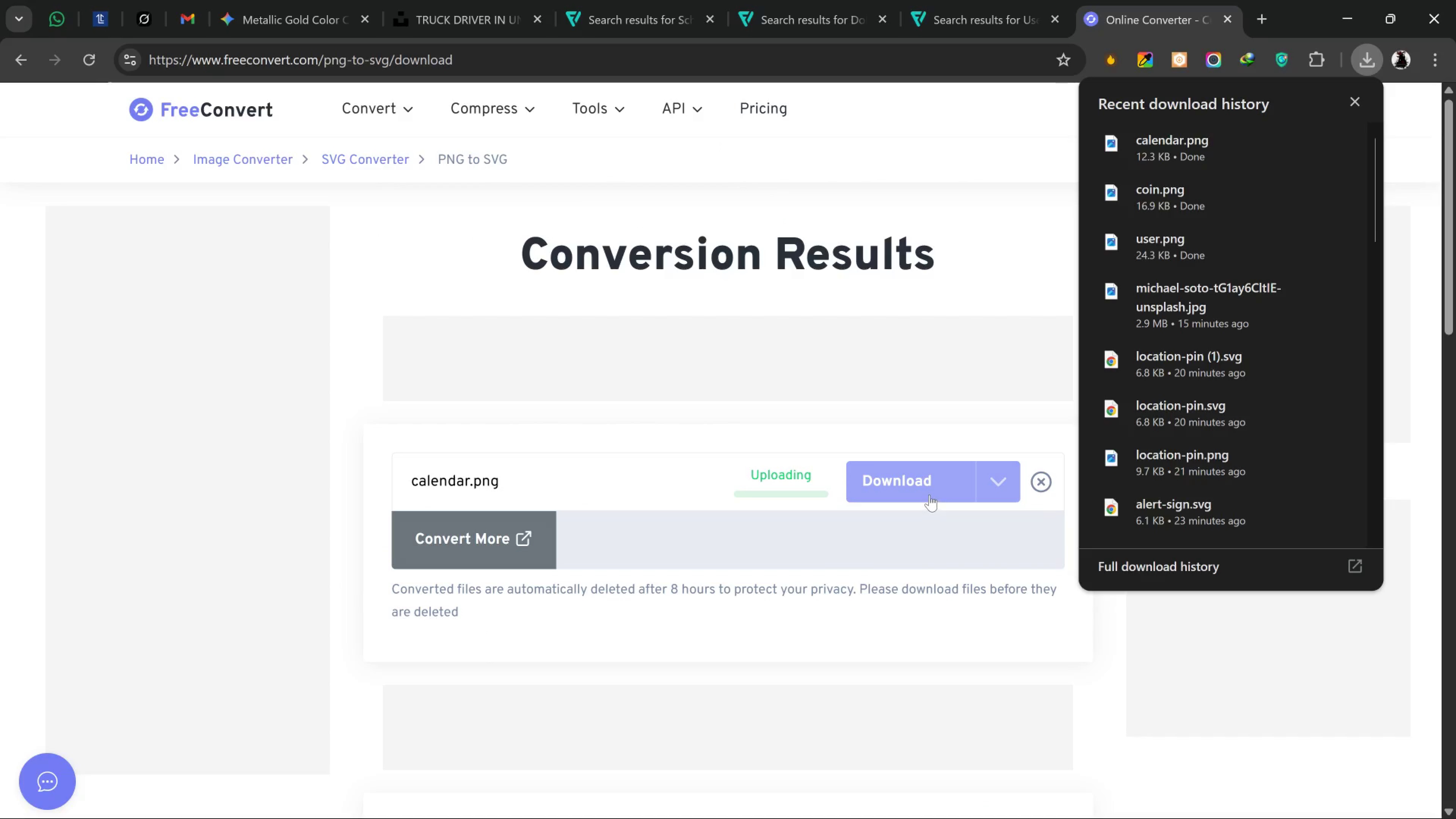 
left_click([932, 491])
 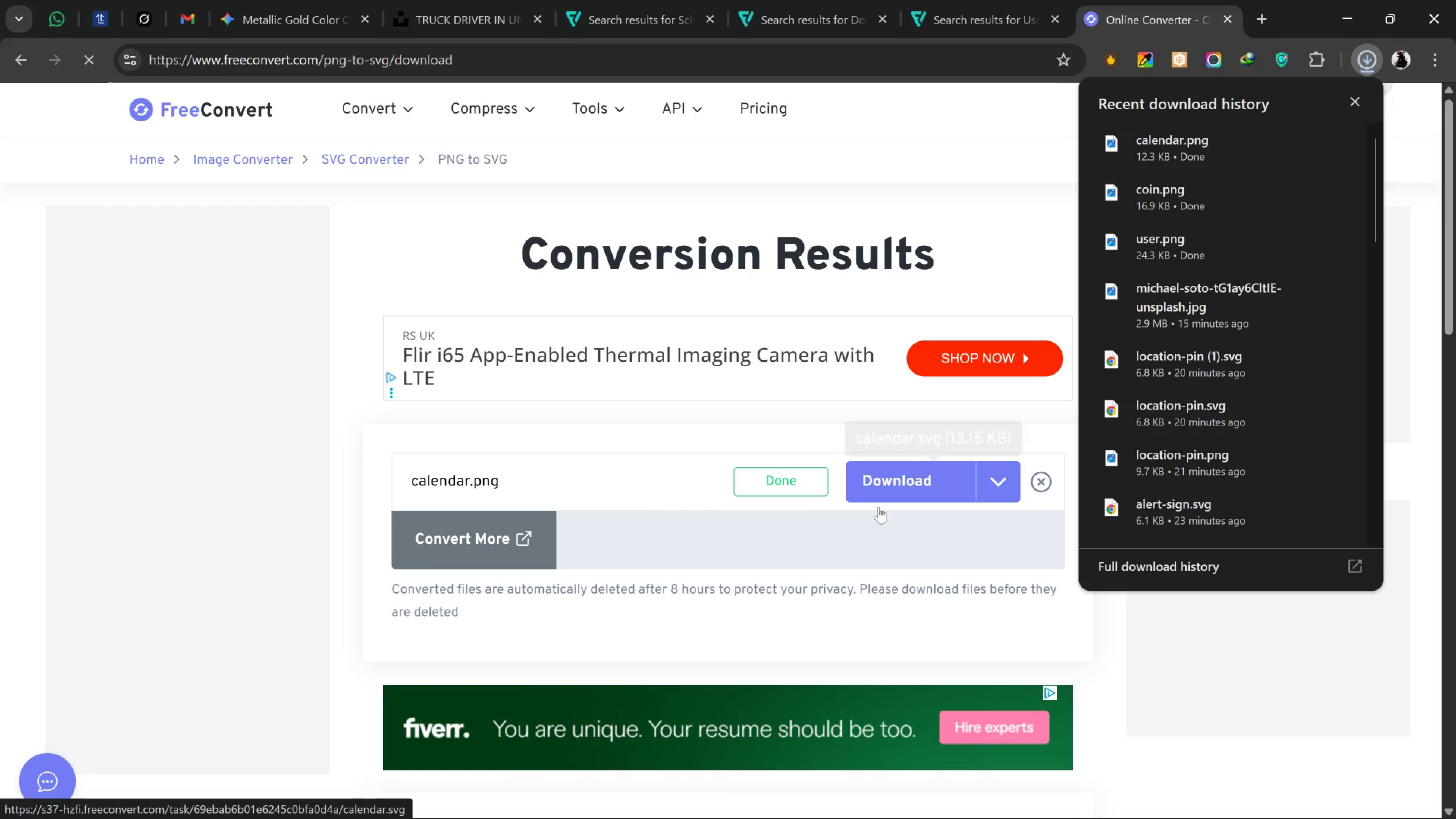 
 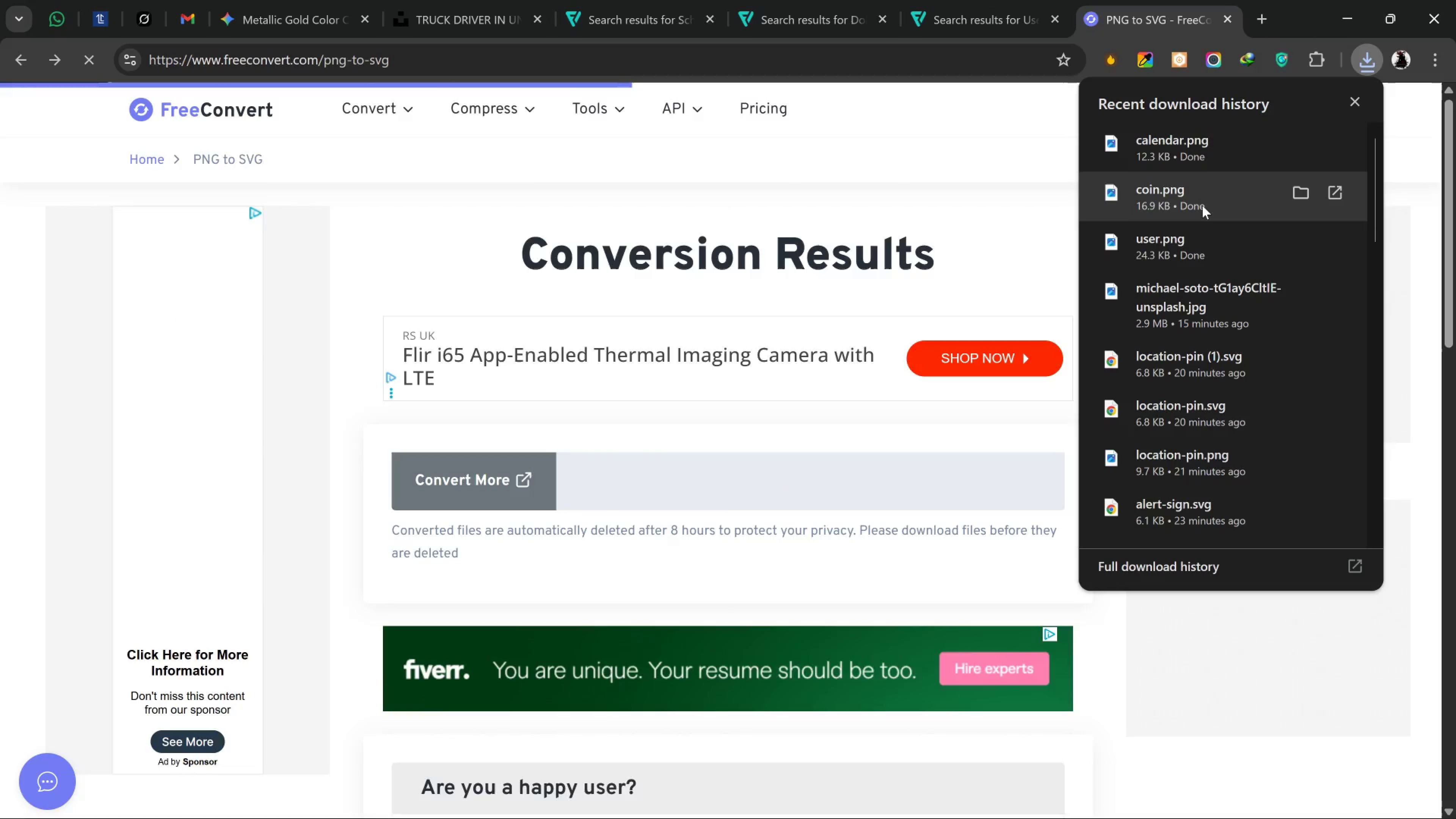 
wait(5.21)
 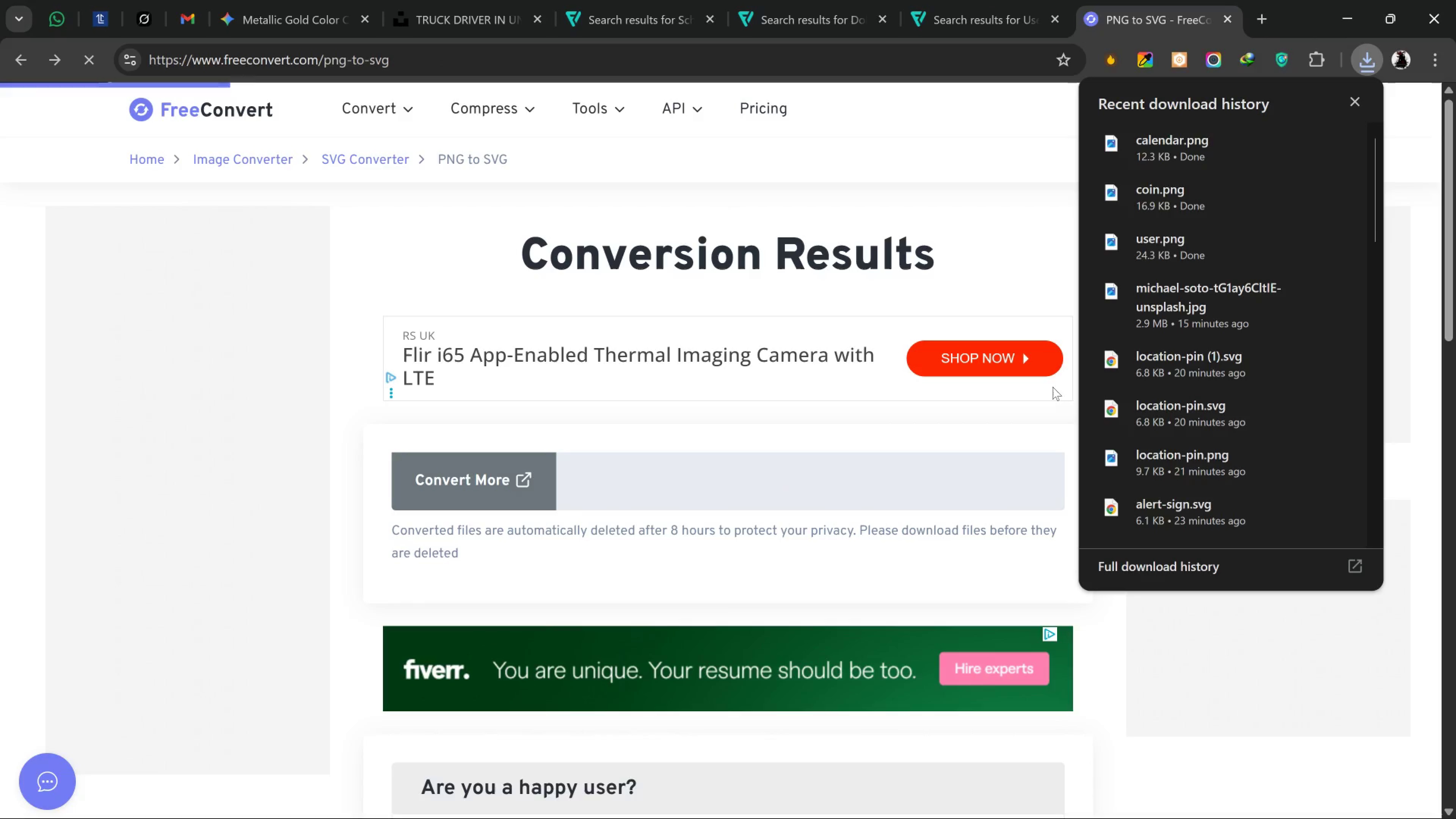 
left_click_drag(start_coordinate=[1163, 205], to_coordinate=[817, 463])
 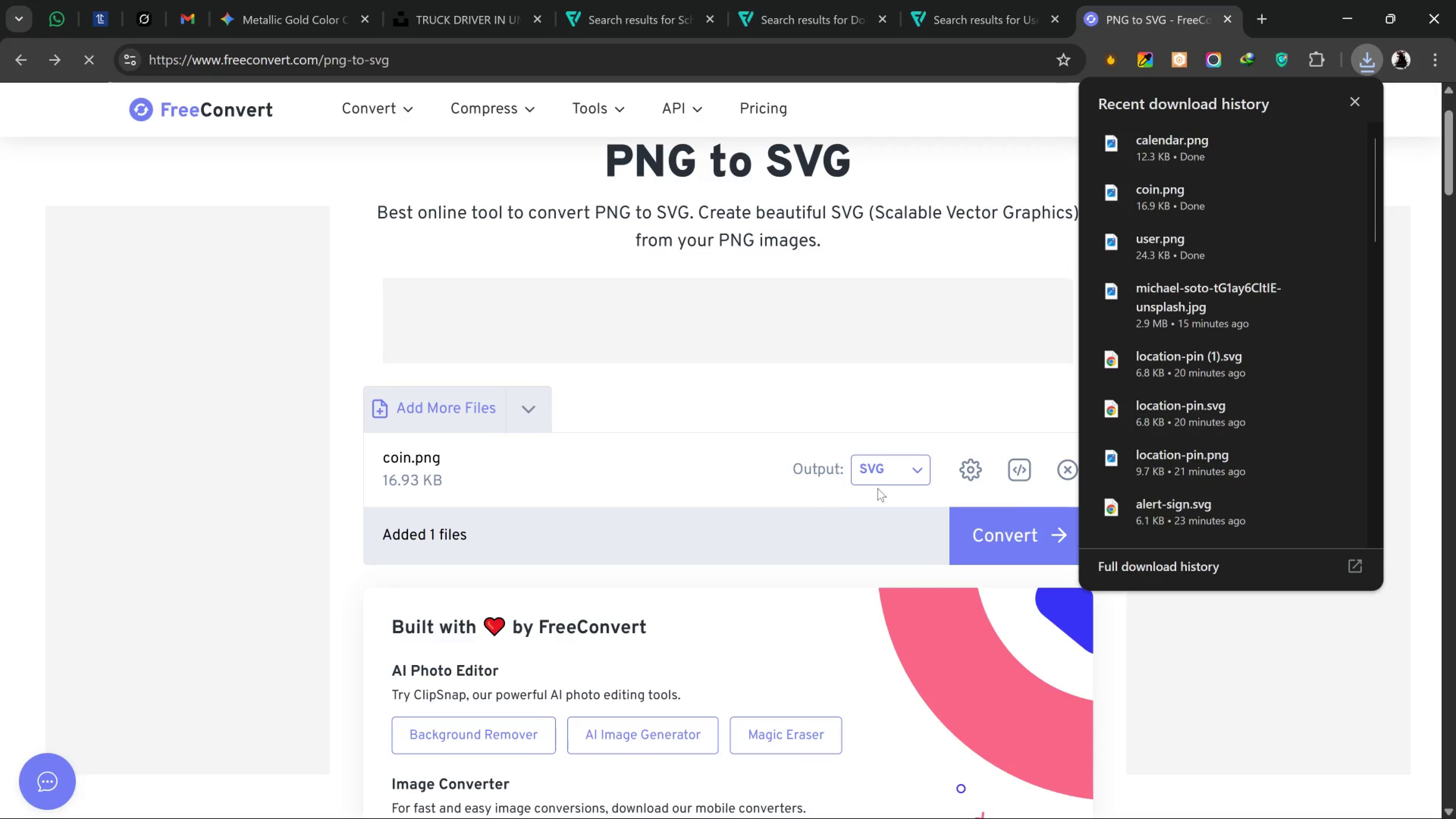 
left_click([1023, 523])
 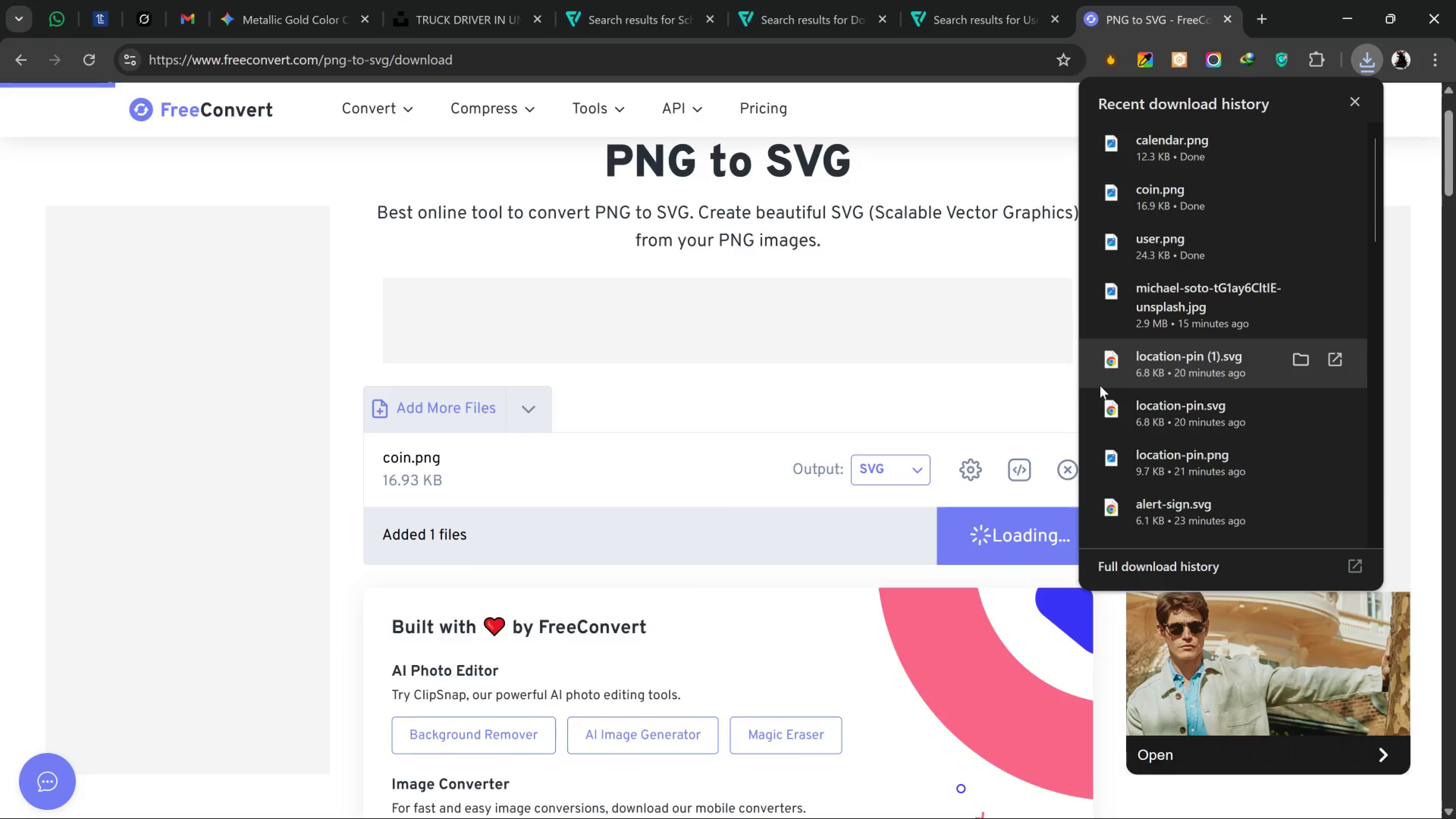 
wait(9.08)
 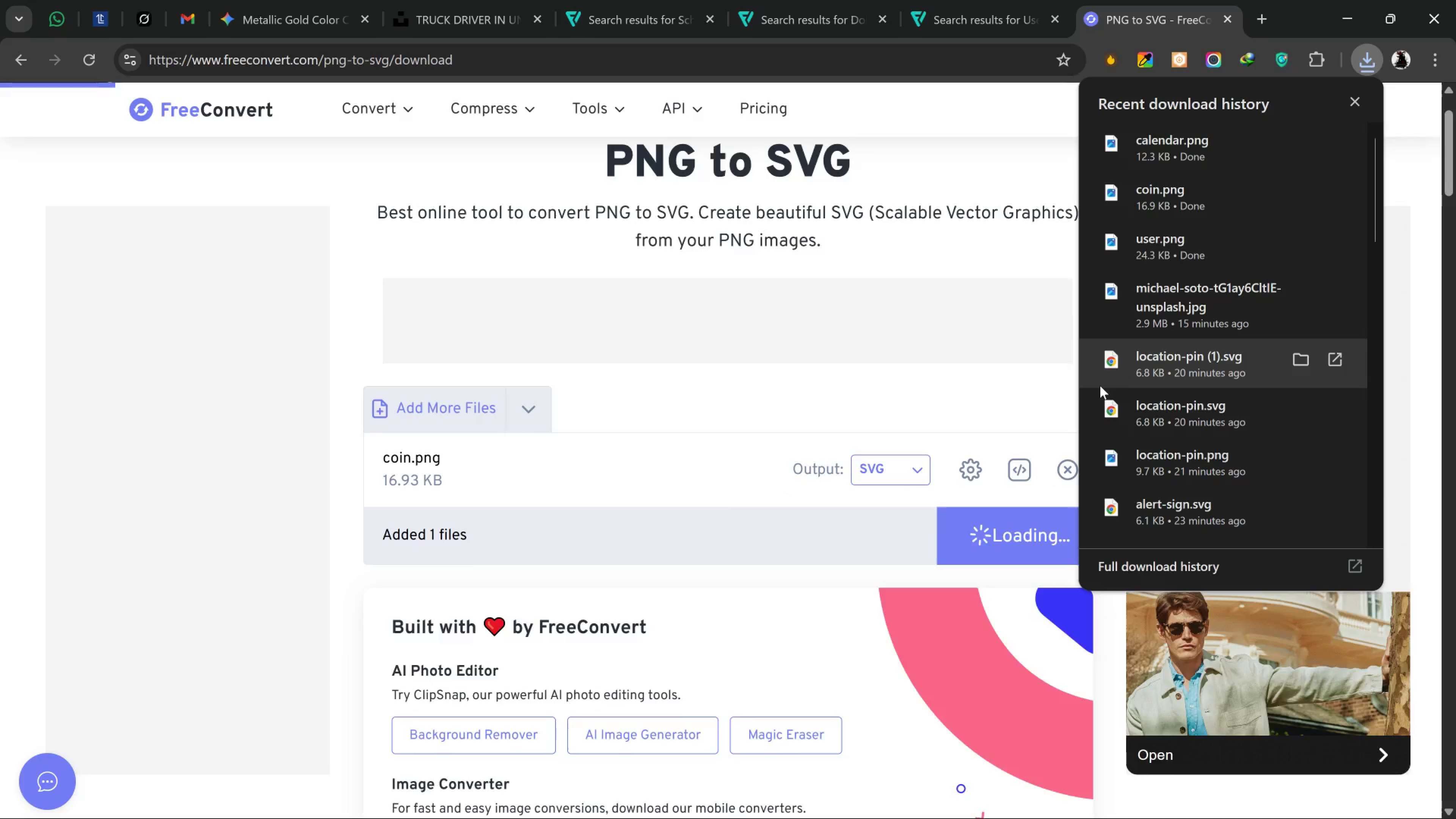 
scroll: coordinate [948, 580], scroll_direction: down, amount: 2.0
 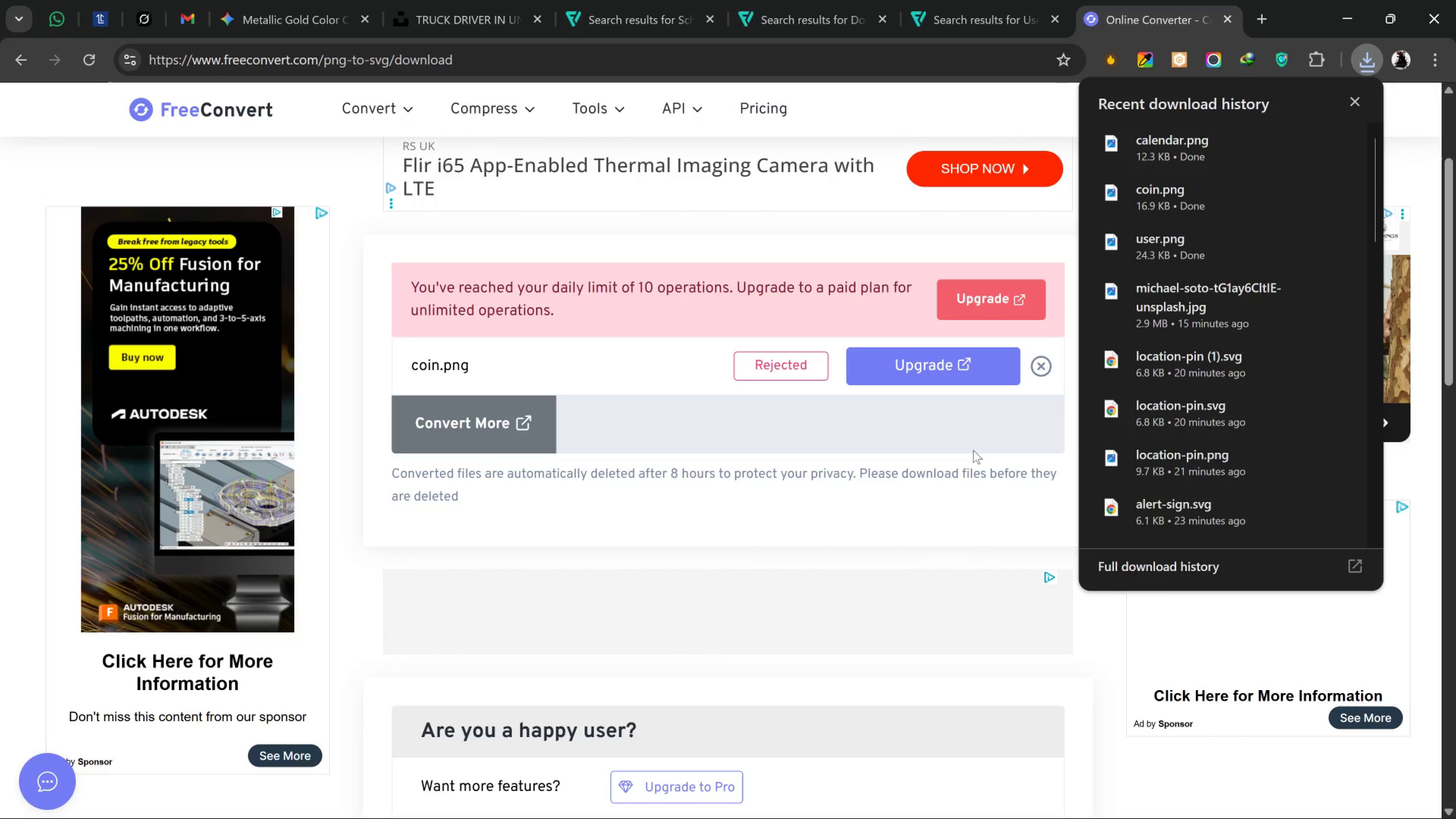 
wait(7.86)
 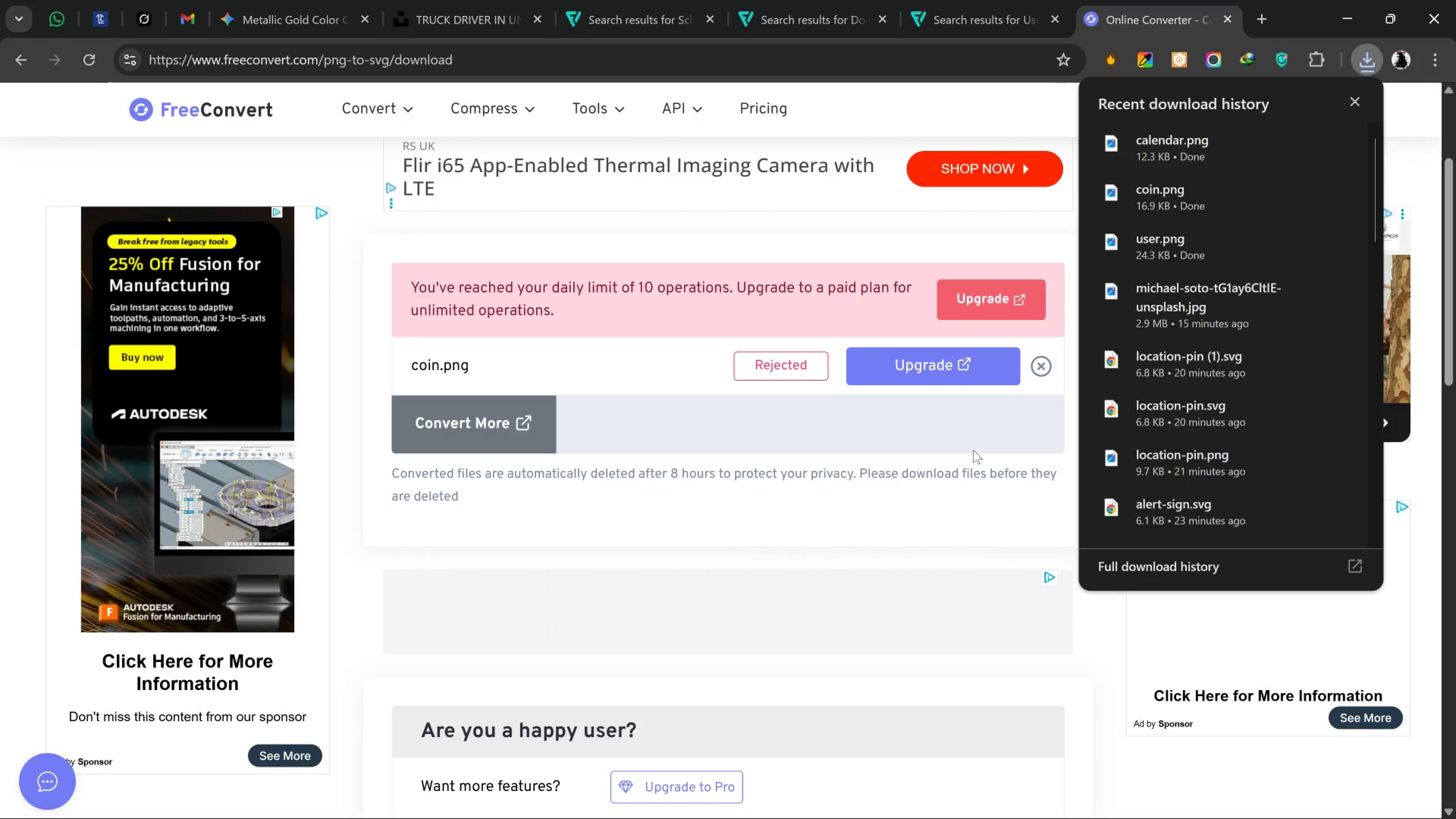 
scroll: coordinate [987, 405], scroll_direction: up, amount: 2.0
 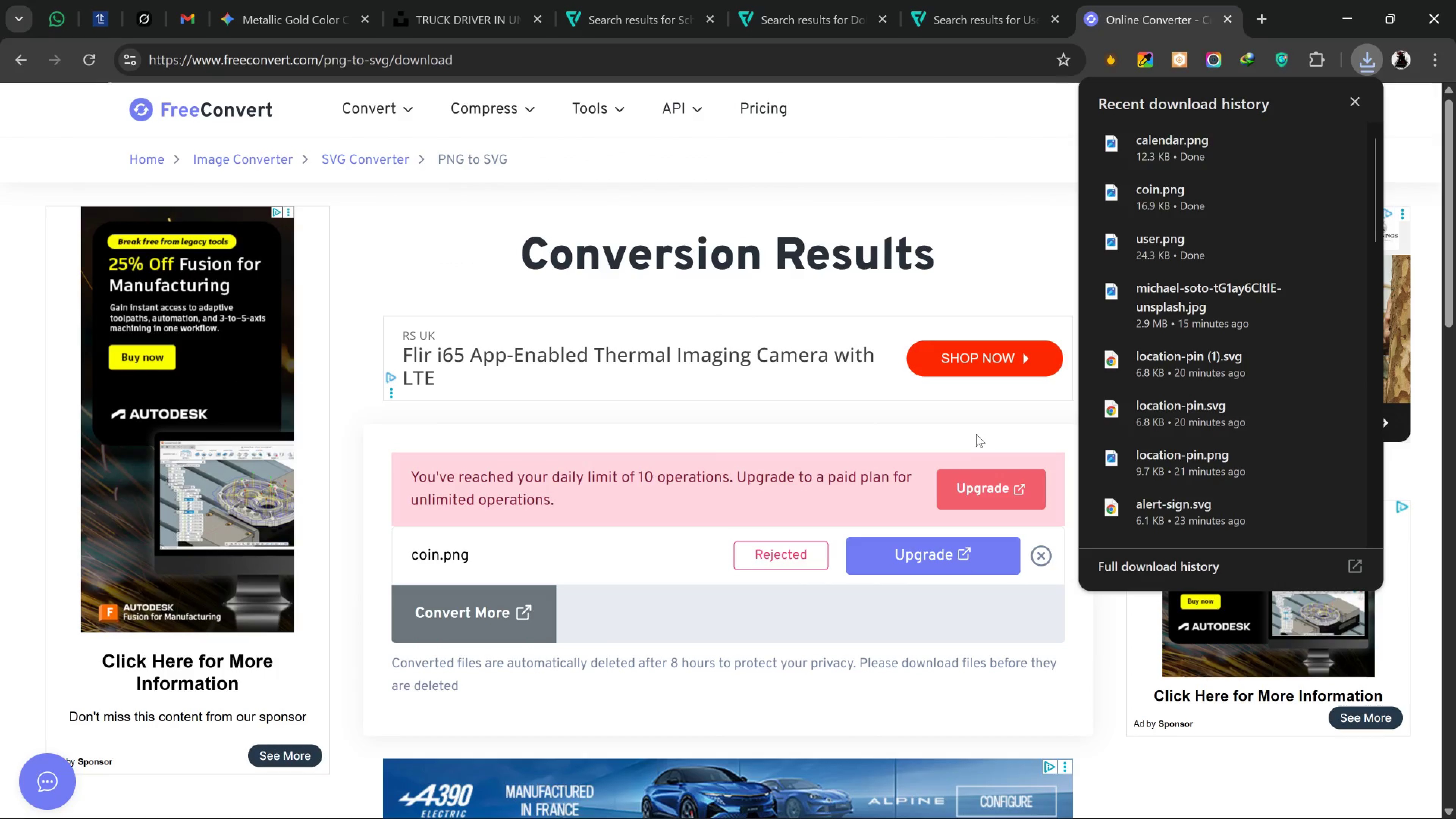 
wait(12.32)
 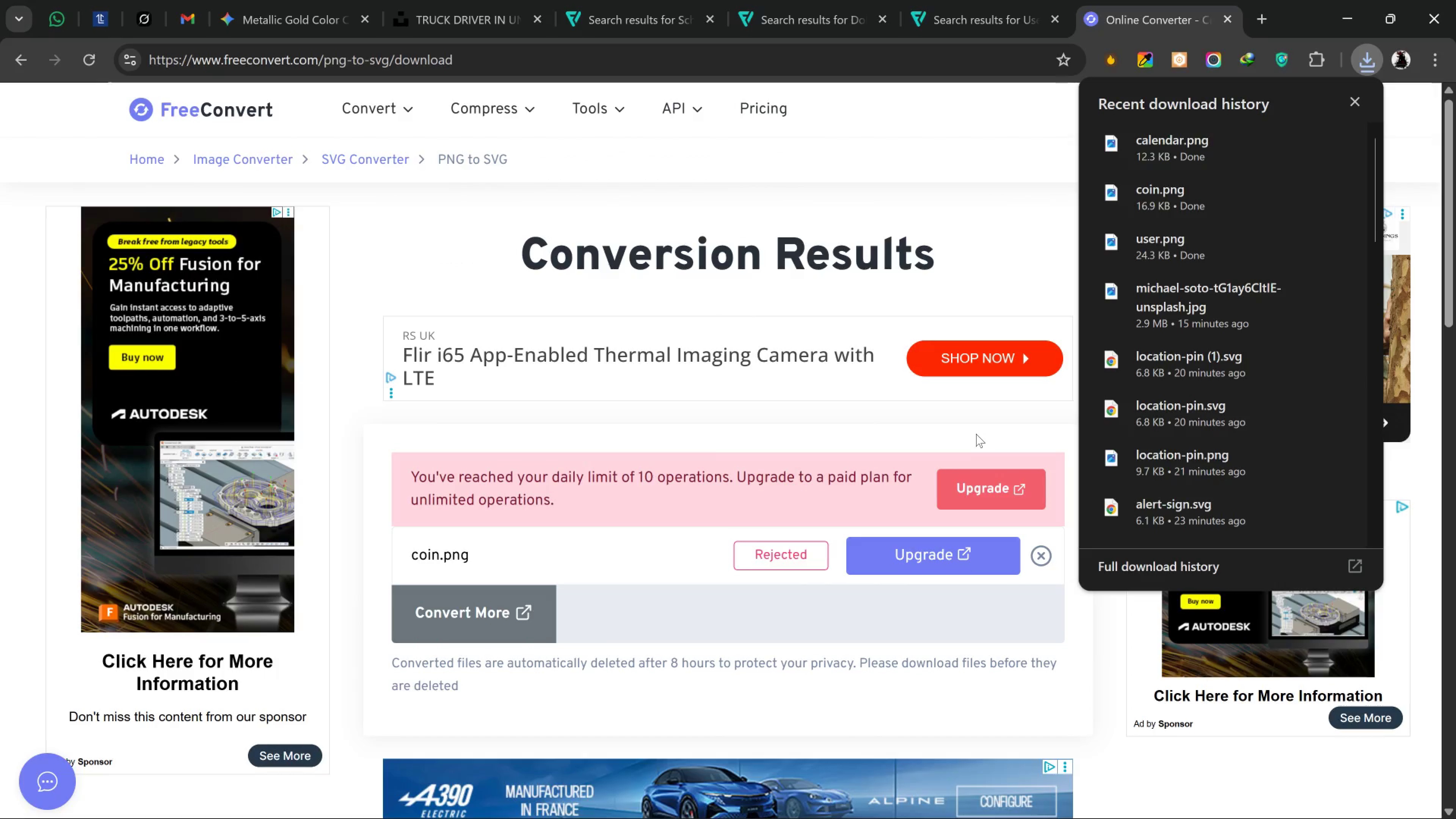 
left_click_drag(start_coordinate=[1370, 57], to_coordinate=[1365, 66])
 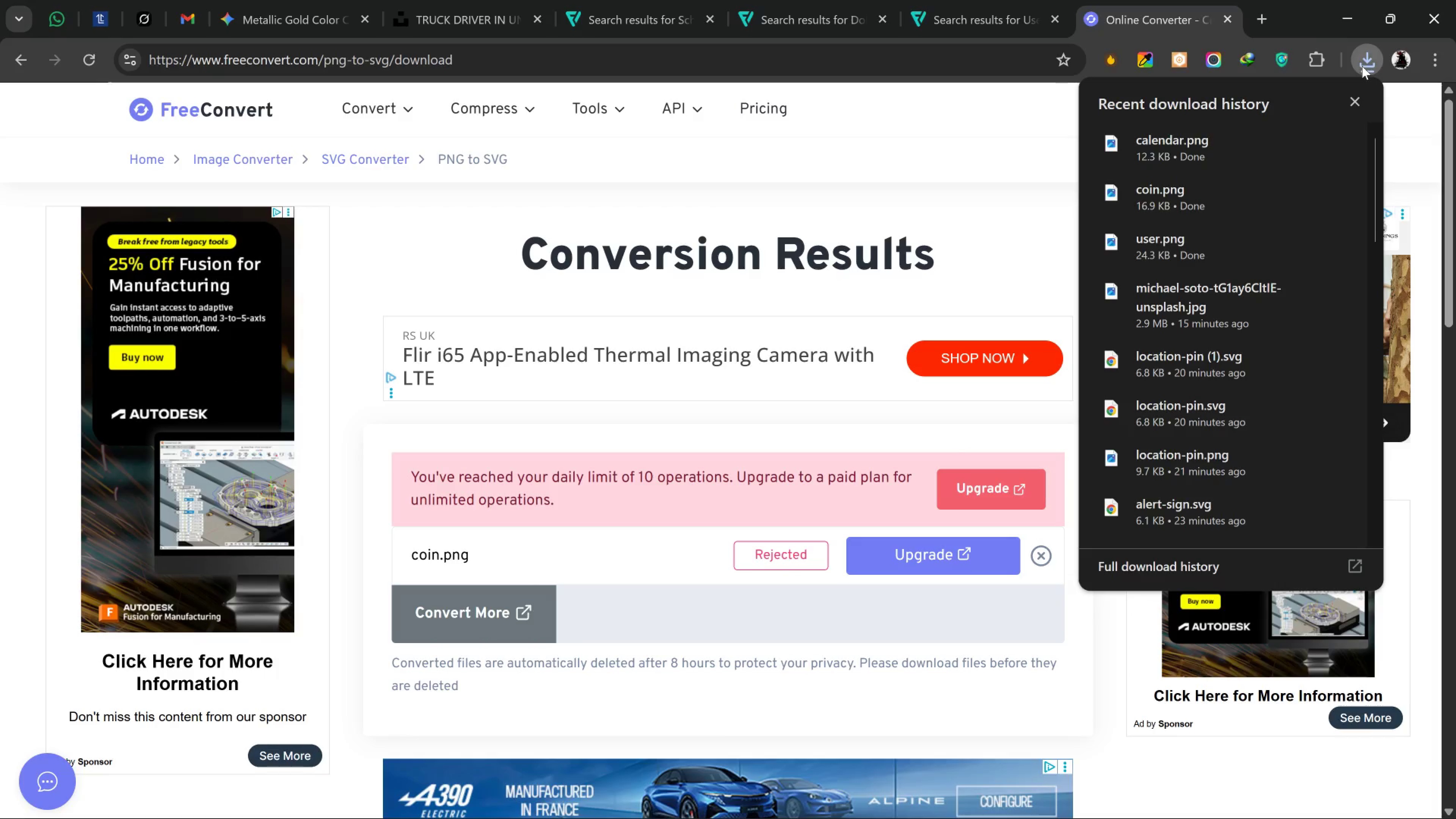 
left_click([1365, 63])
 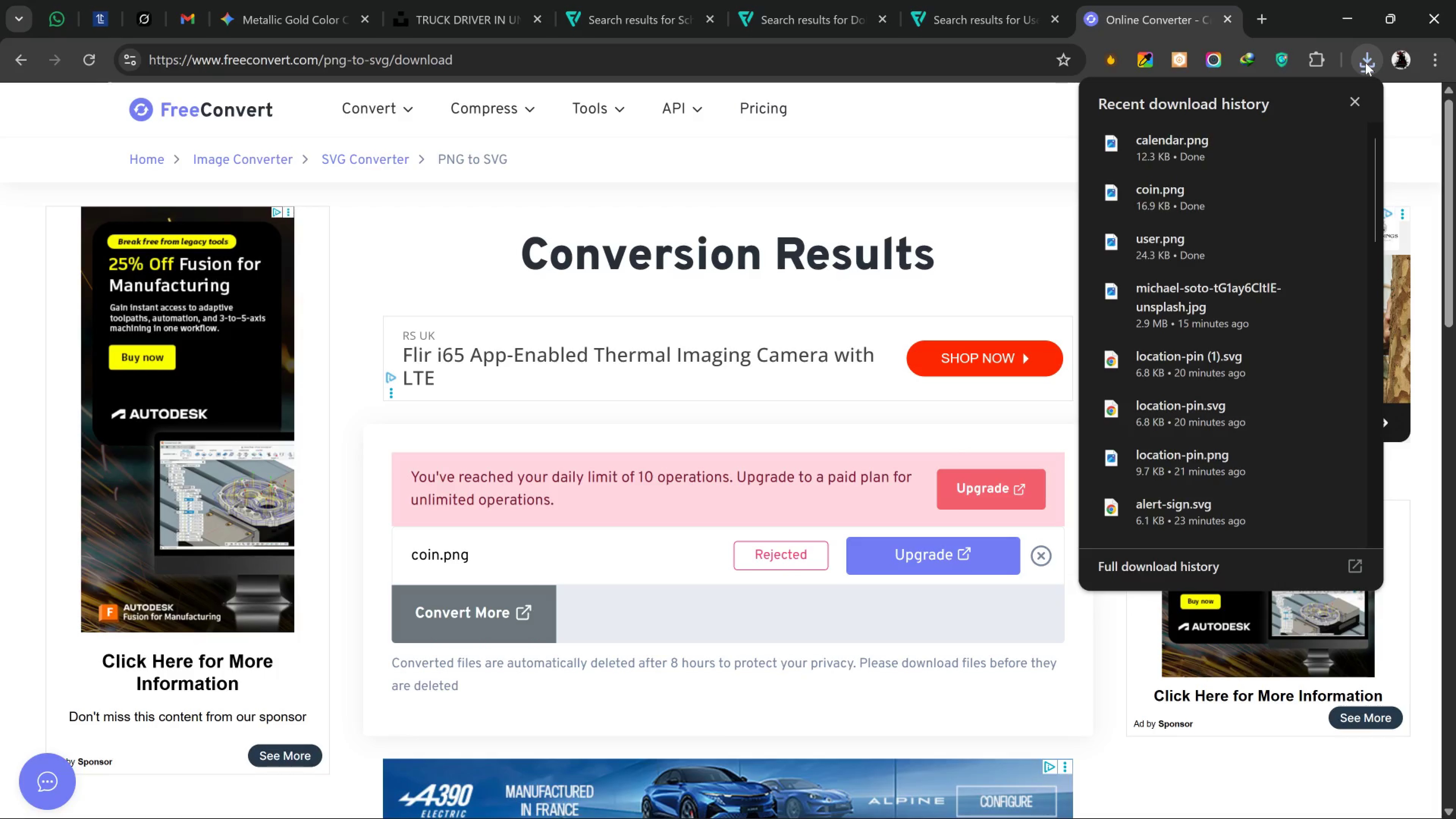 
left_click([1365, 63])
 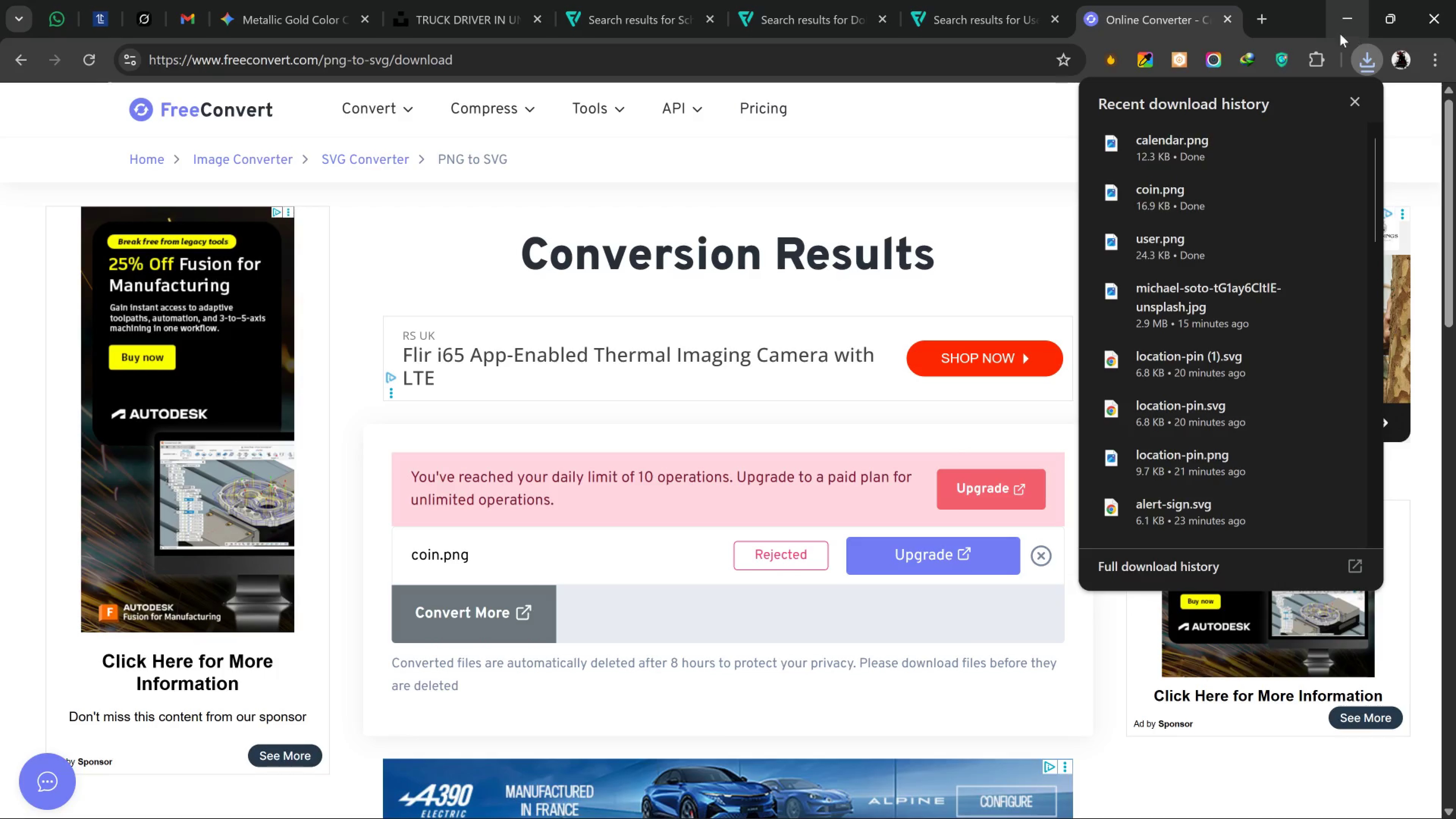 
left_click([1289, 25])
 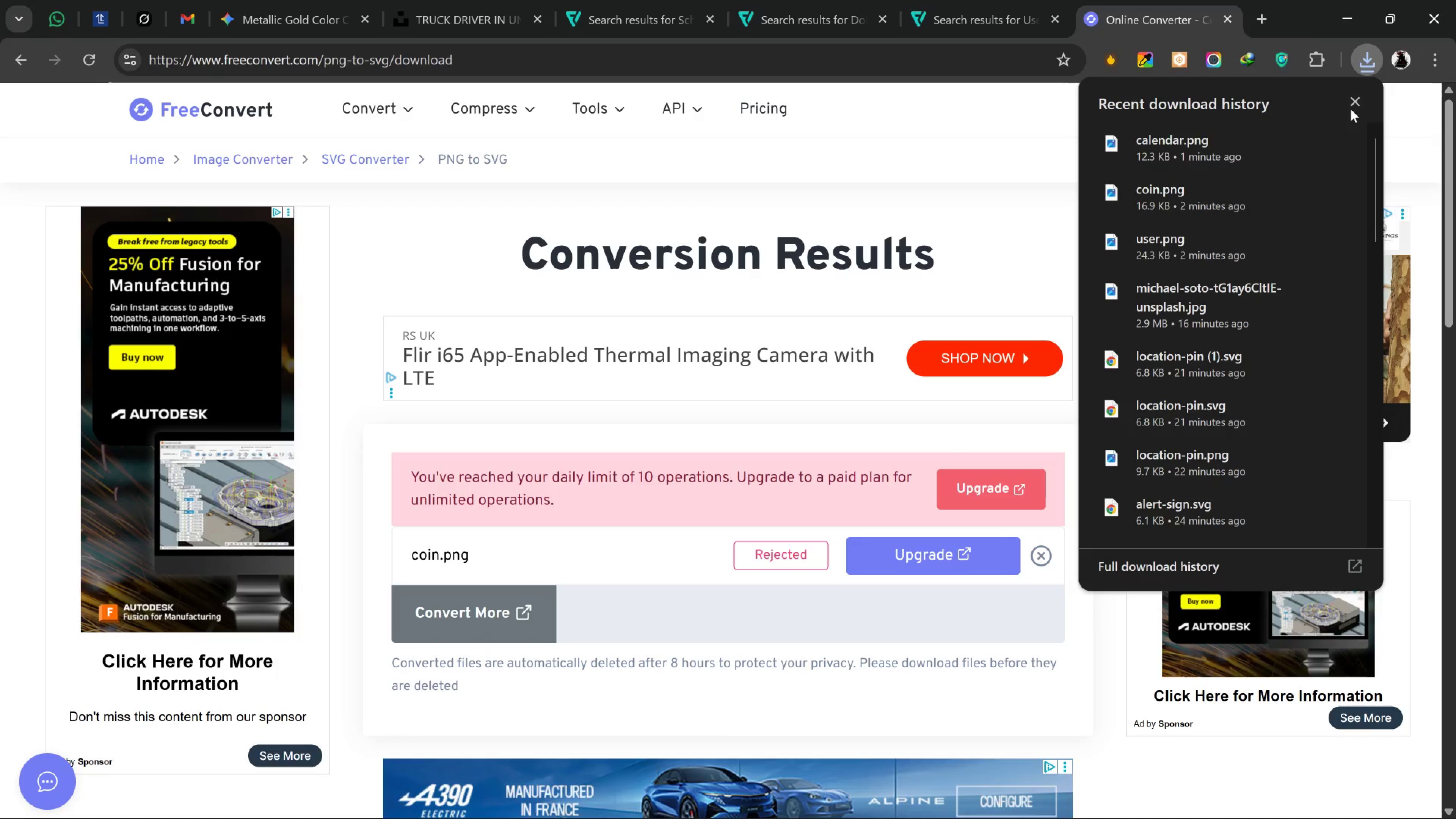 
left_click([1355, 104])
 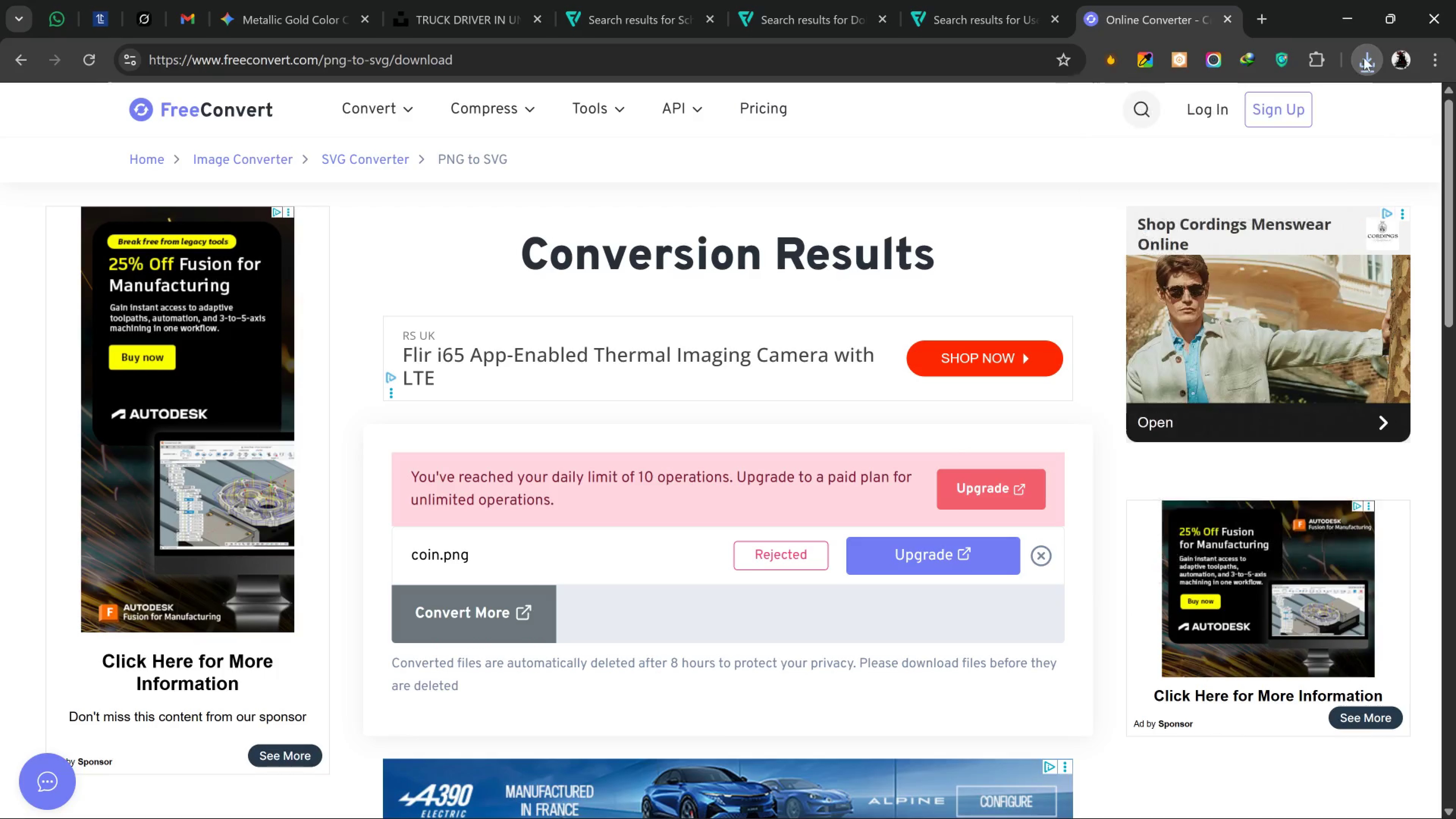 
left_click([1364, 58])
 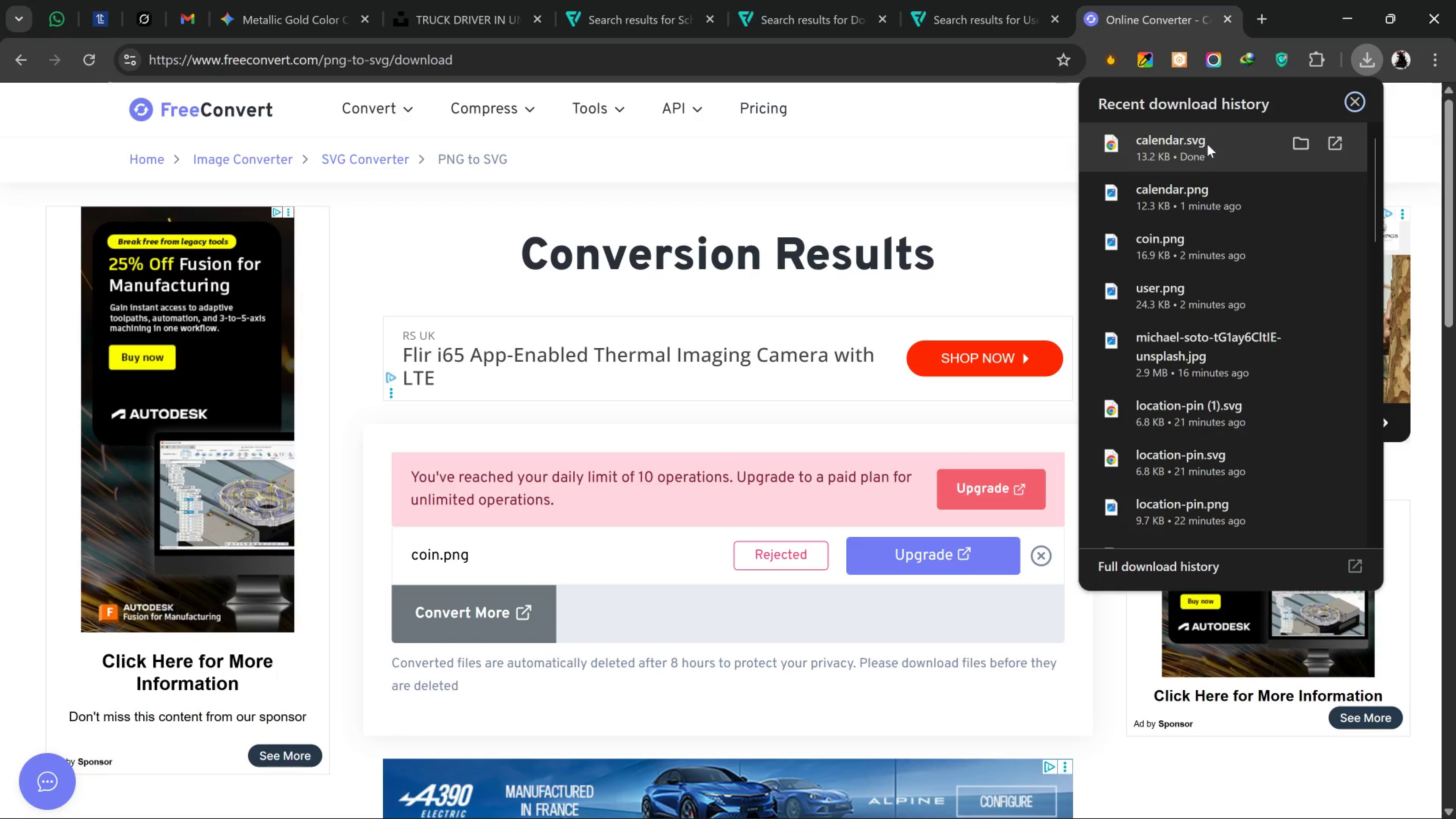 
left_click_drag(start_coordinate=[1207, 144], to_coordinate=[534, 599])
 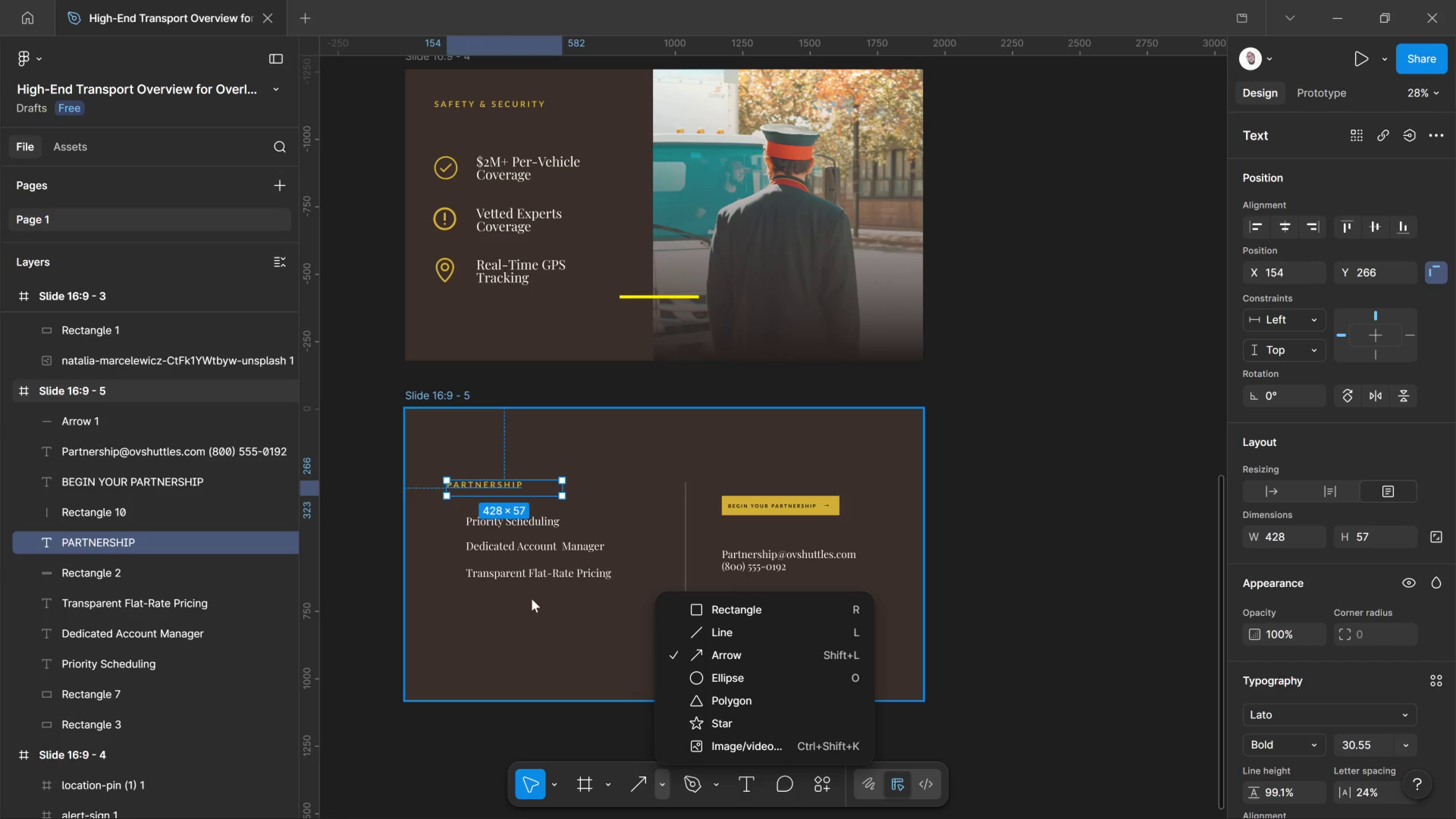 
key(Alt+Tab)
 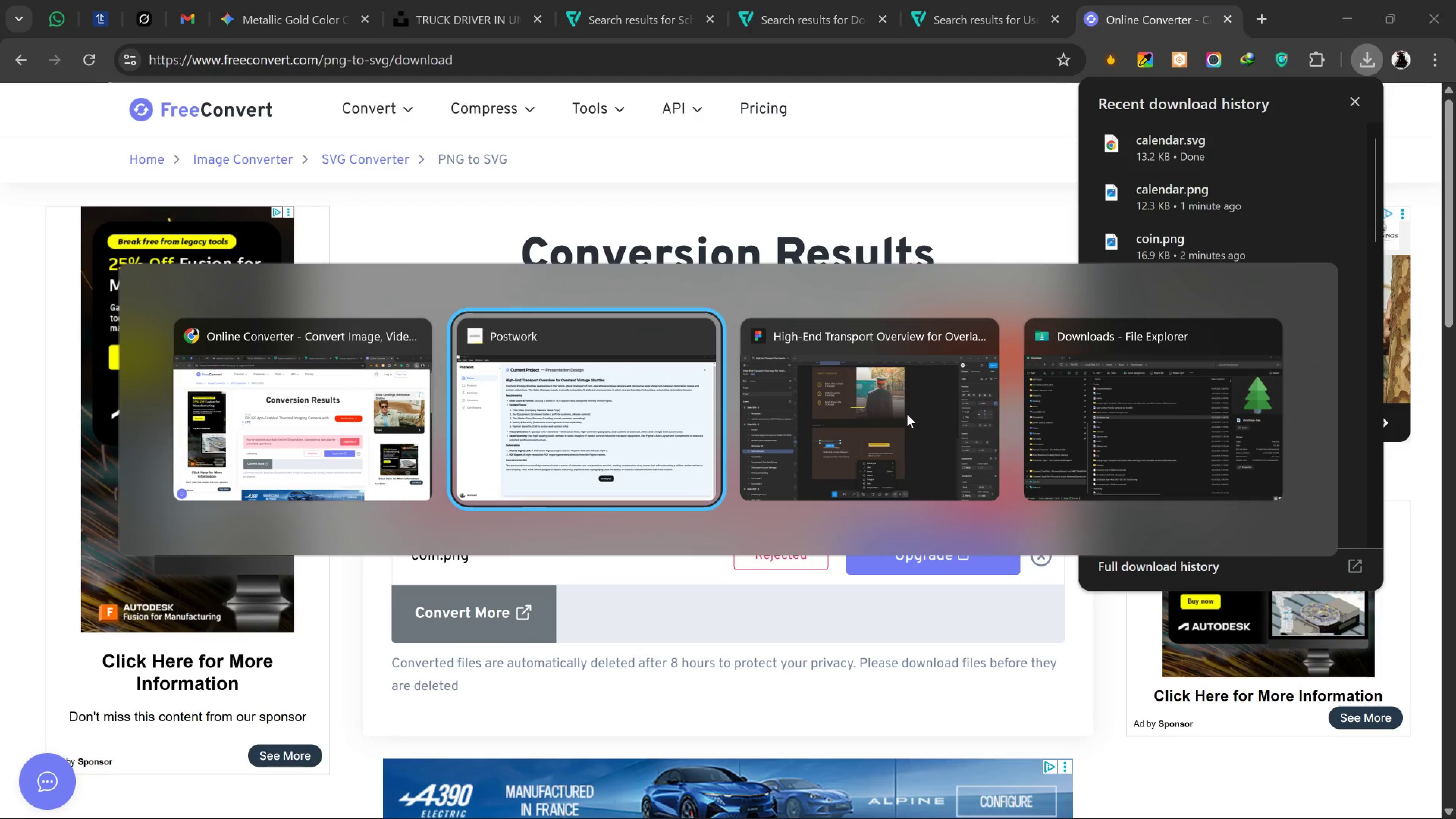 
key(Alt+Tab)
 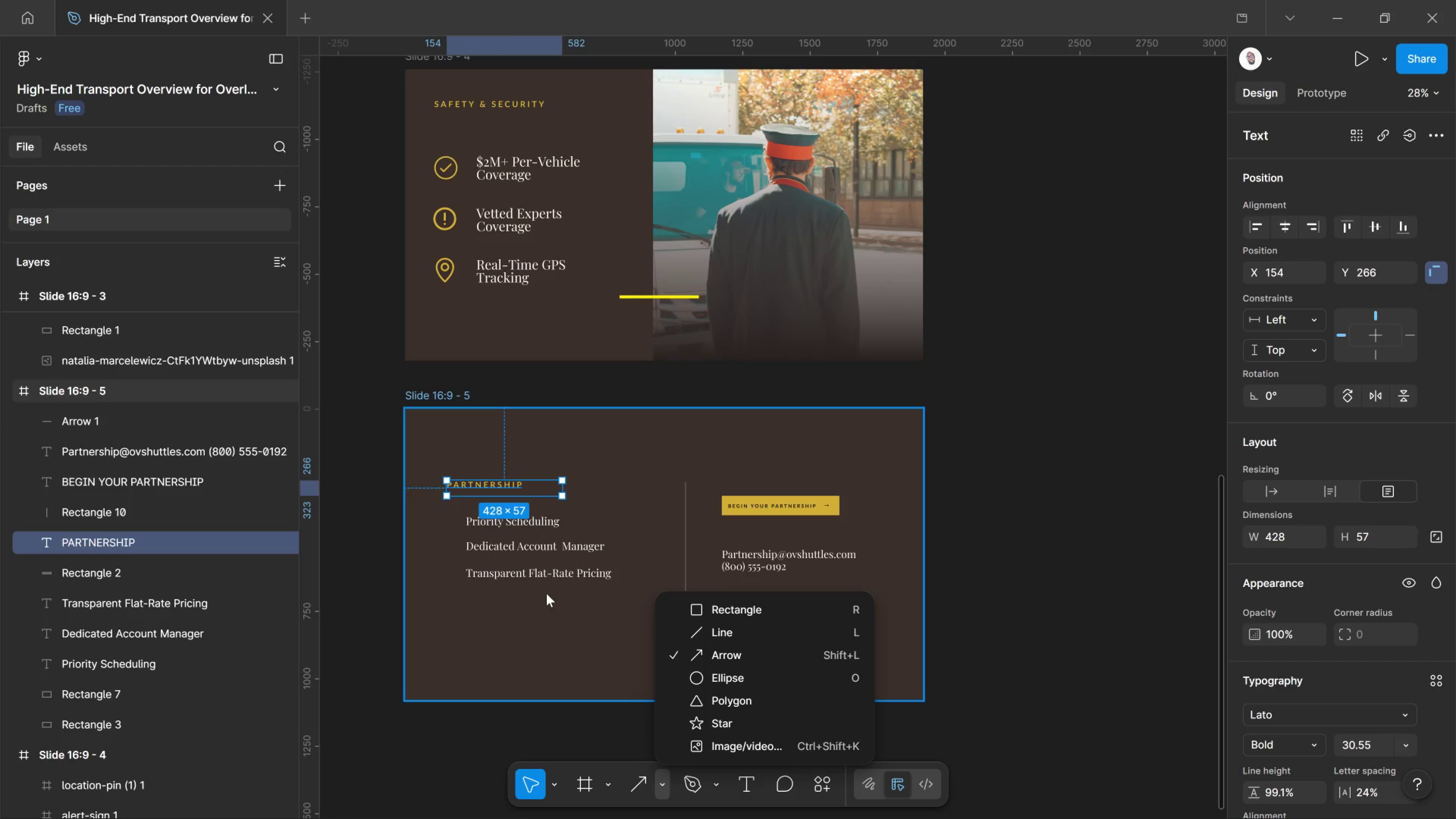 
left_click([978, 563])
 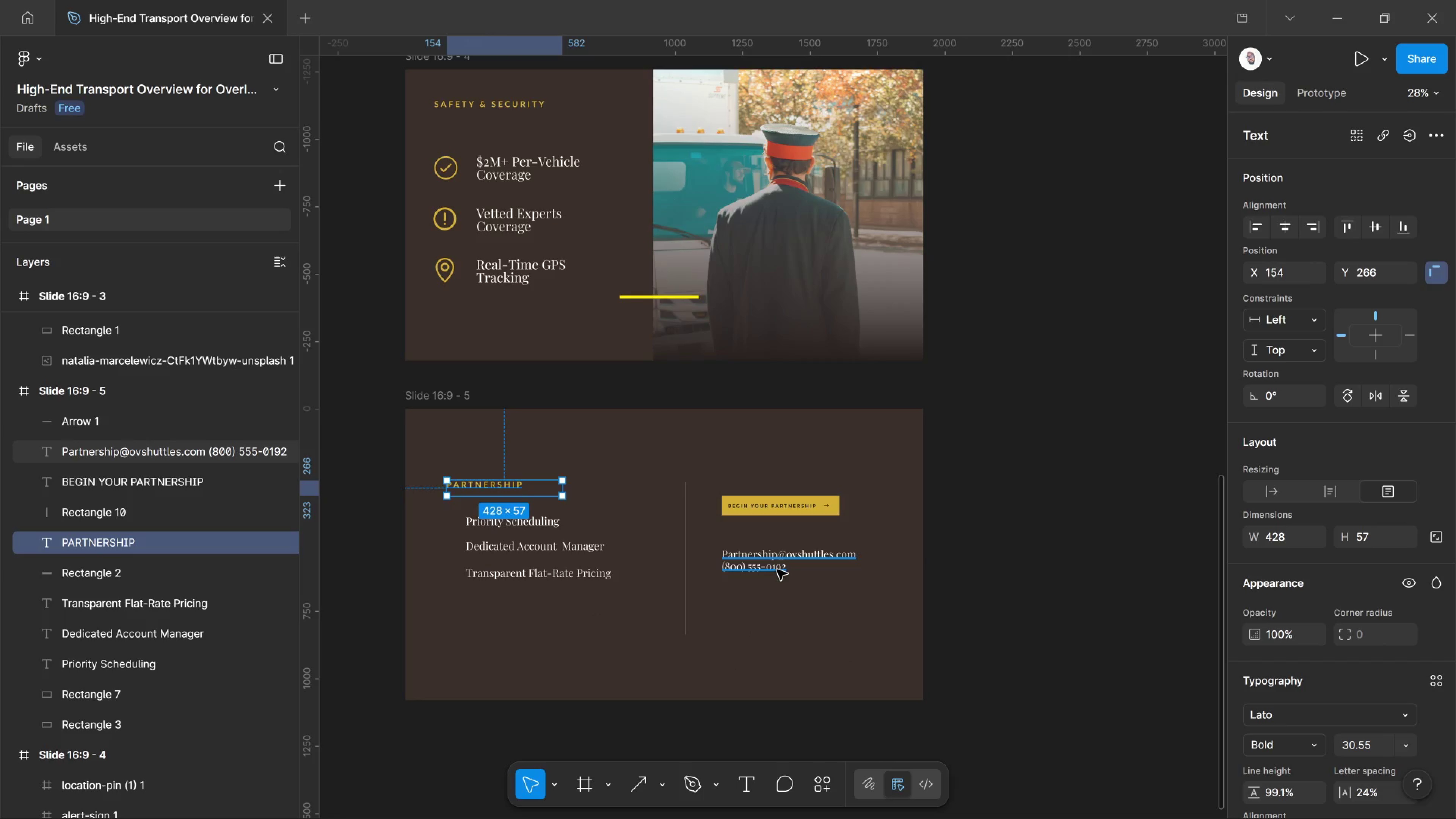 
key(Alt+Tab)
 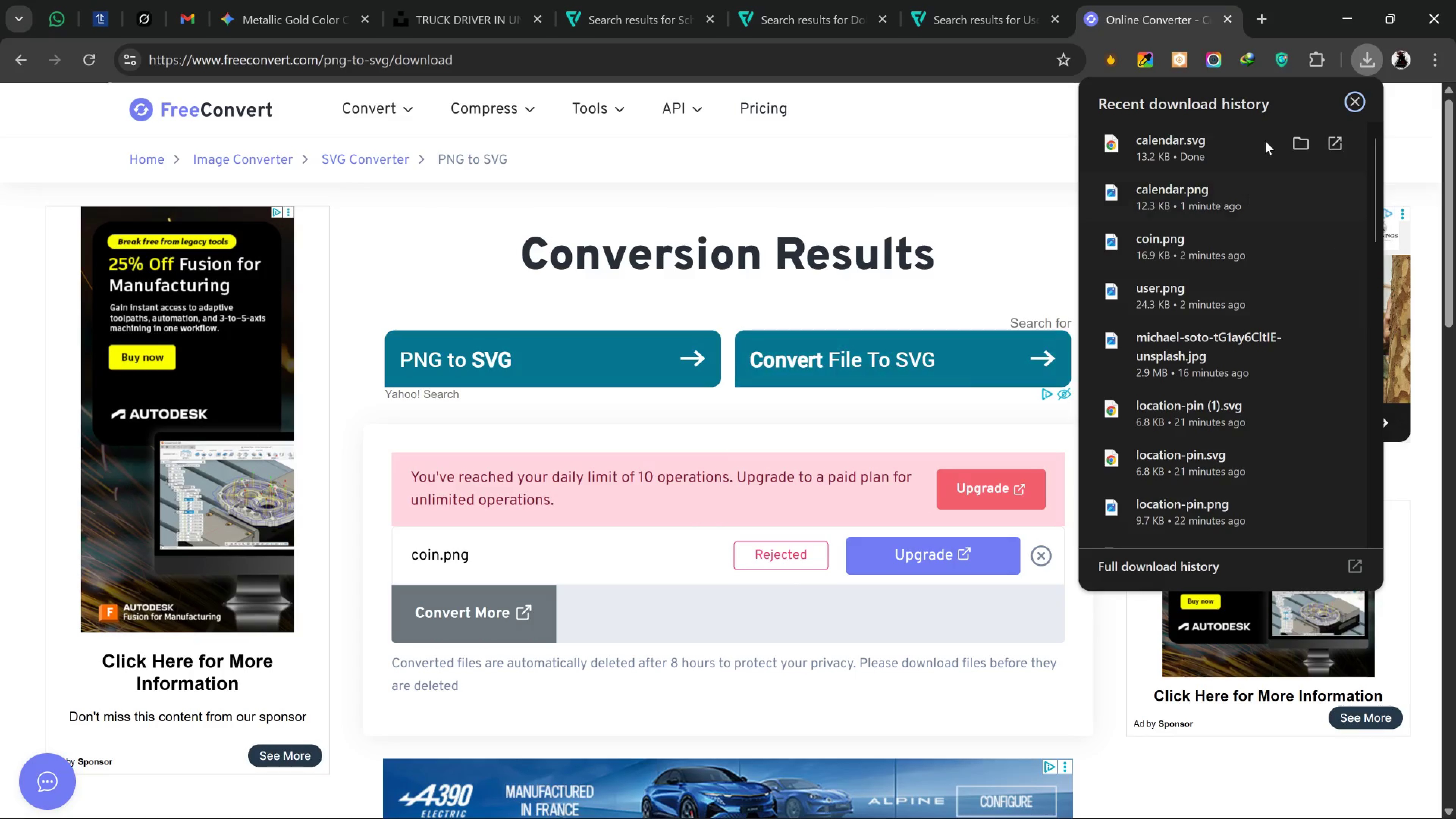 
left_click_drag(start_coordinate=[1217, 149], to_coordinate=[558, 628])
 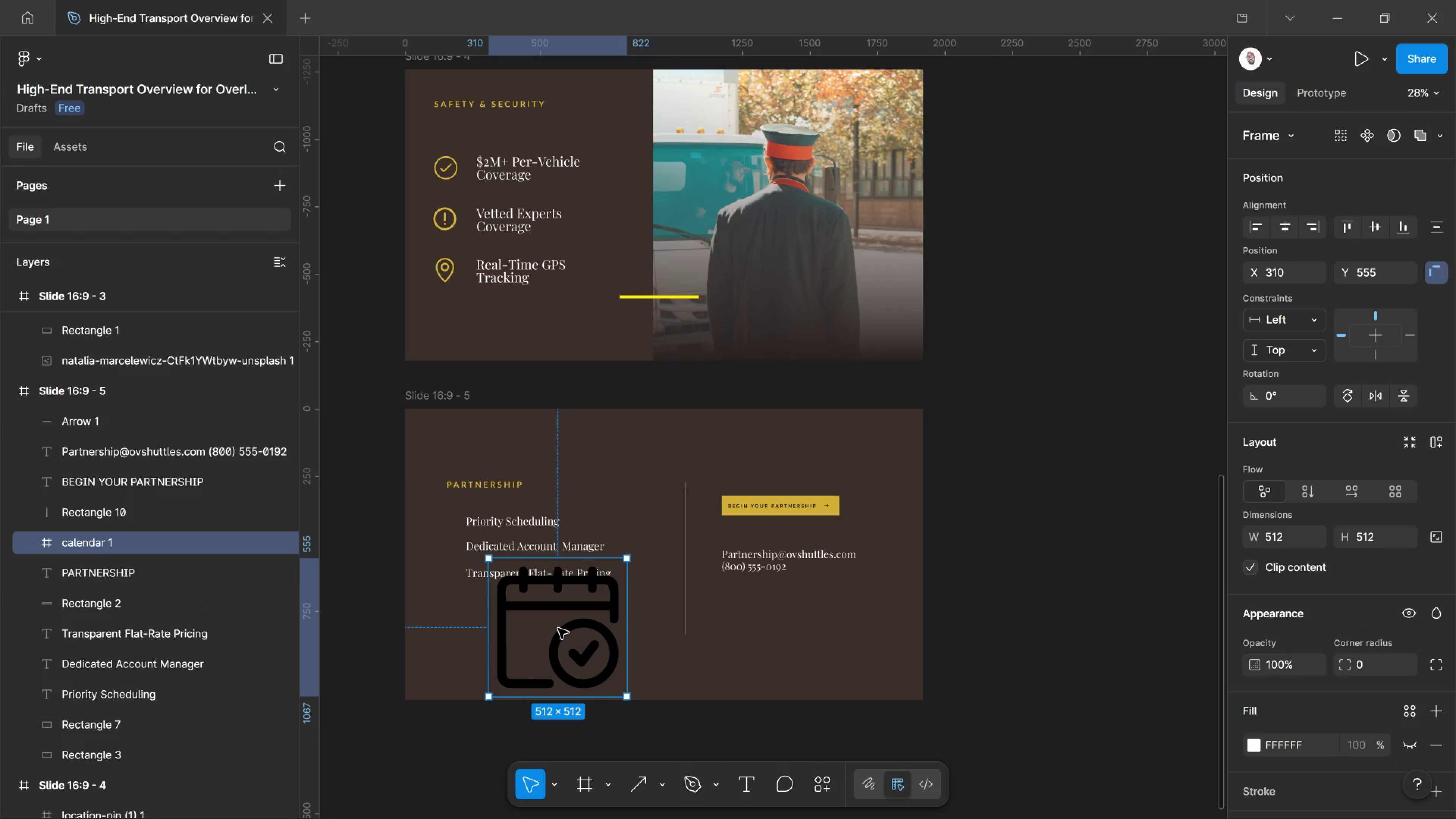 
key(Alt+Tab)
 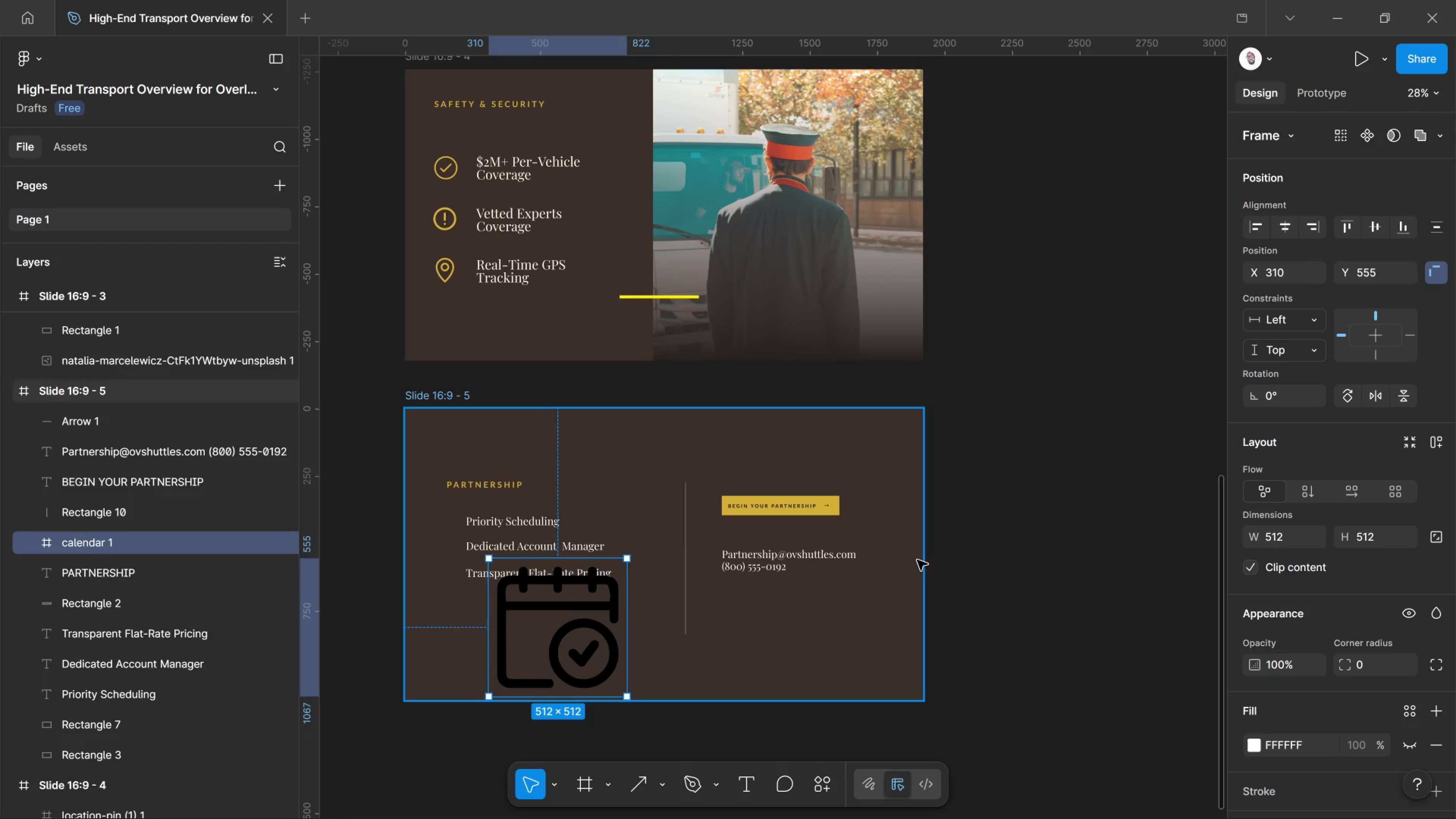 
scroll: coordinate [1288, 739], scroll_direction: down, amount: 4.0
 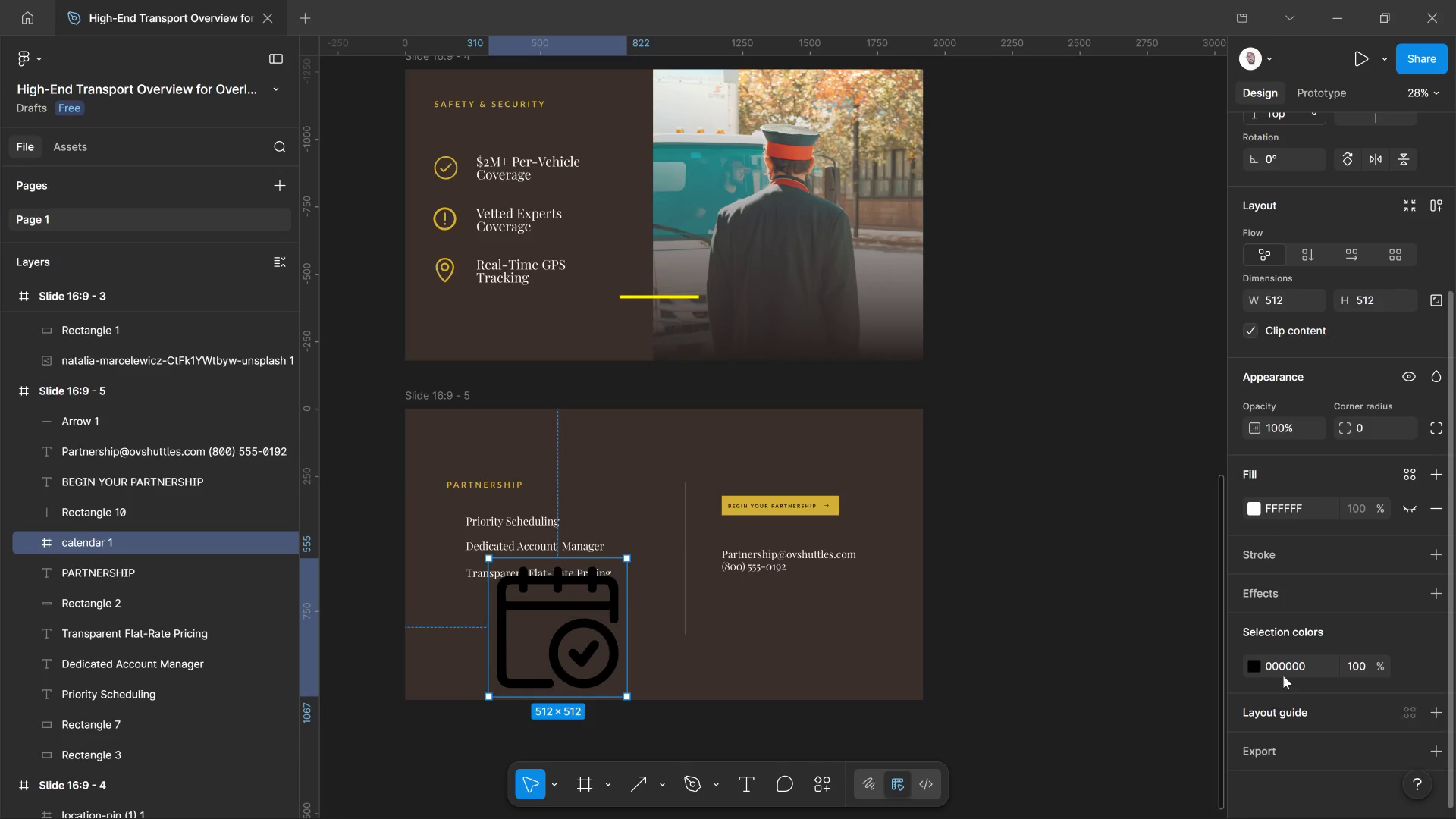 
left_click([1286, 667])
 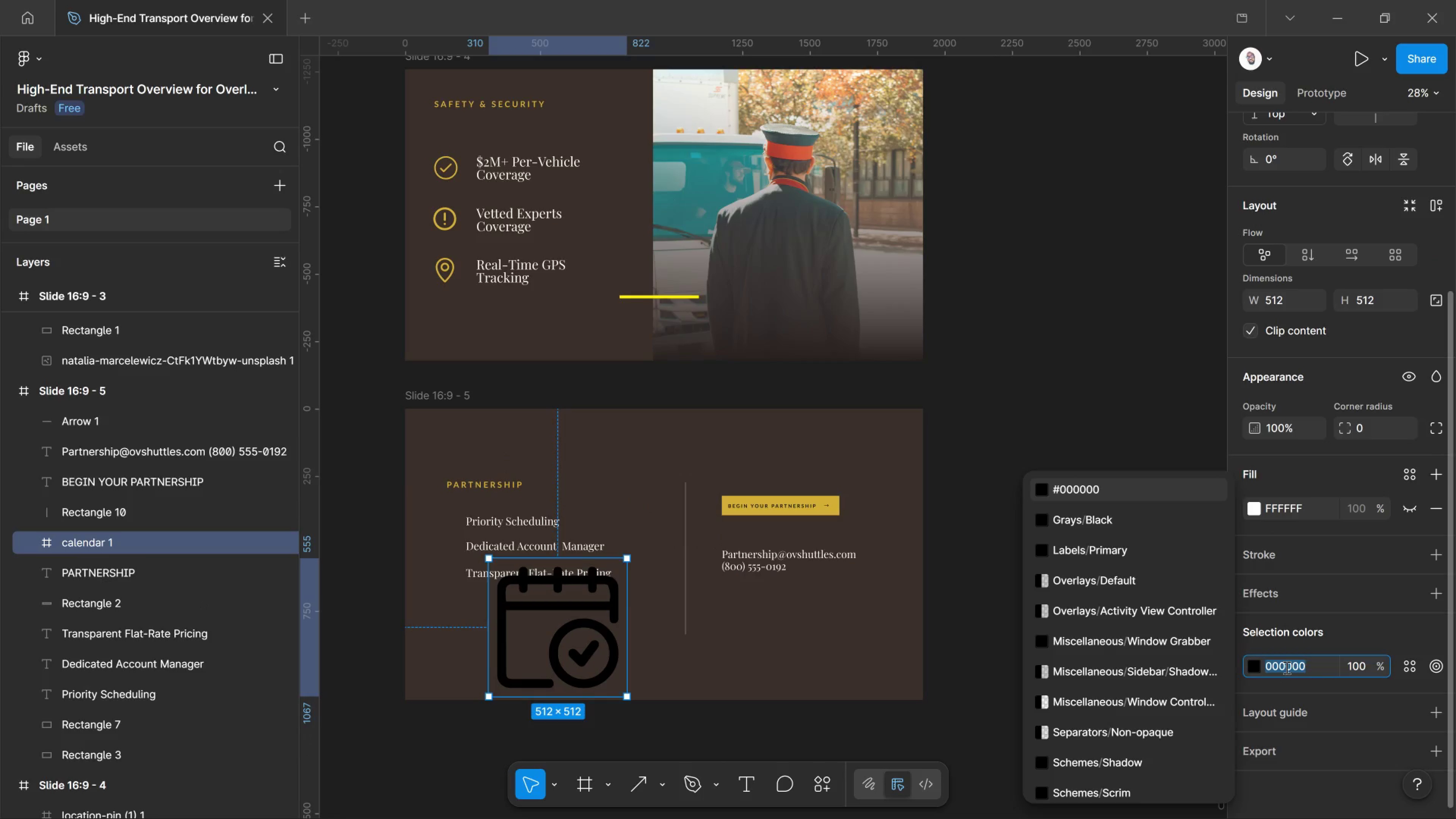 
hold_key(key=ControlLeft, duration=1.32)
 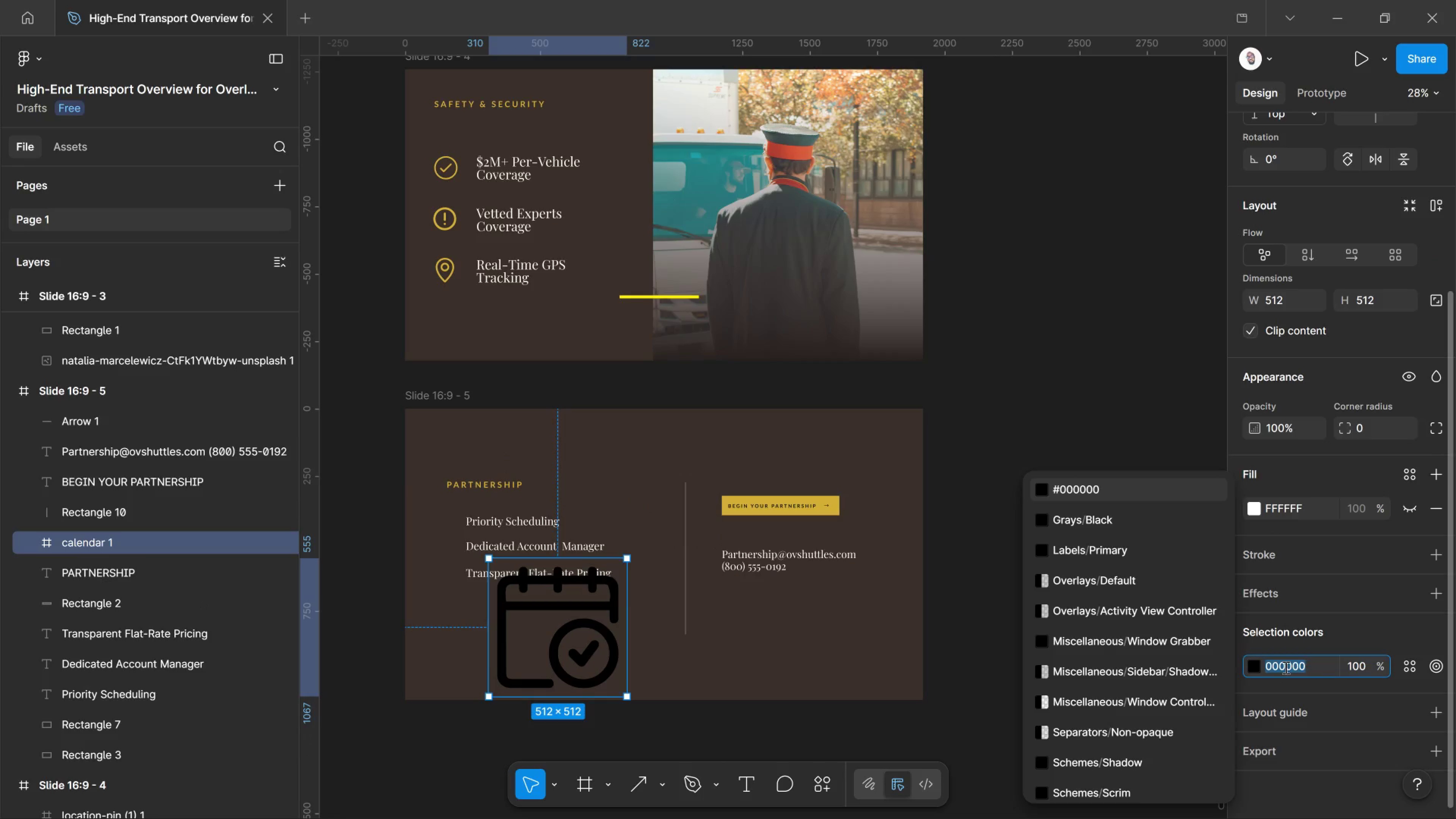 
key(Meta+V)
 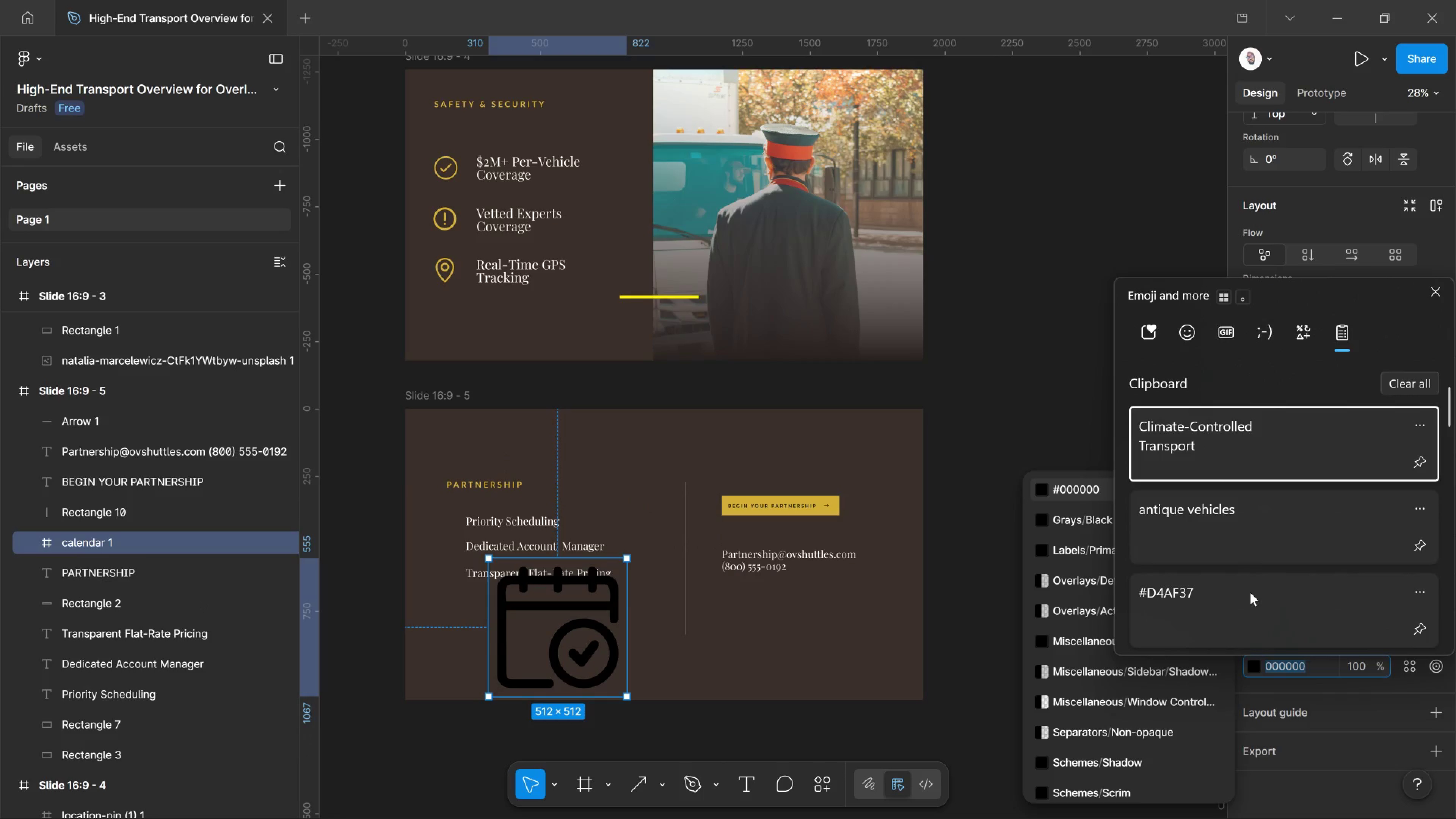 
left_click([1244, 594])
 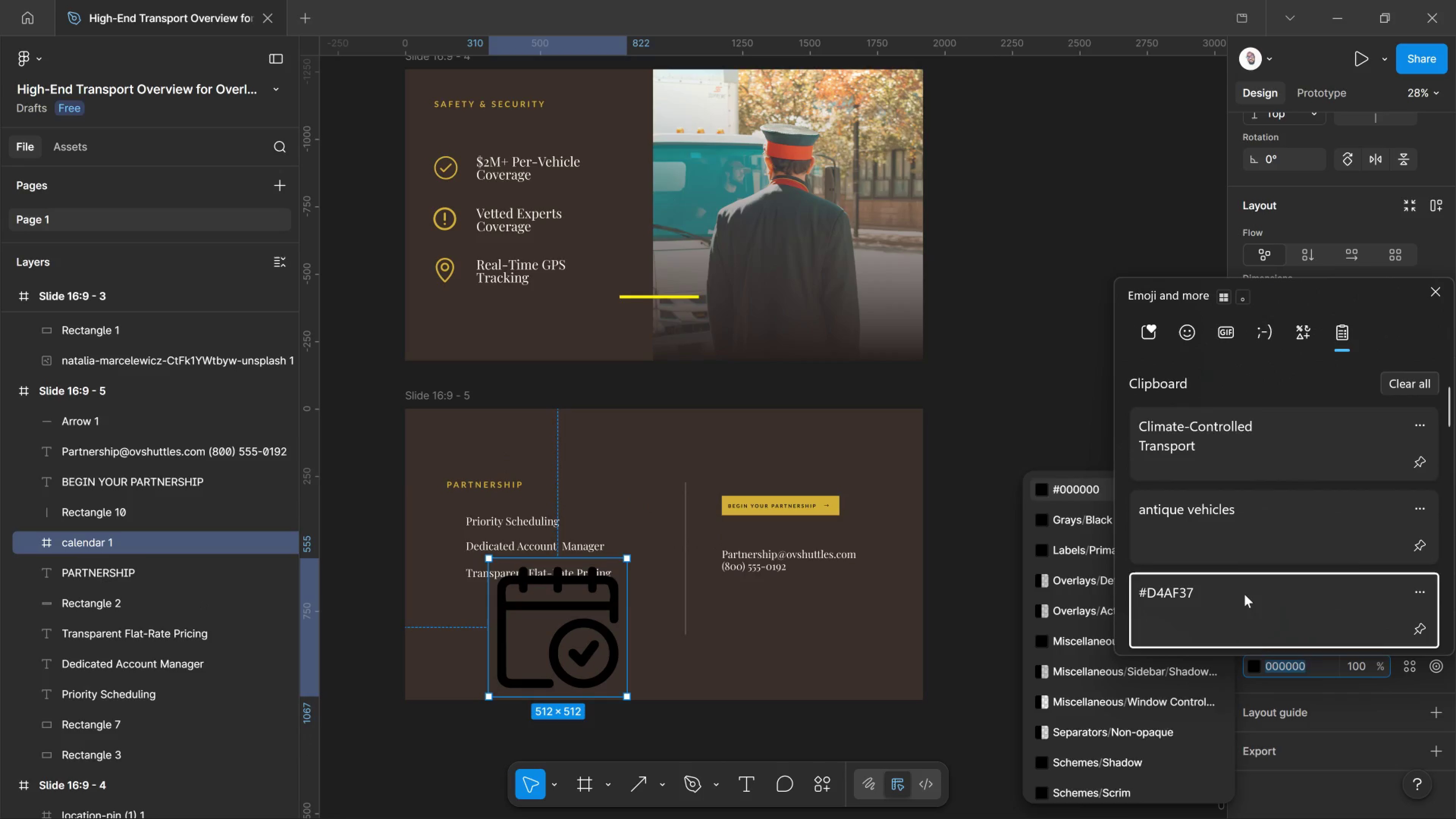 
key(Control+ControlLeft)
 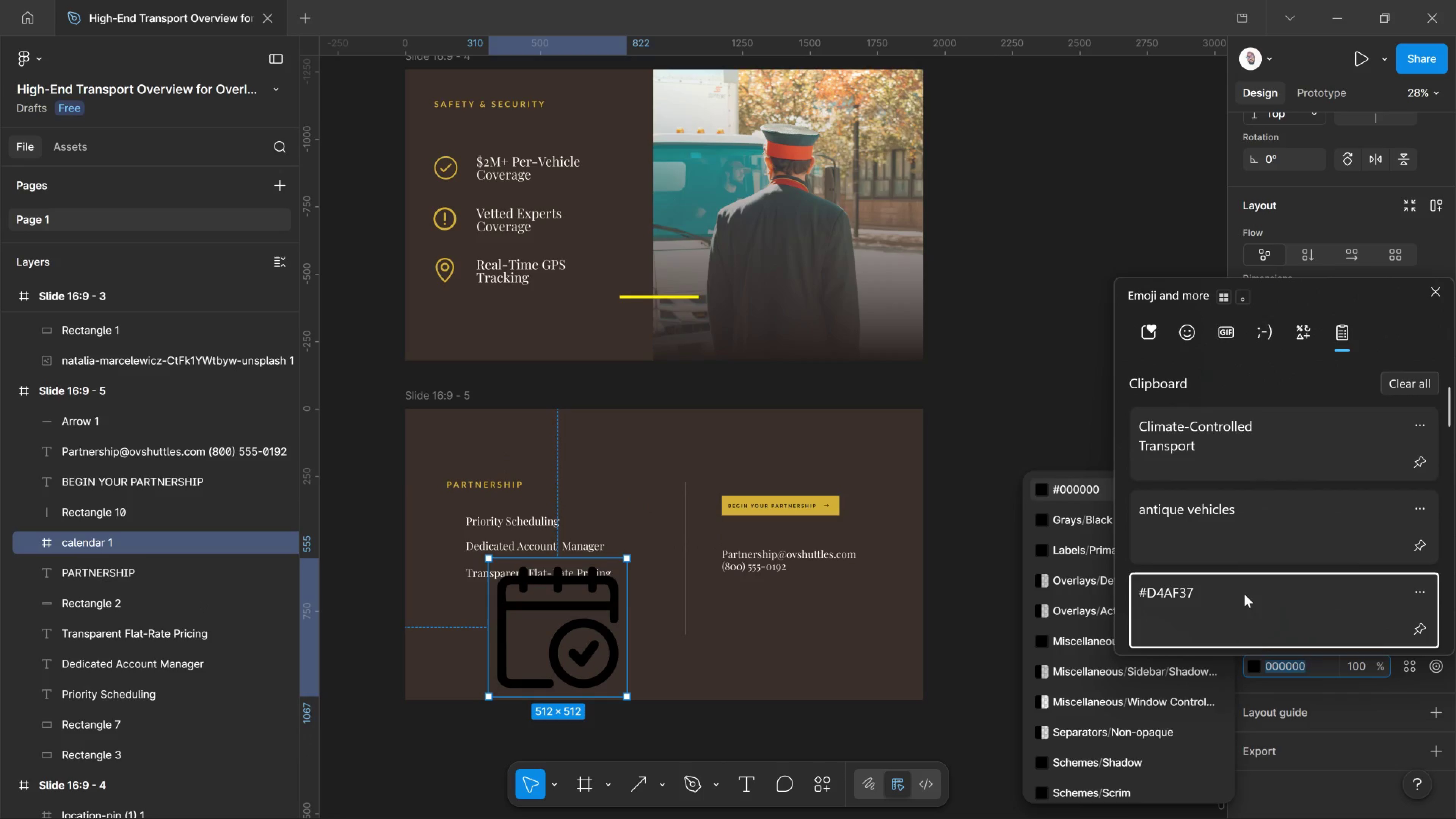 
key(Control+V)
 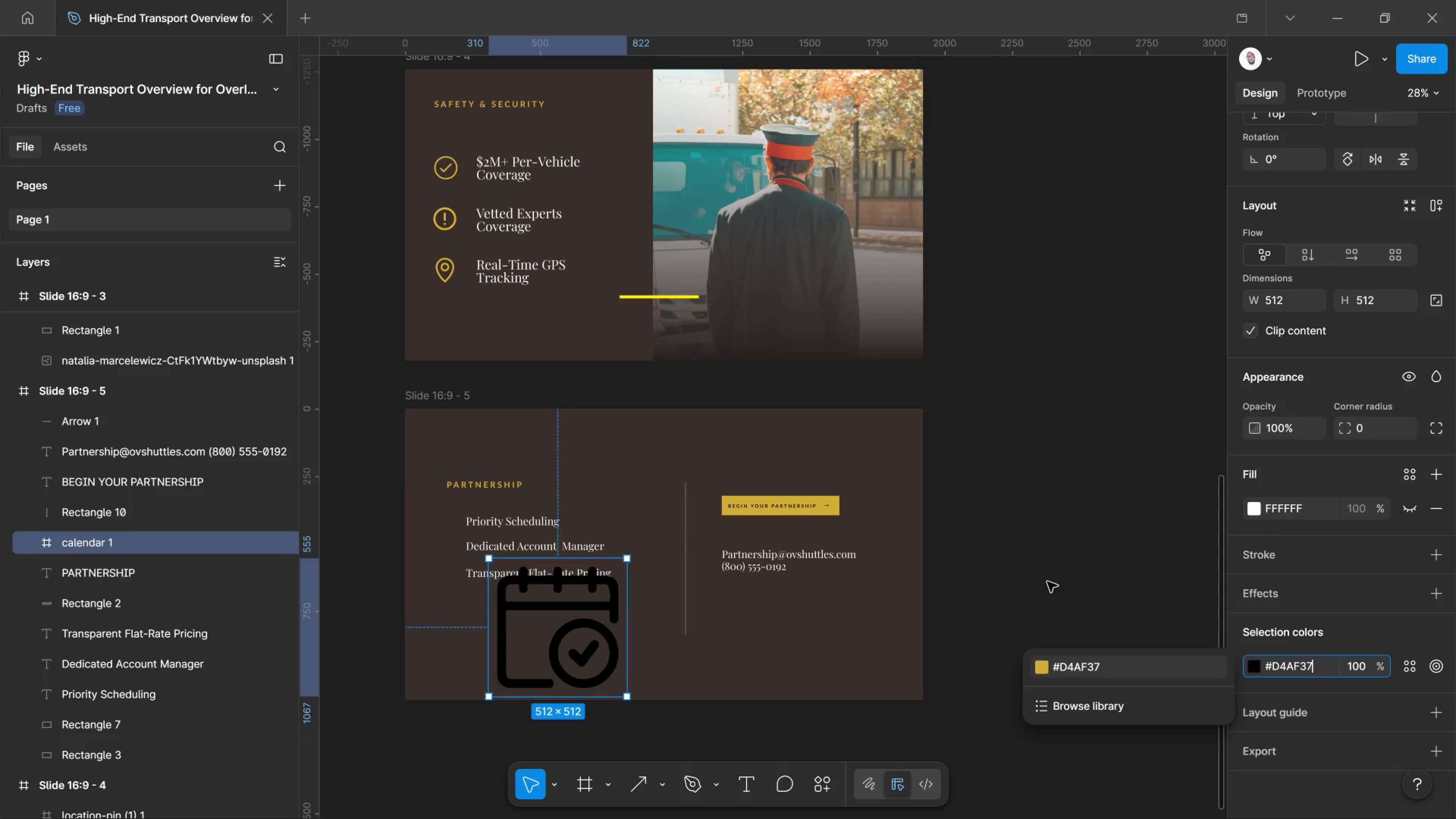 
key(Enter)
 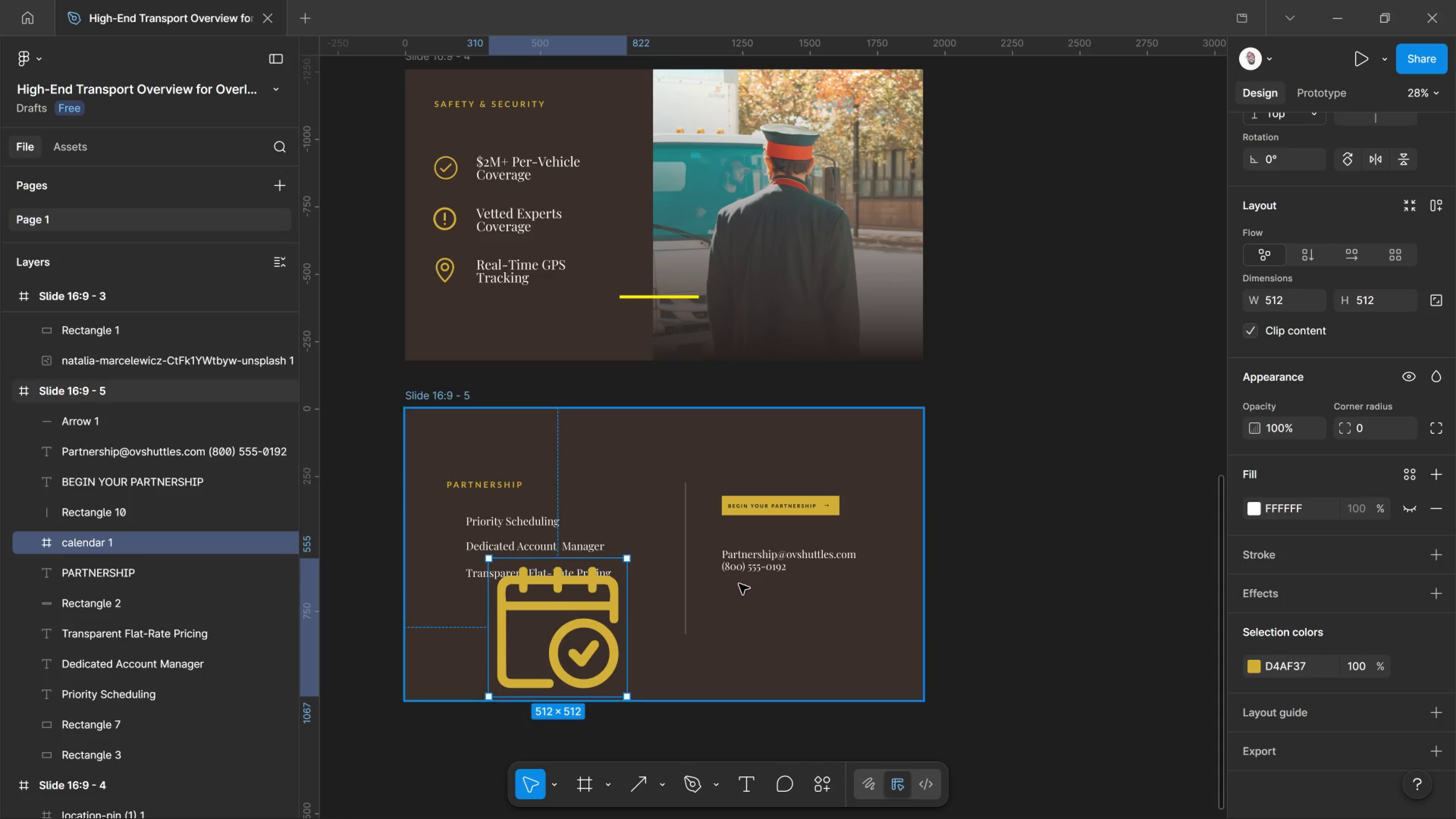 
hold_key(key=AltLeft, duration=0.78)
scroll: coordinate [591, 580], scroll_direction: up, amount: 2.0
 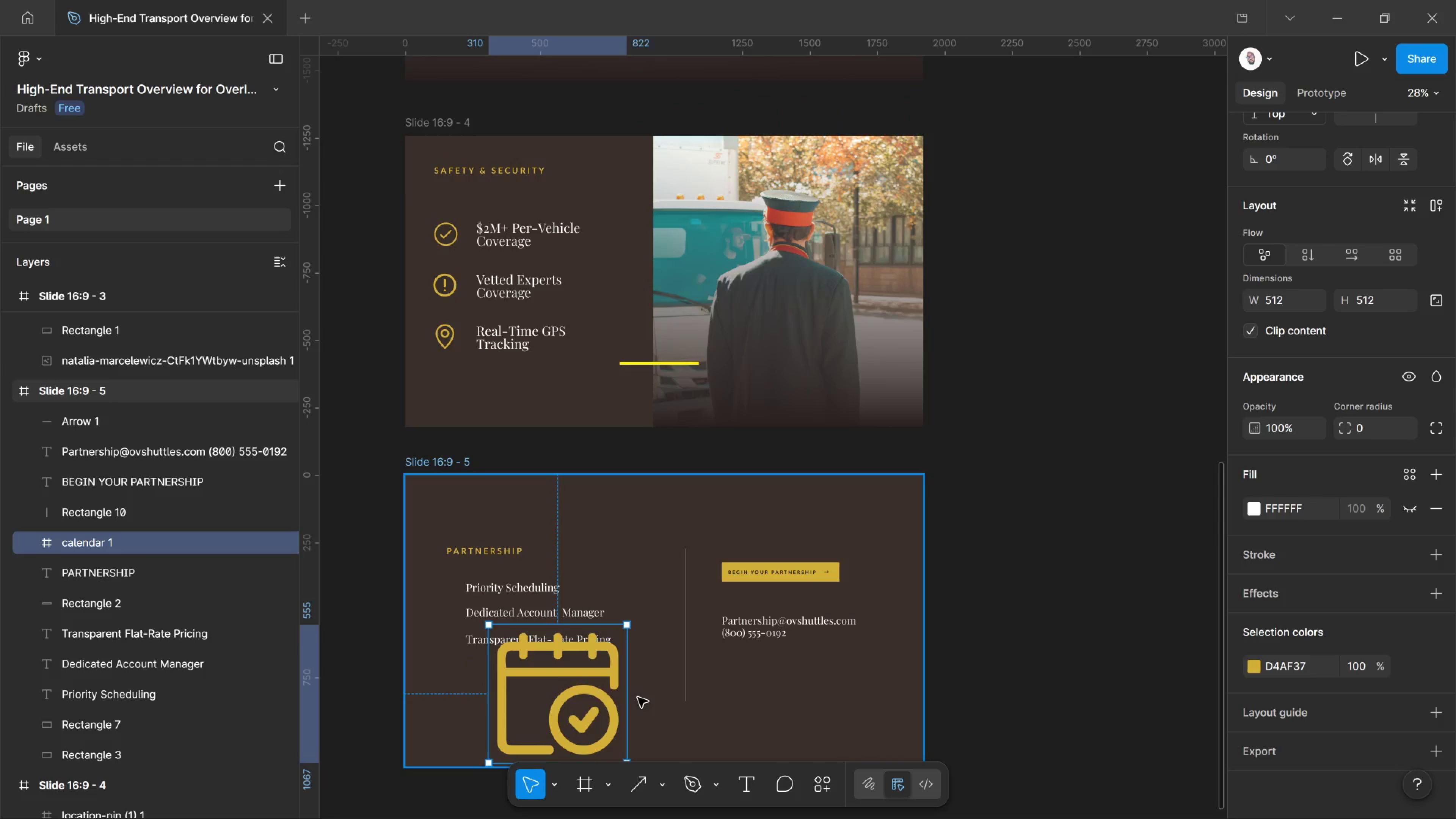 
left_click_drag(start_coordinate=[631, 697], to_coordinate=[508, 695])
 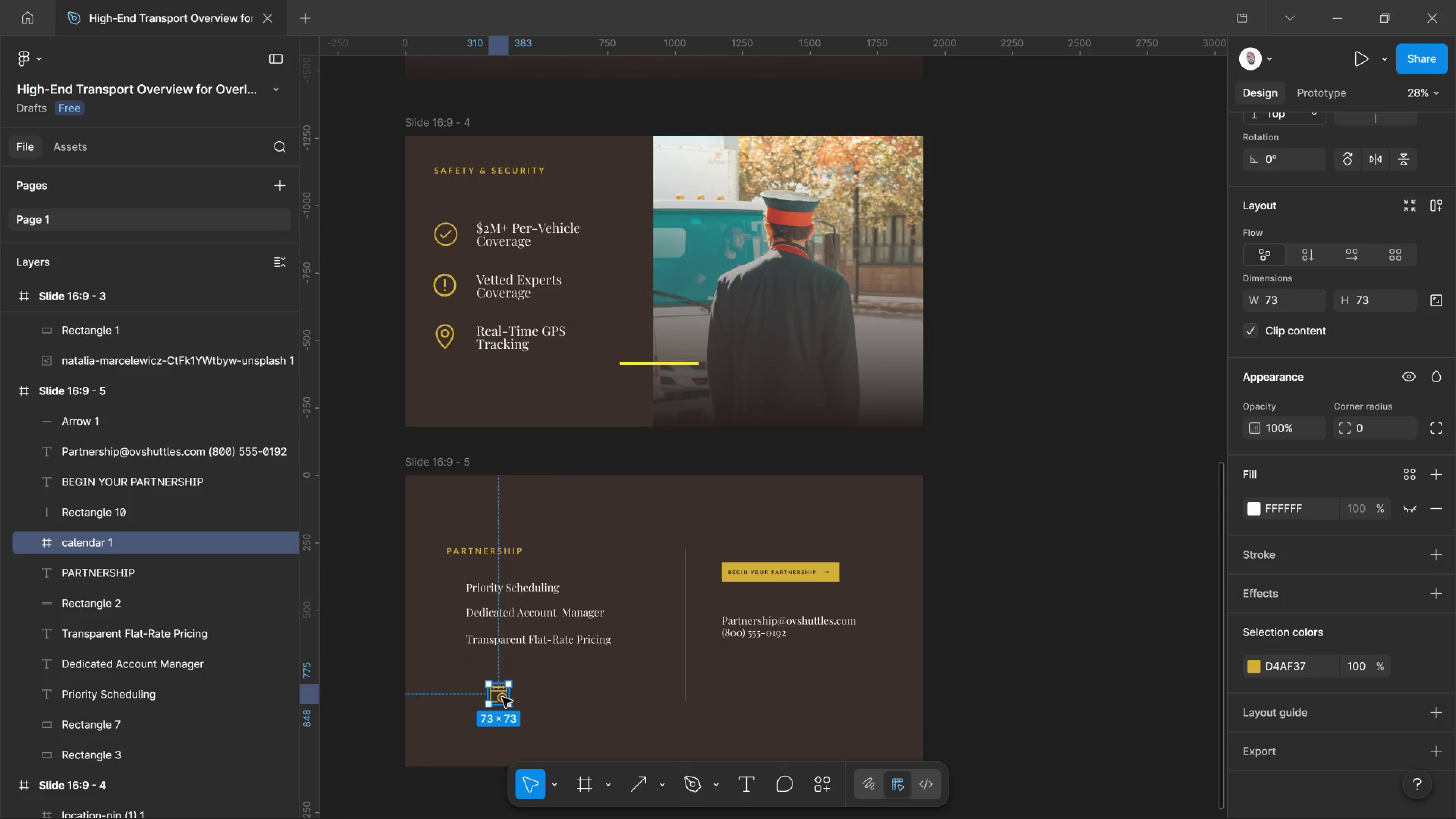 
hold_key(key=ShiftLeft, duration=0.79)
 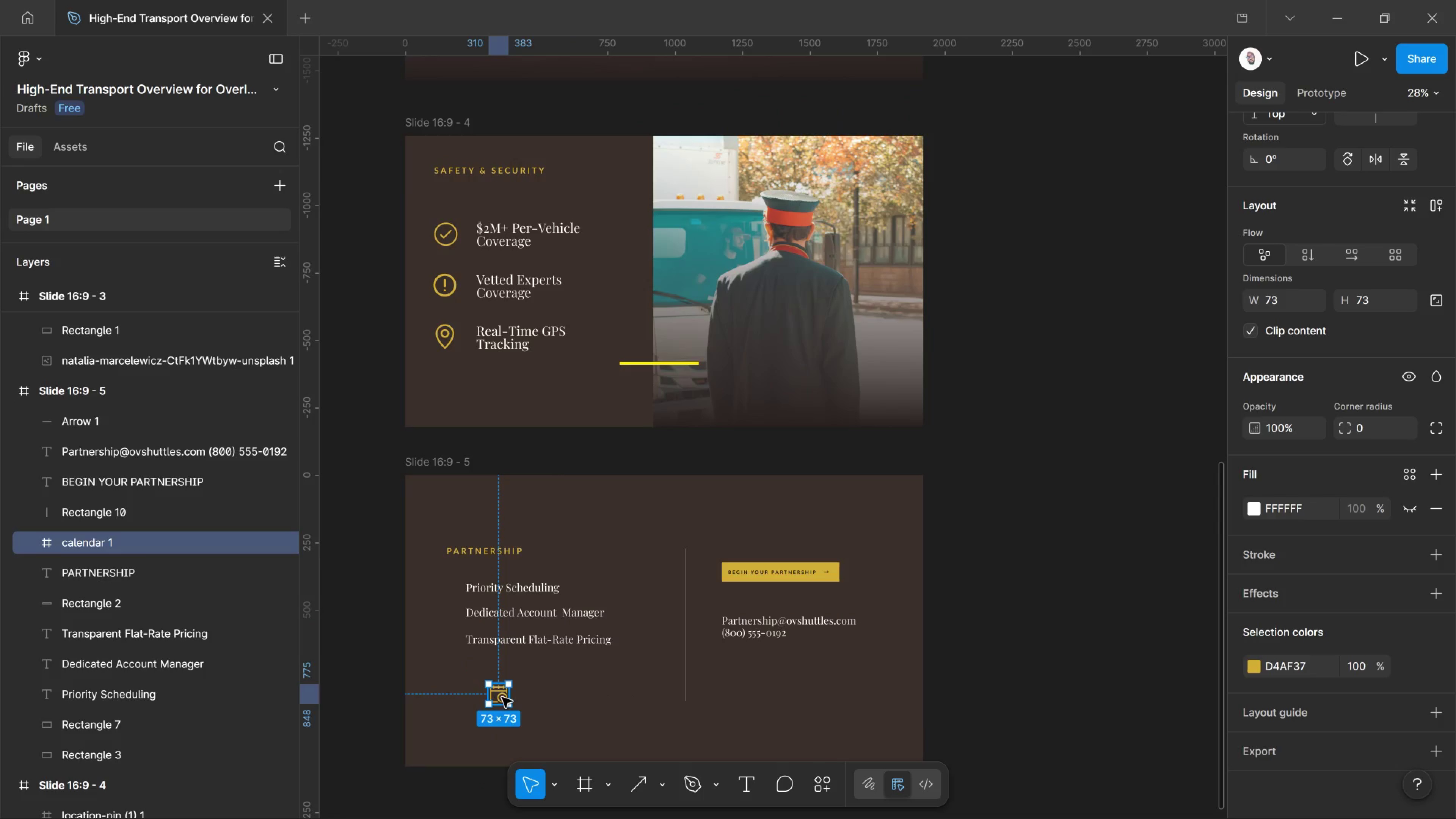 
left_click_drag(start_coordinate=[502, 697], to_coordinate=[457, 592])
 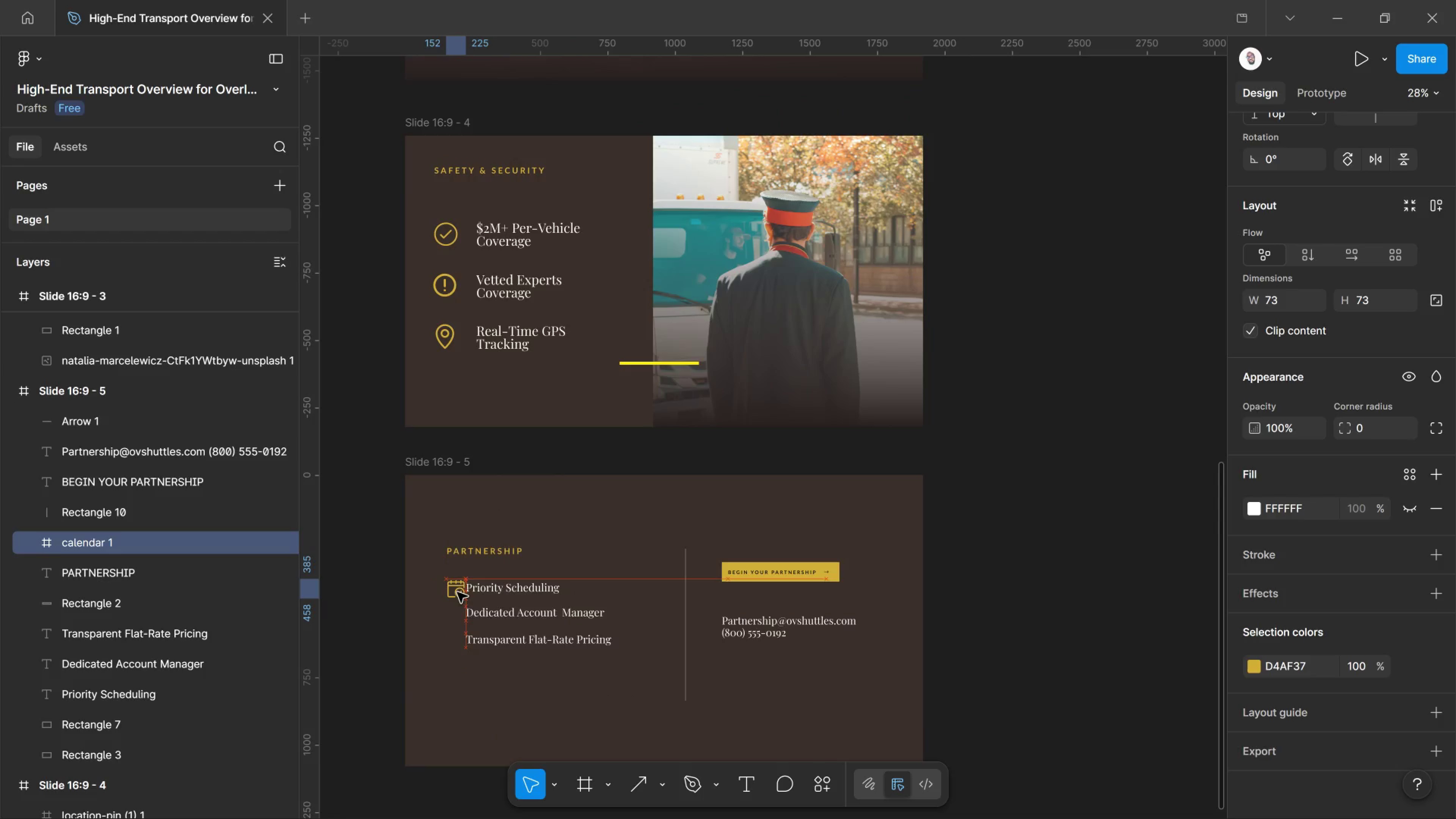 
hold_key(key=MetaLeft, duration=0.66)
scroll: coordinate [457, 592], scroll_direction: up, amount: 3.0
 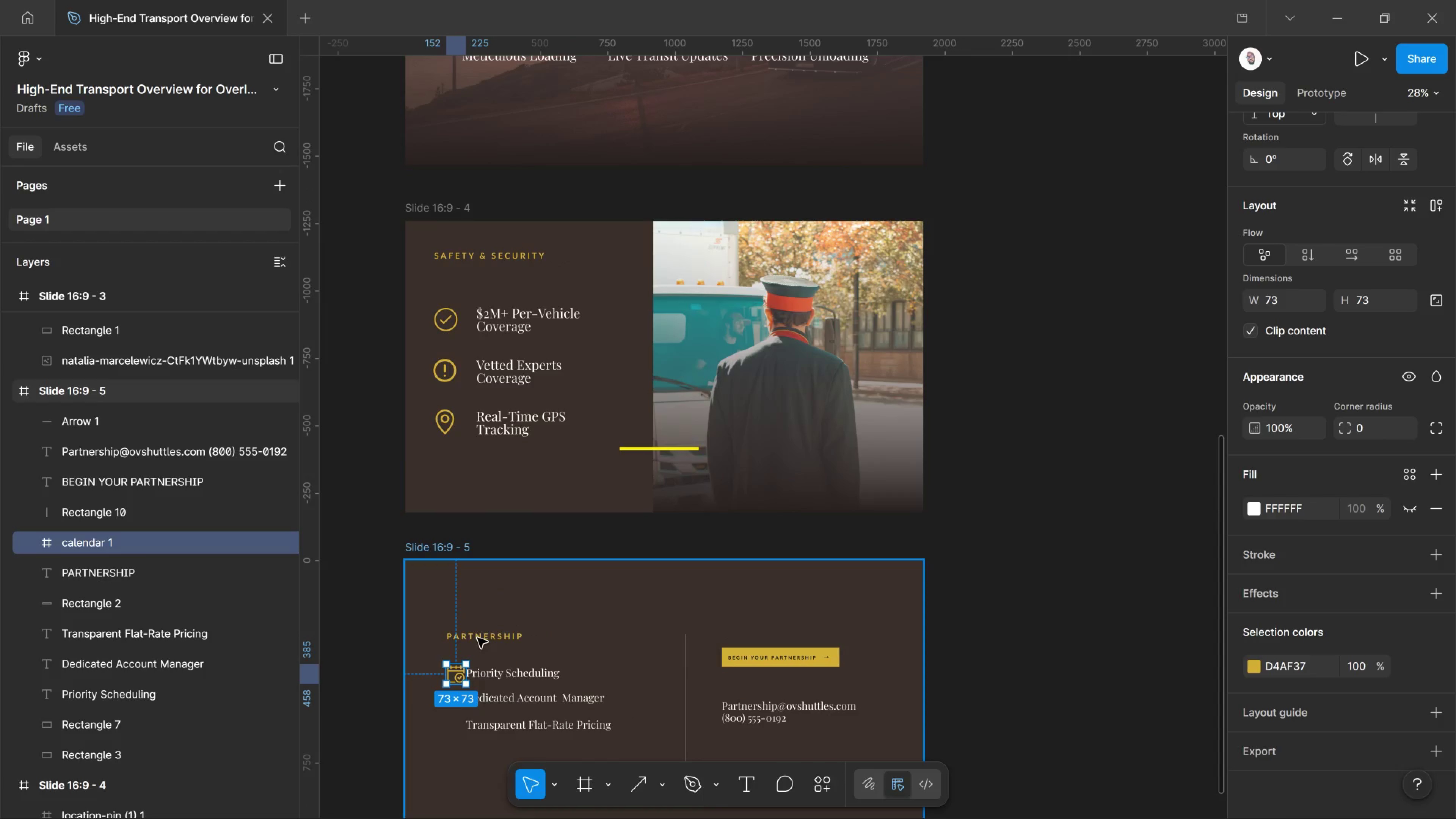 
hold_key(key=ControlLeft, duration=0.37)
scroll: coordinate [481, 737], scroll_direction: up, amount: 2.0
 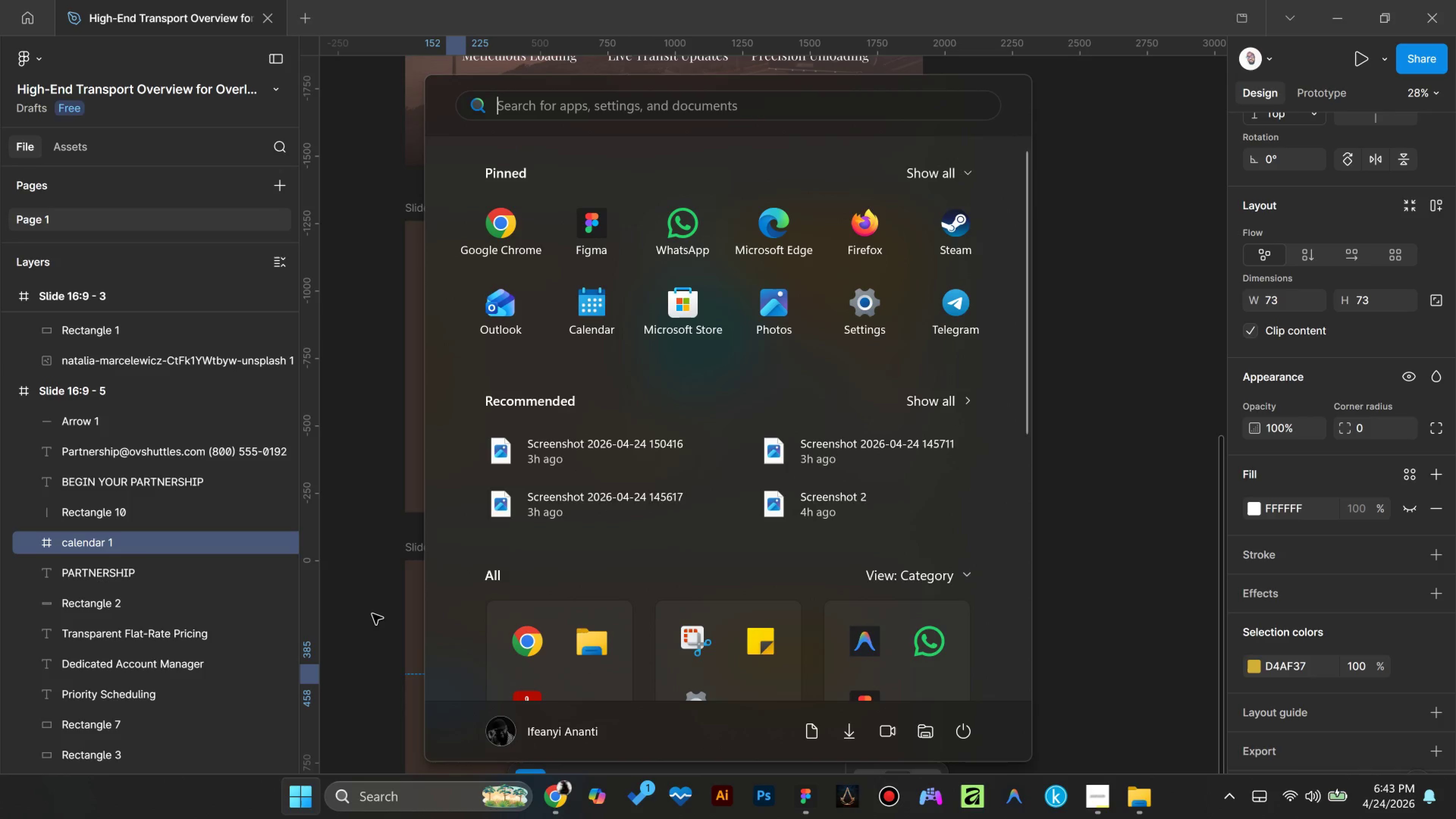 
left_click([360, 616])
 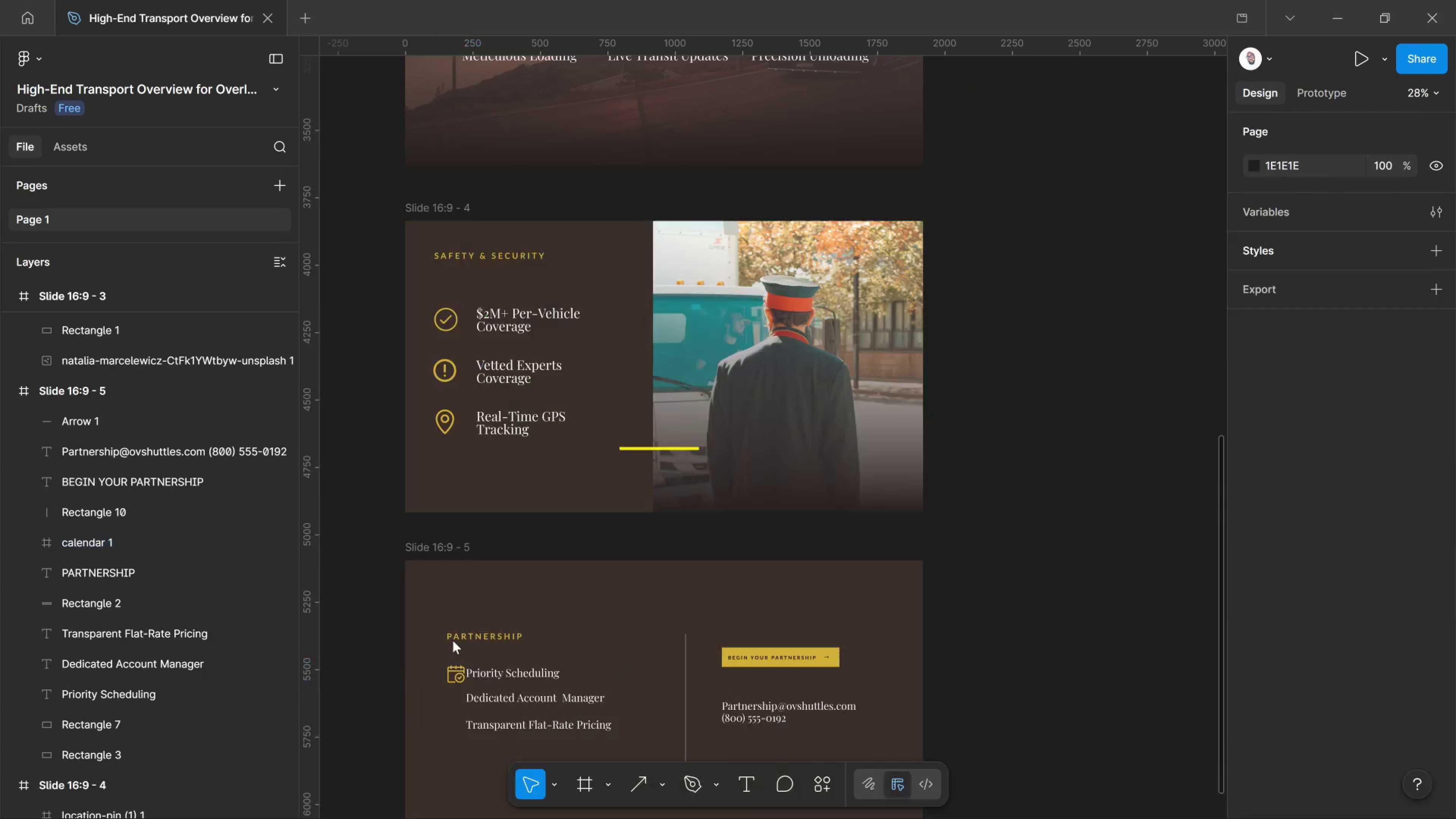 
scroll: coordinate [464, 640], scroll_direction: down, amount: 4.0
 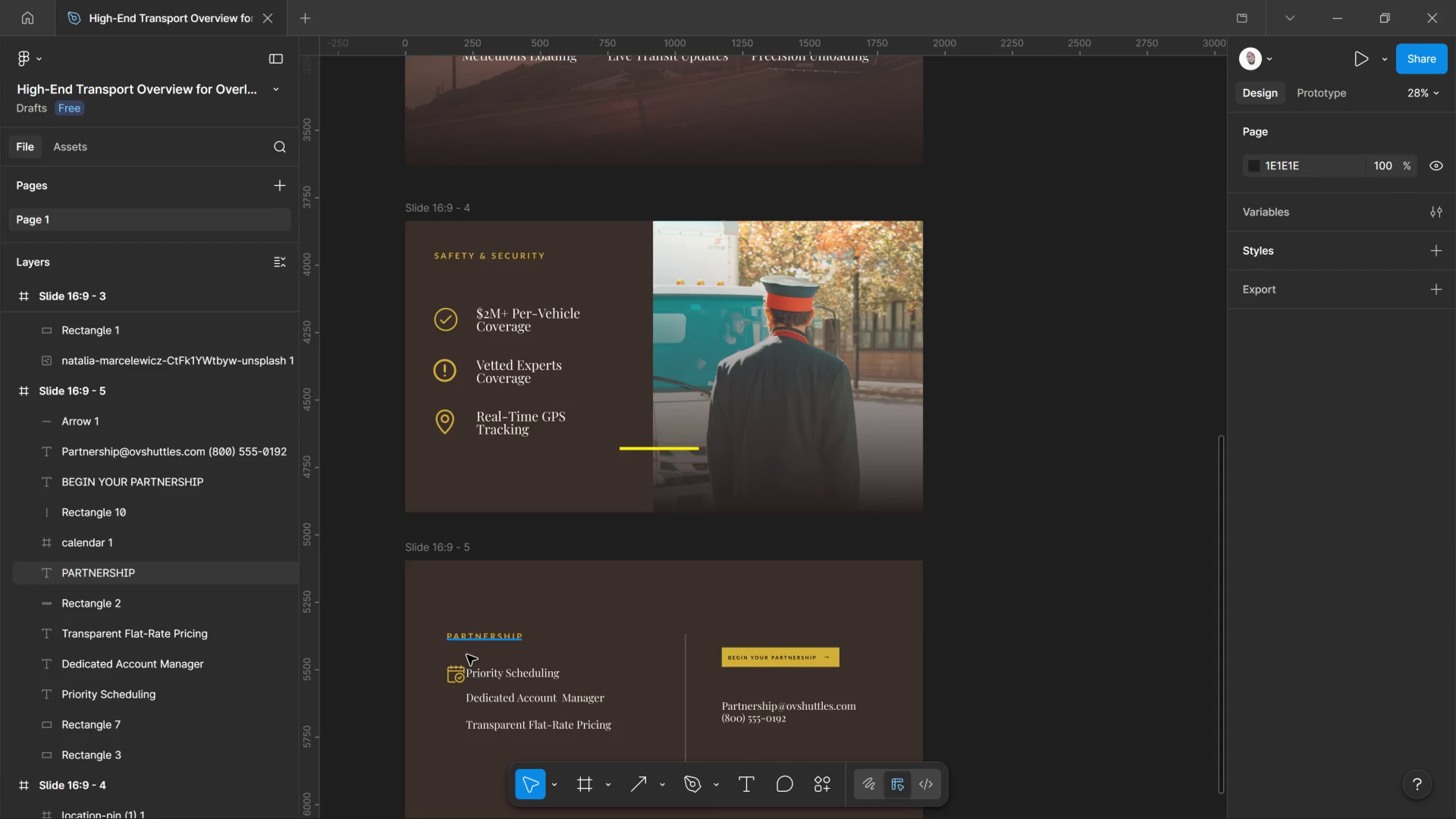 
hold_key(key=ControlLeft, duration=1.34)
scroll: coordinate [443, 687], scroll_direction: up, amount: 7.0
 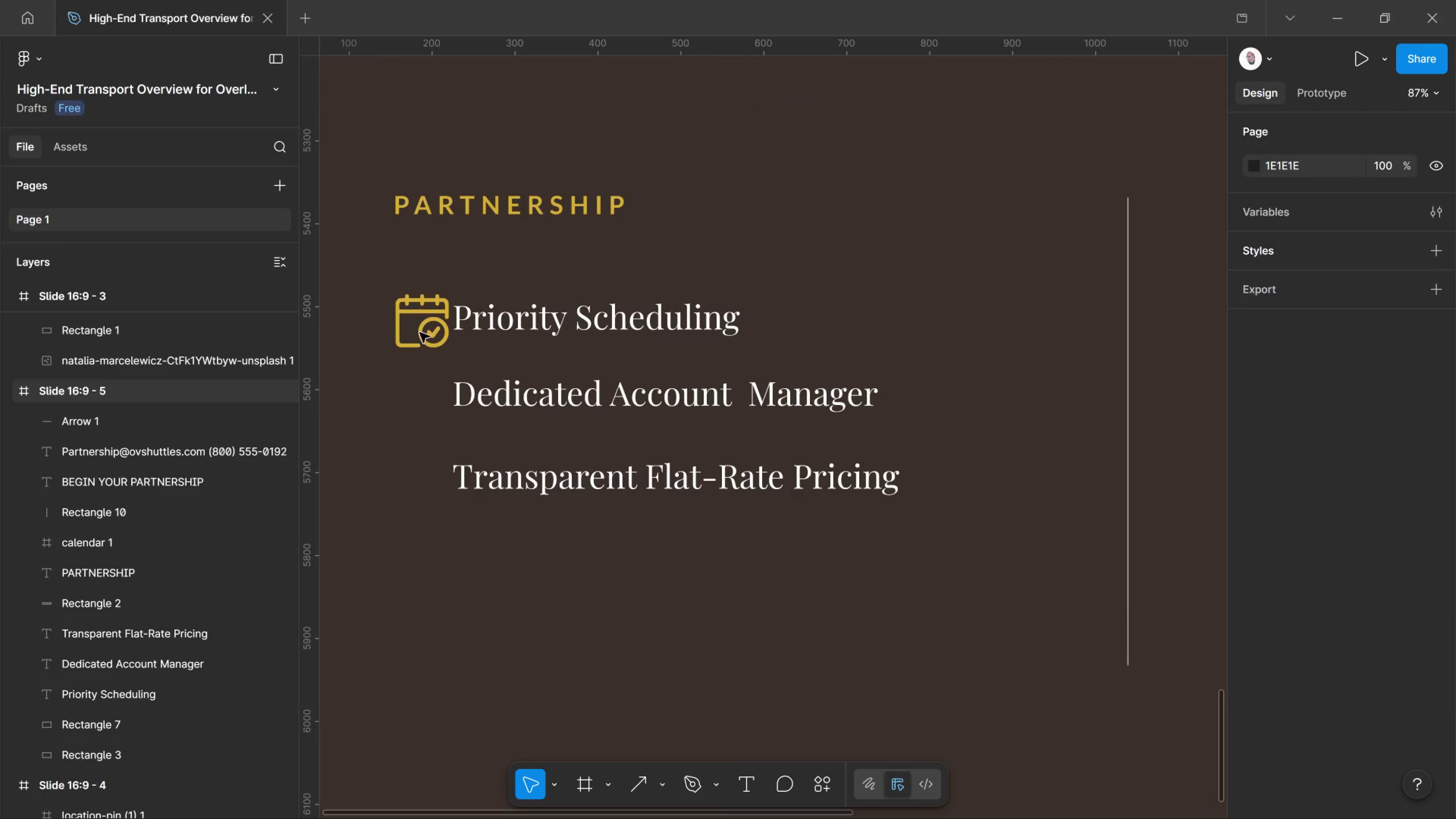 
left_click([419, 332])
 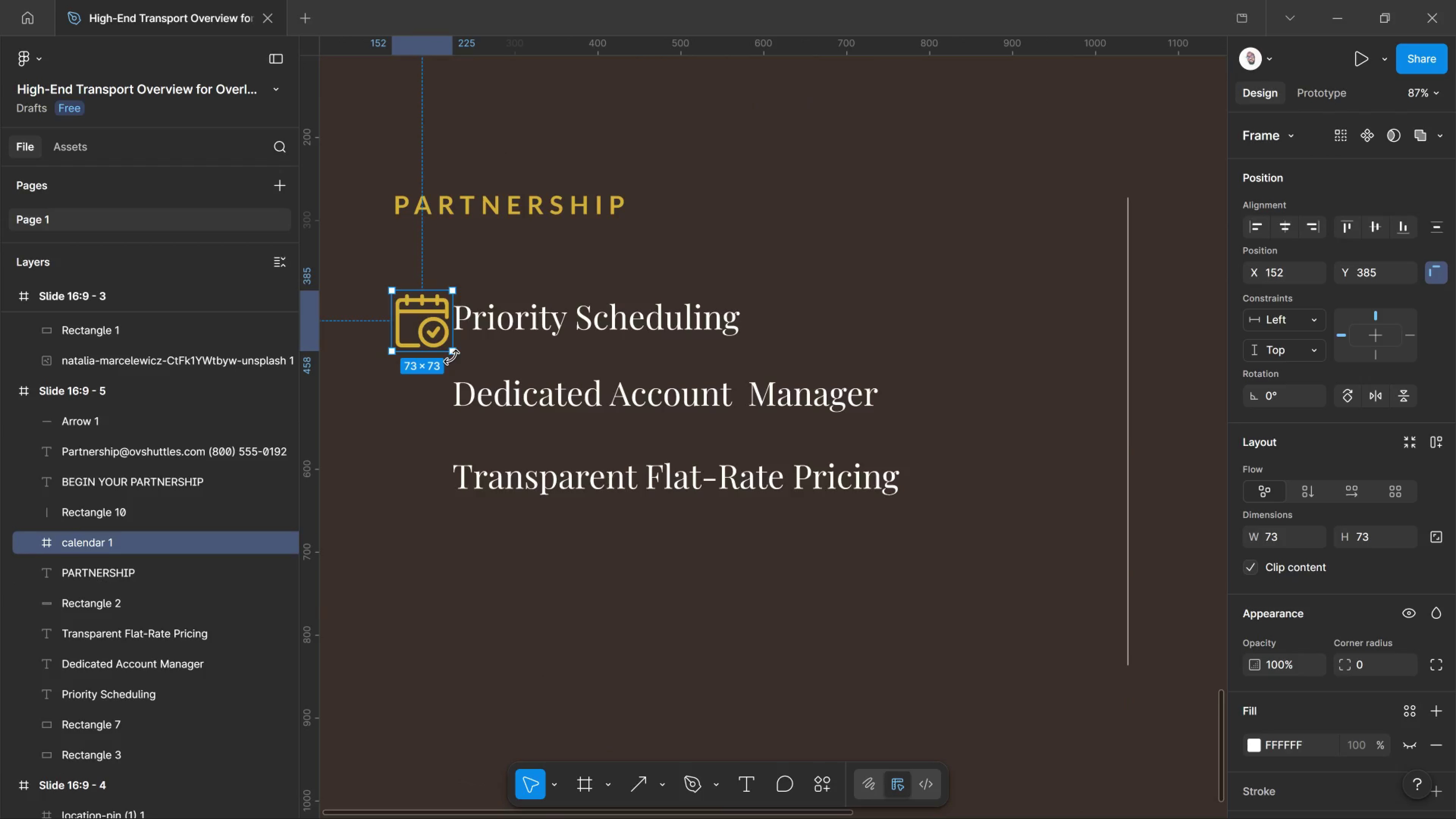 
left_click_drag(start_coordinate=[453, 353], to_coordinate=[424, 321])
 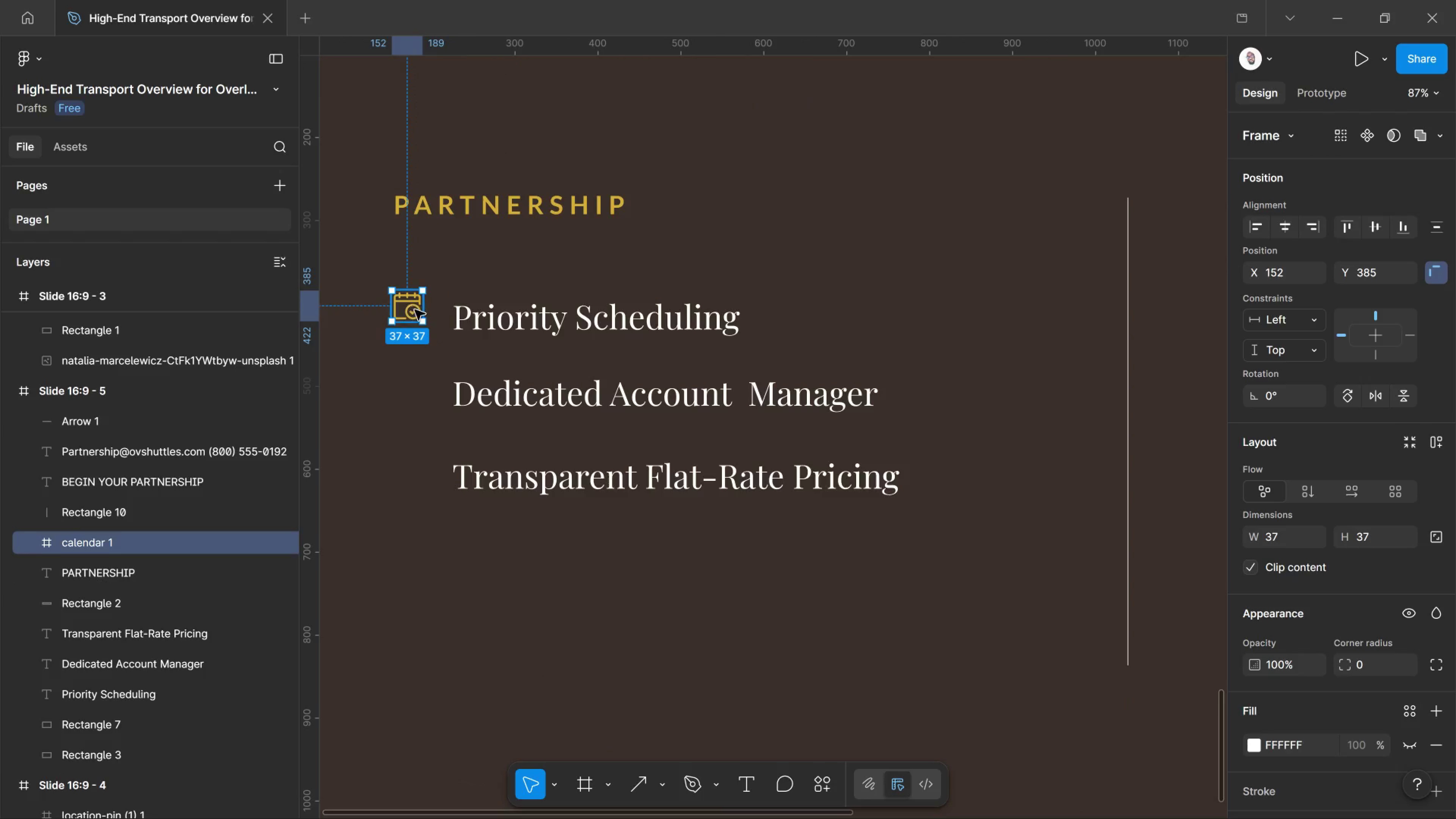 
hold_key(key=ShiftLeft, duration=2.0)
 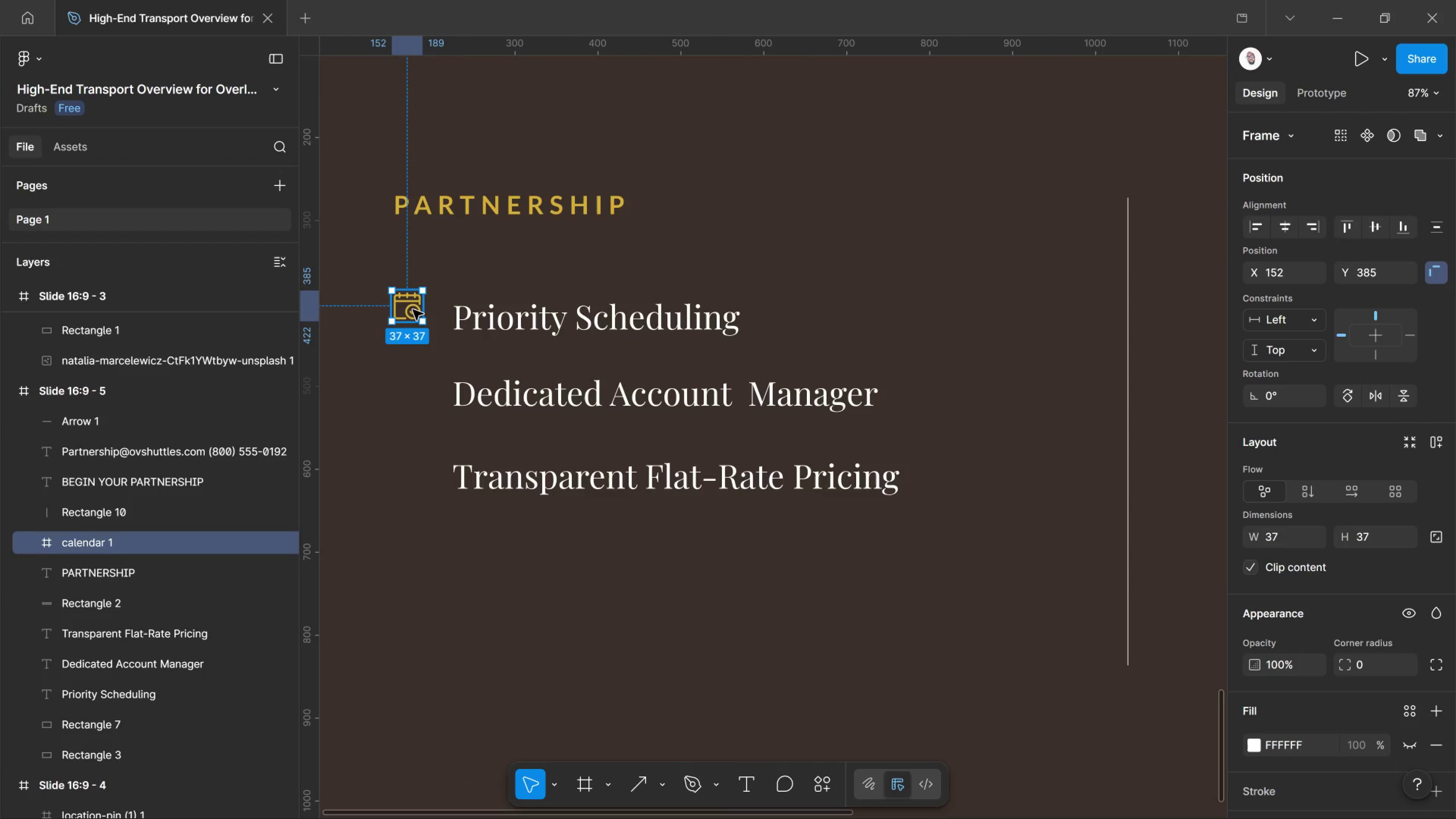 
left_click_drag(start_coordinate=[413, 310], to_coordinate=[416, 324])
 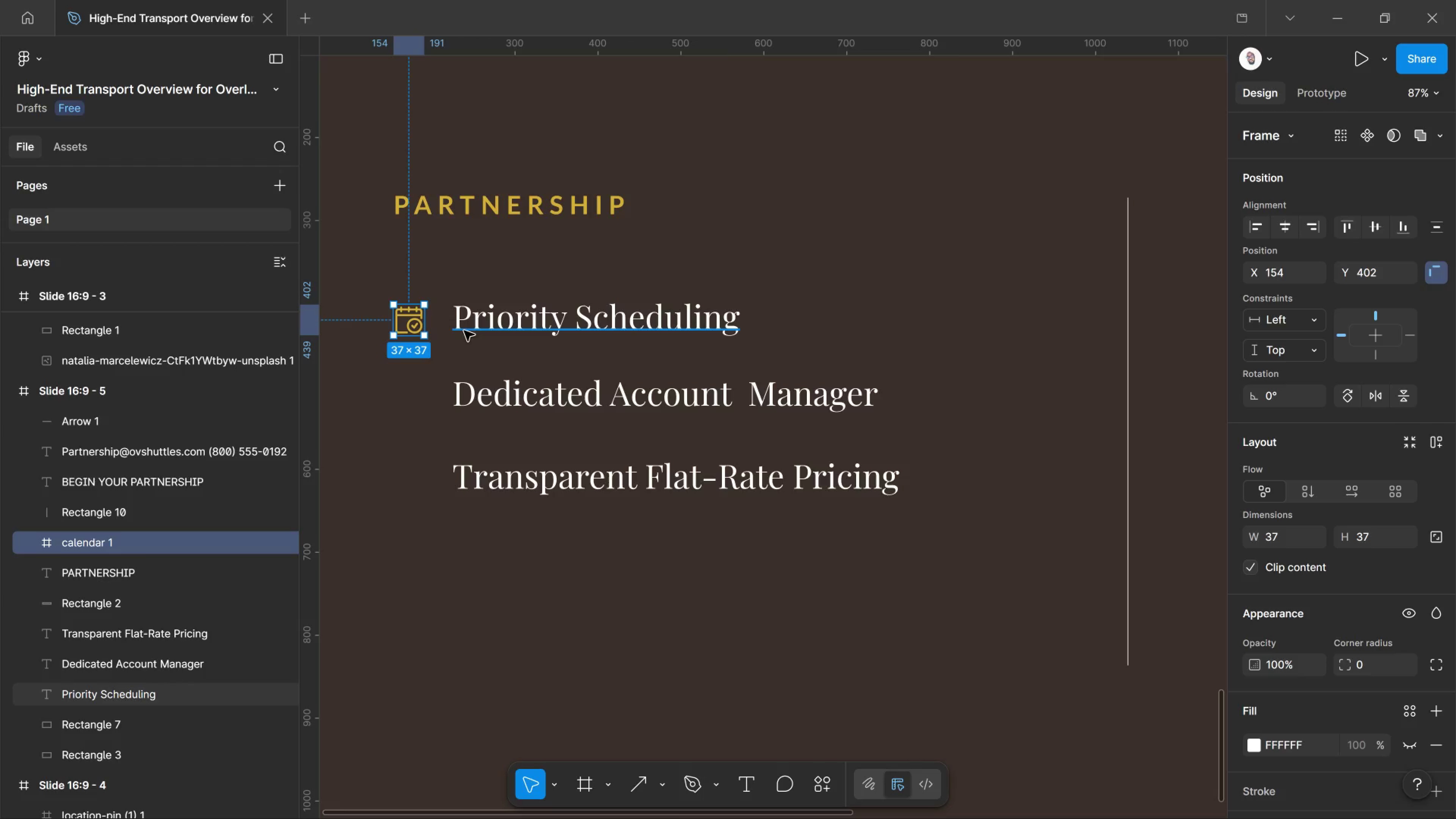 
key(Alt+Tab)
 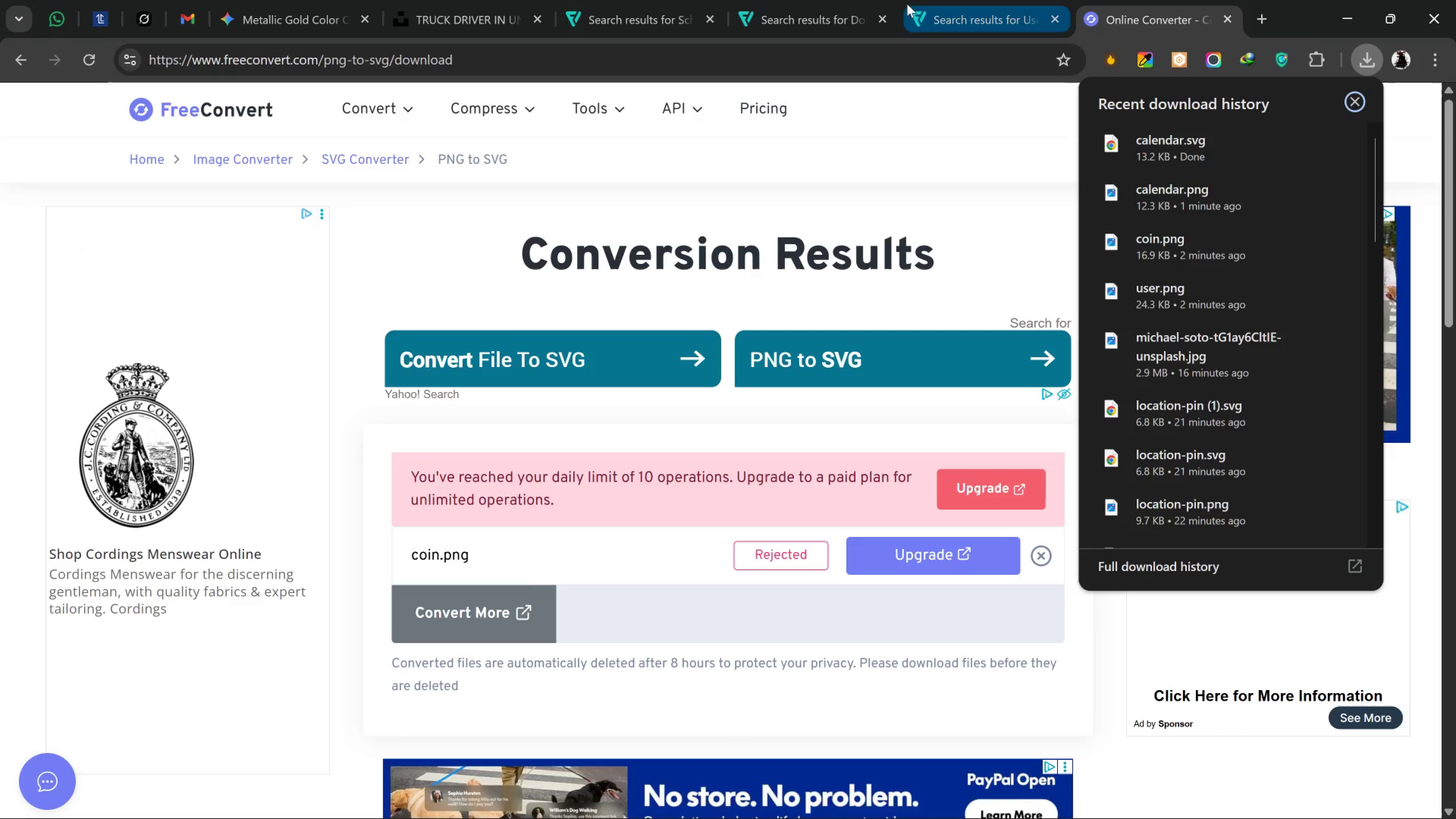 
wait(12.06)
 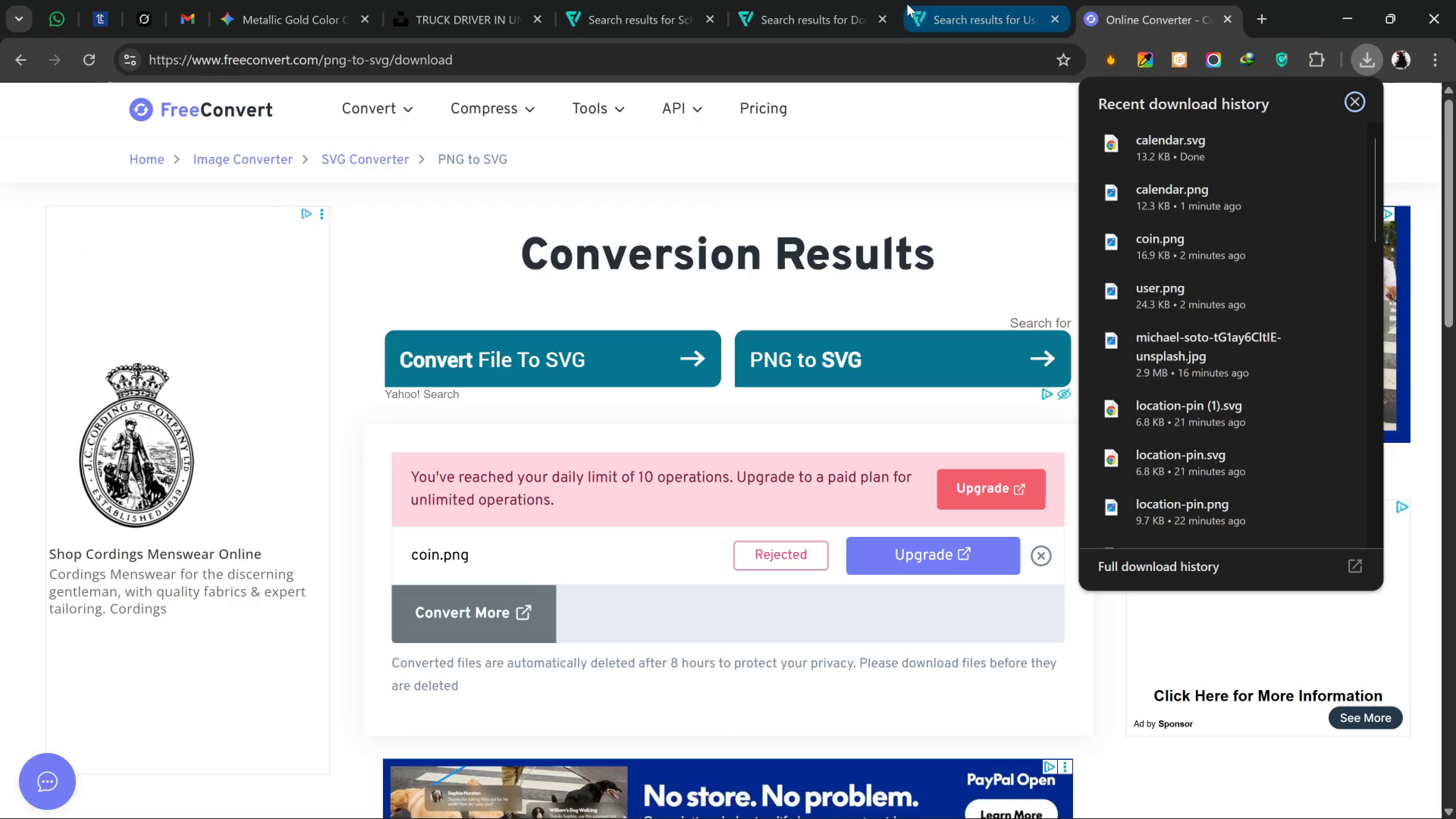 
left_click_drag(start_coordinate=[488, 60], to_coordinate=[84, 75])
 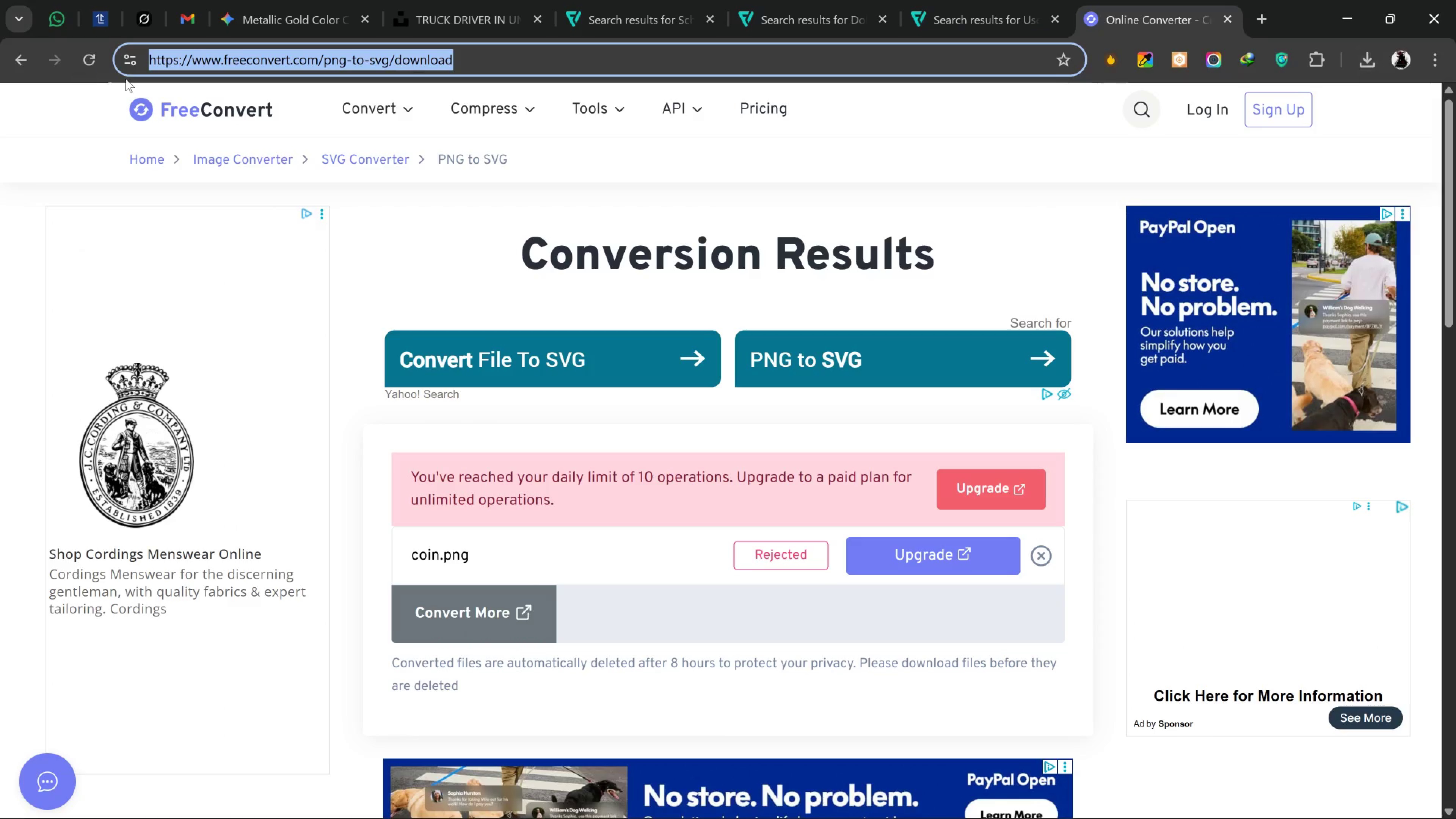 
key(Control+C)
 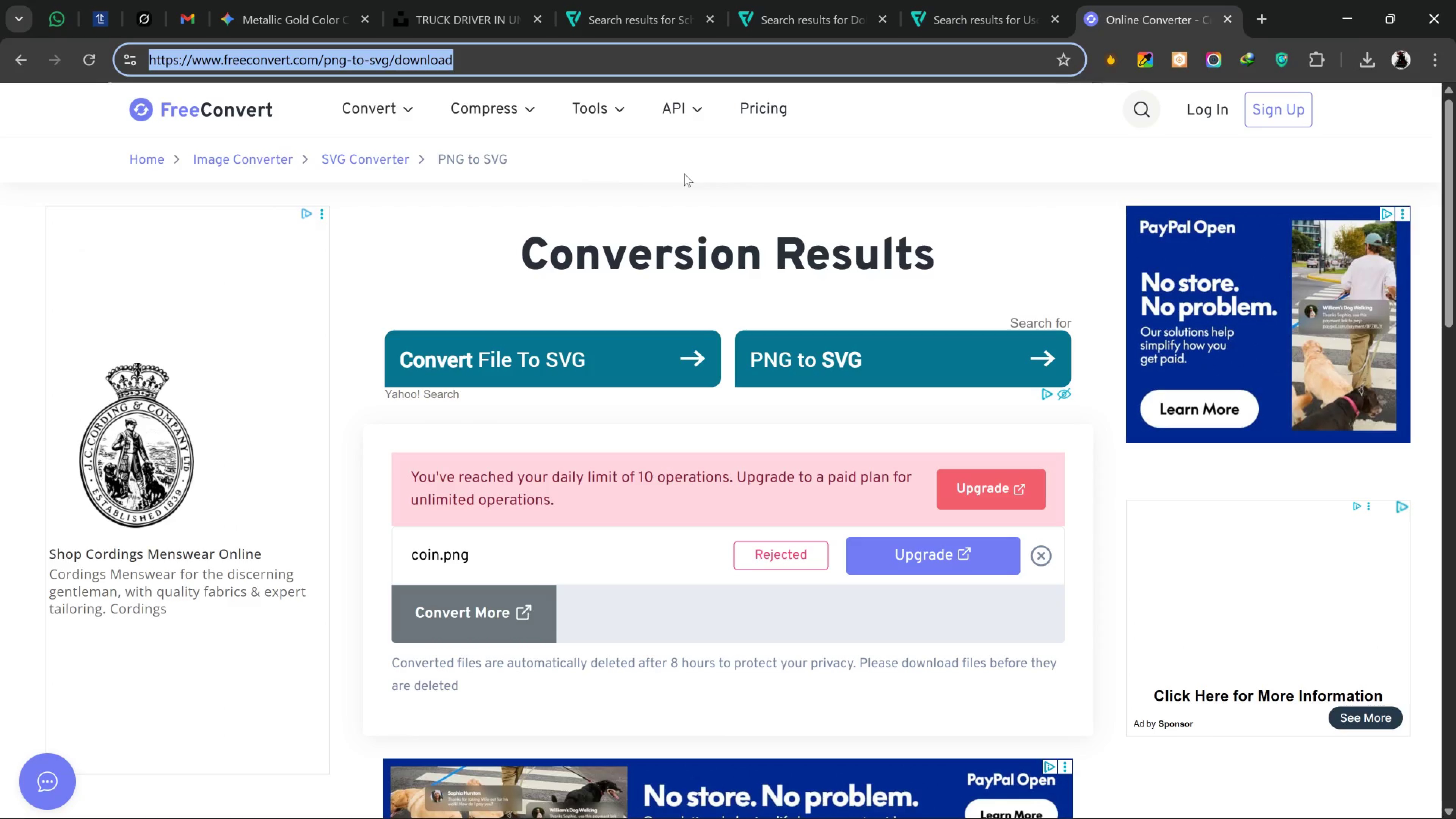 
key(Meta+MetaLeft)
 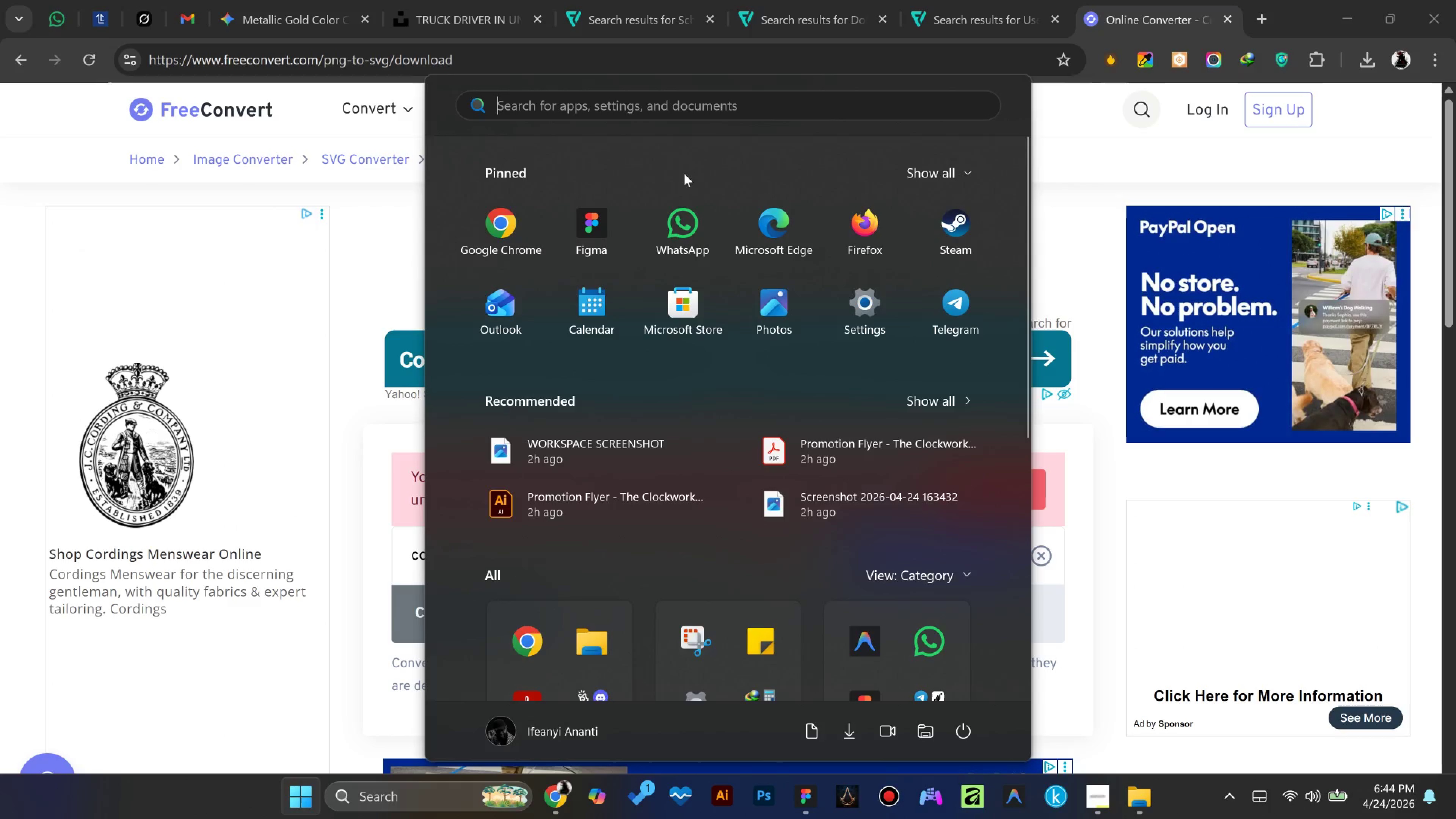 
type(EDG)
 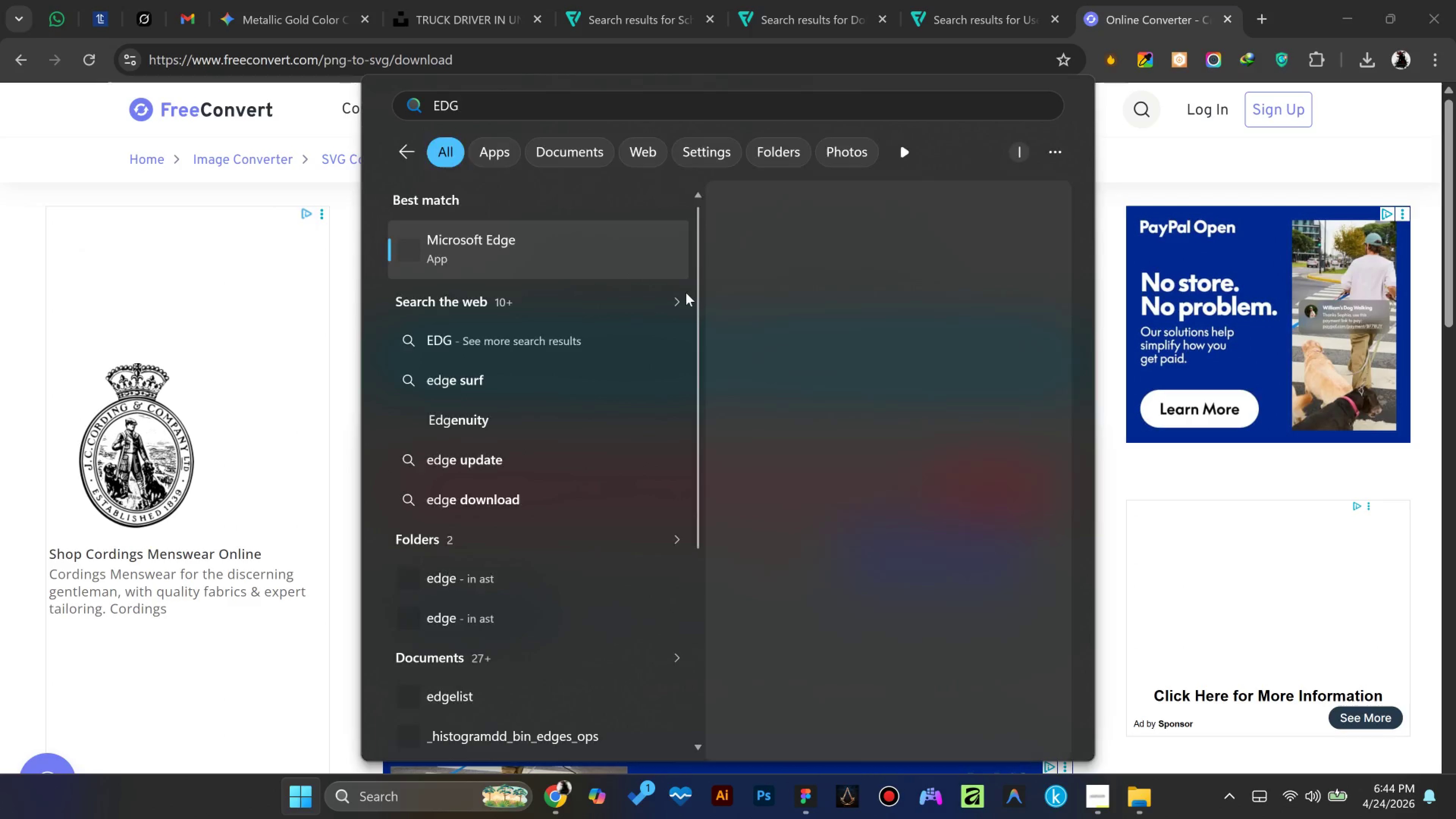 
left_click_drag(start_coordinate=[570, 249], to_coordinate=[568, 250])
 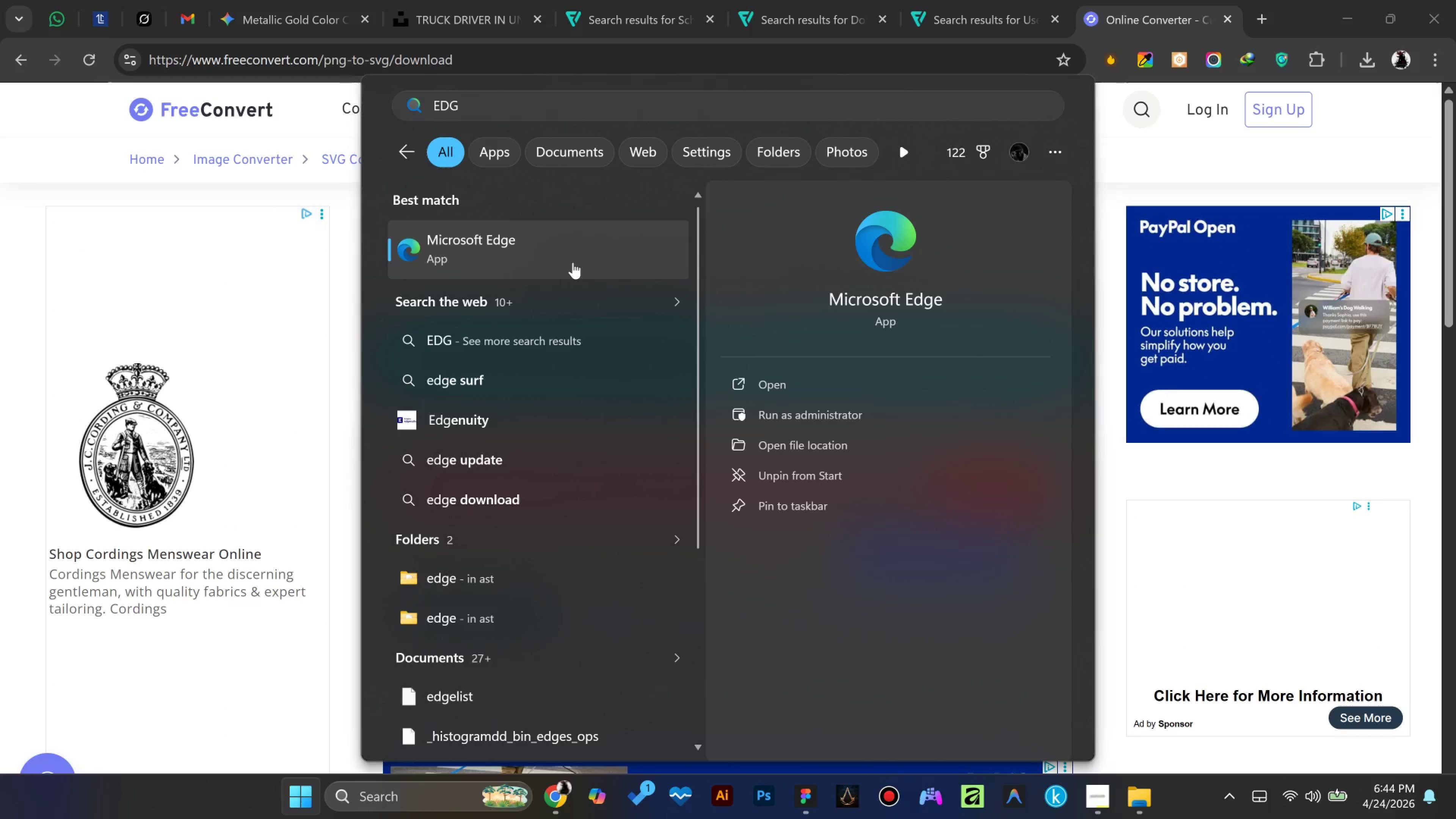 
wait(9.15)
 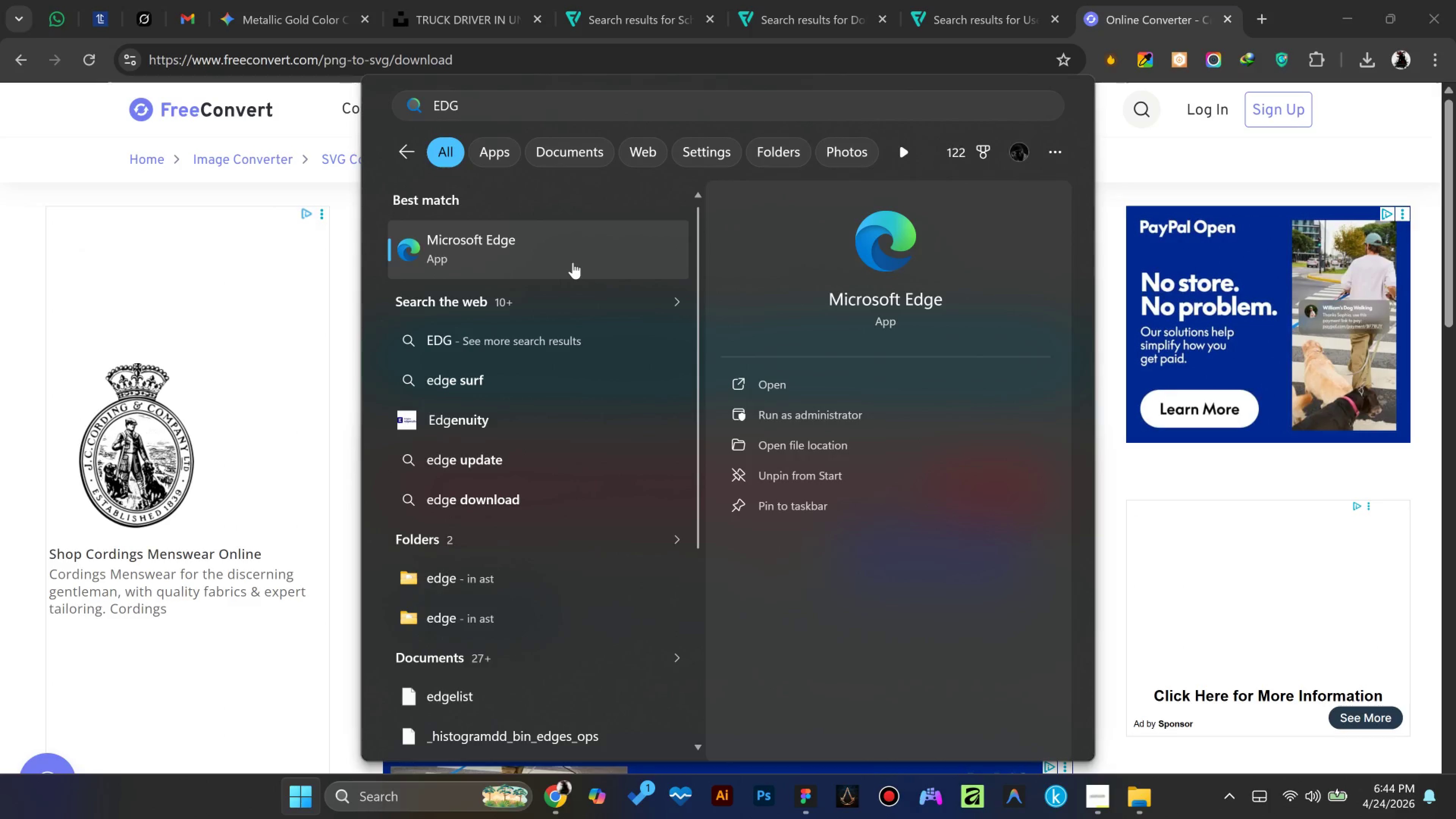 
left_click([595, 252])
 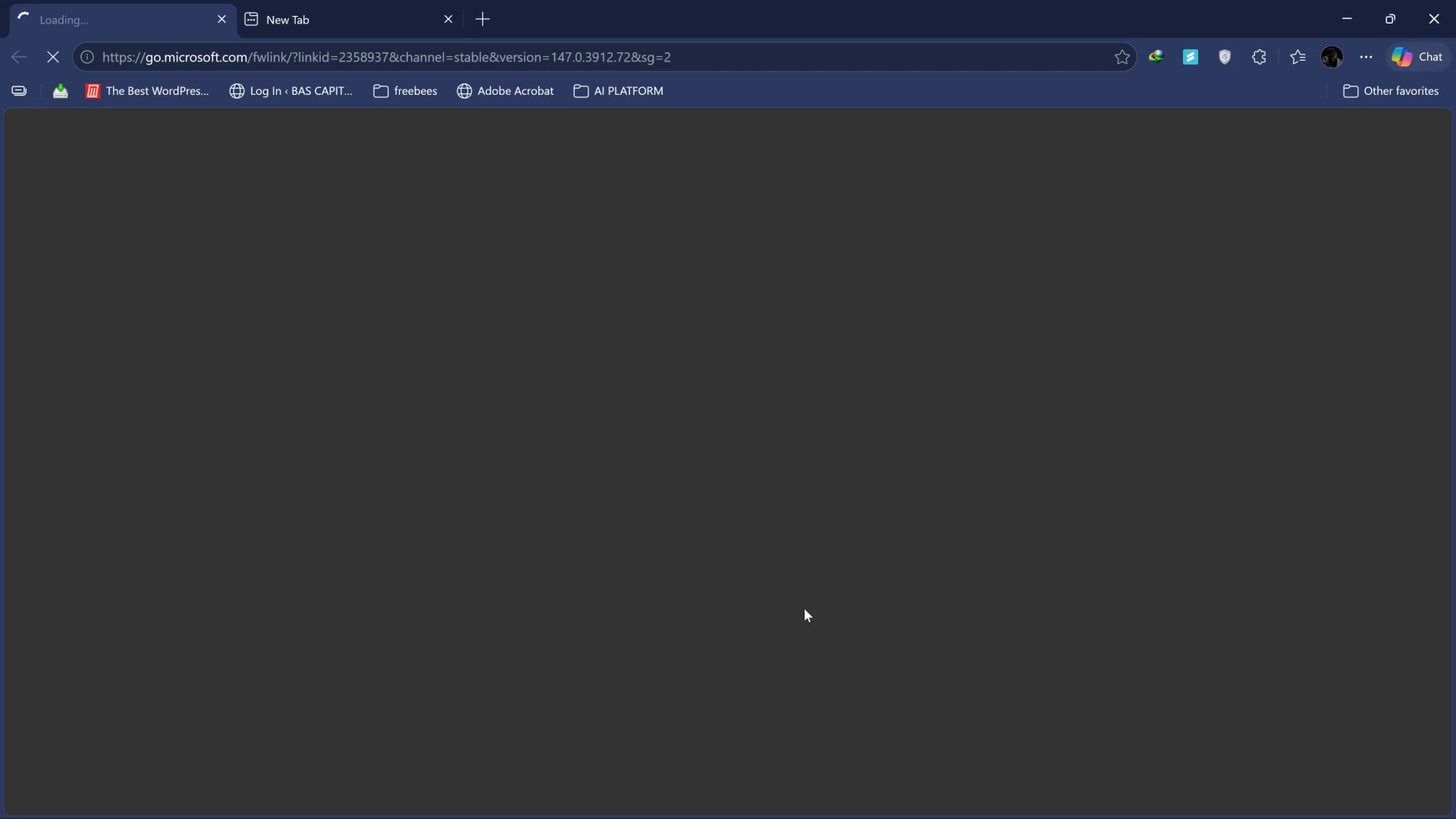 
wait(6.03)
 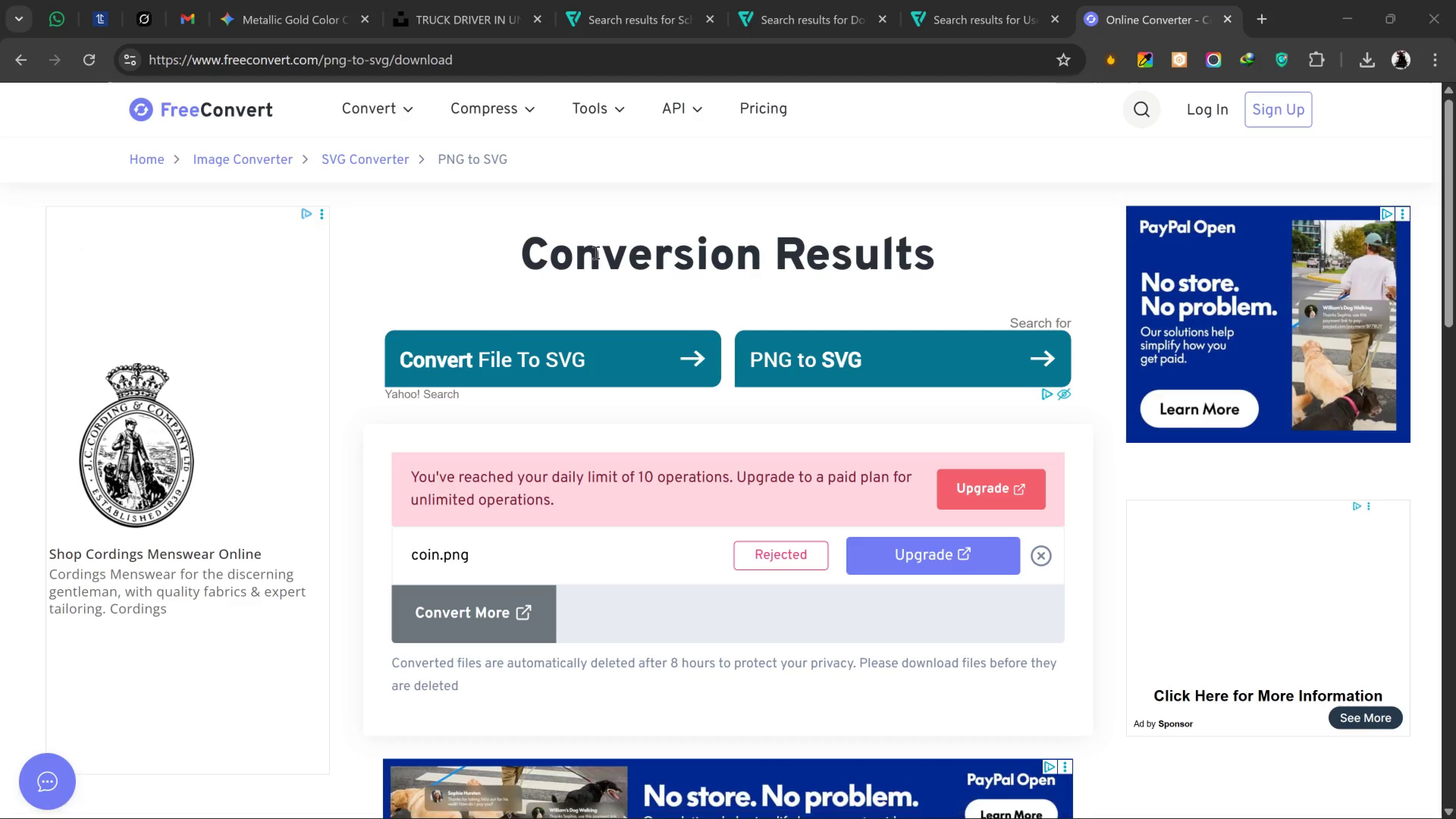 
left_click([594, 44])
 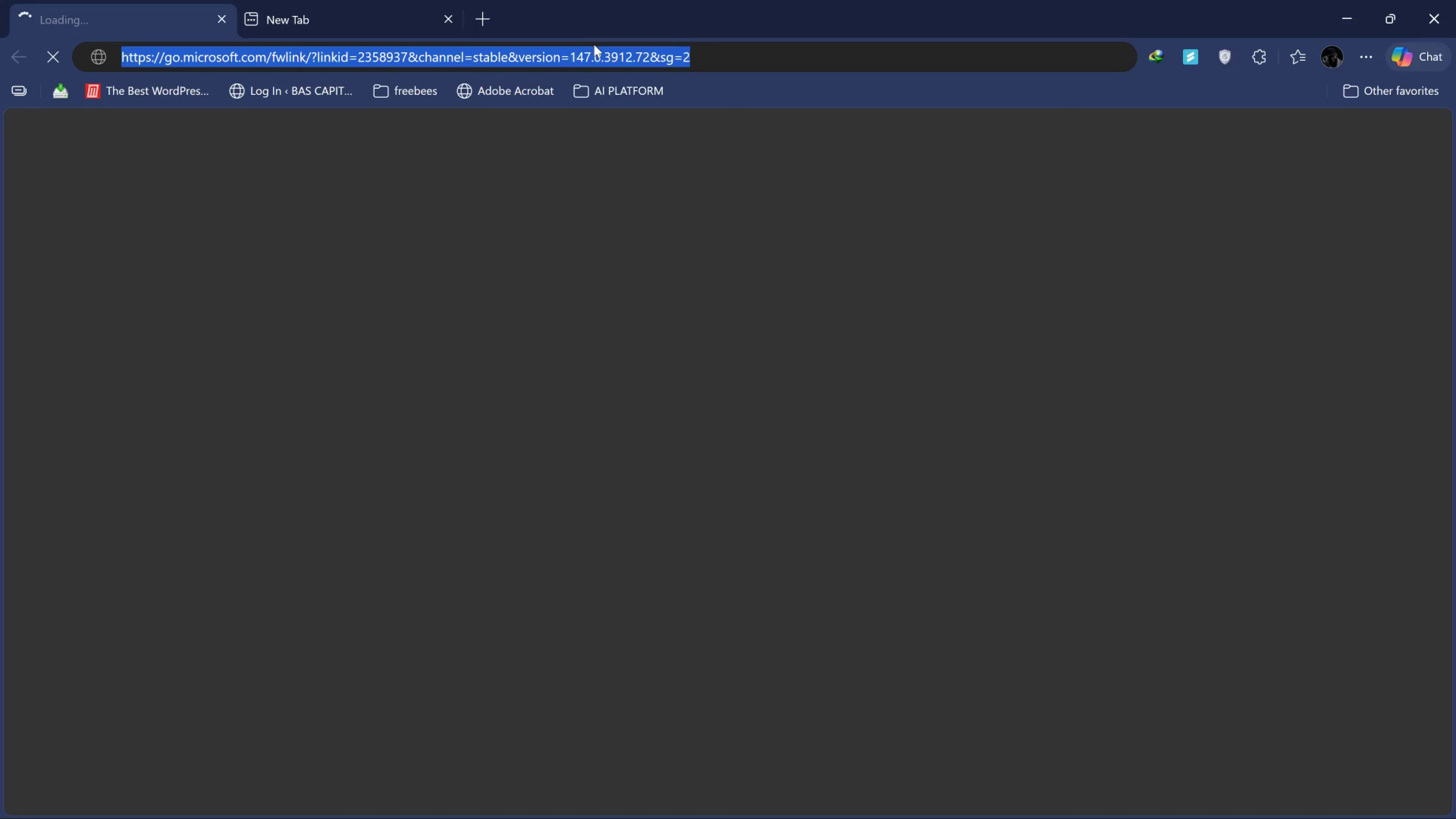 
hold_key(key=ControlLeft, duration=0.69)
 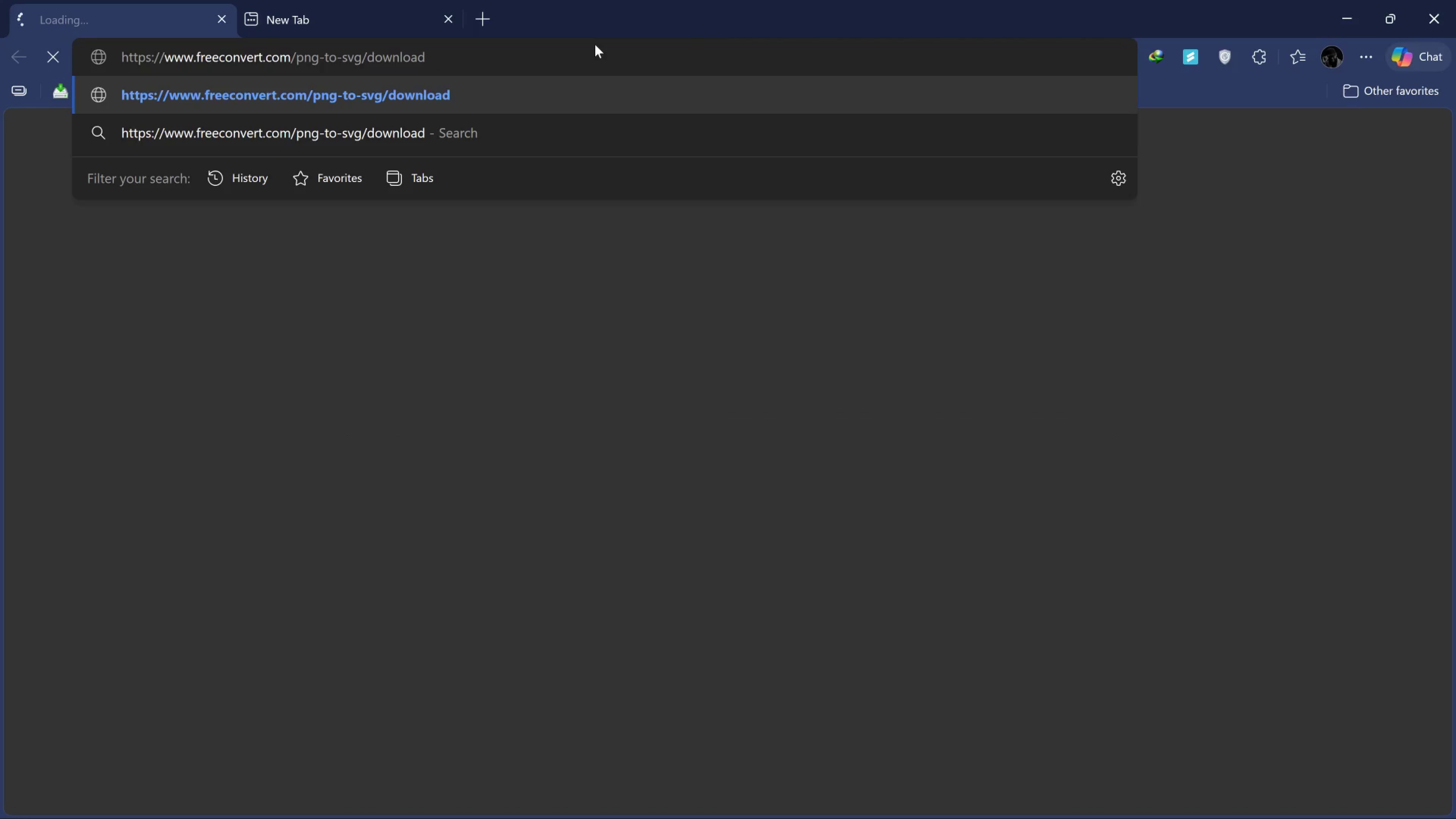 
key(Enter)
 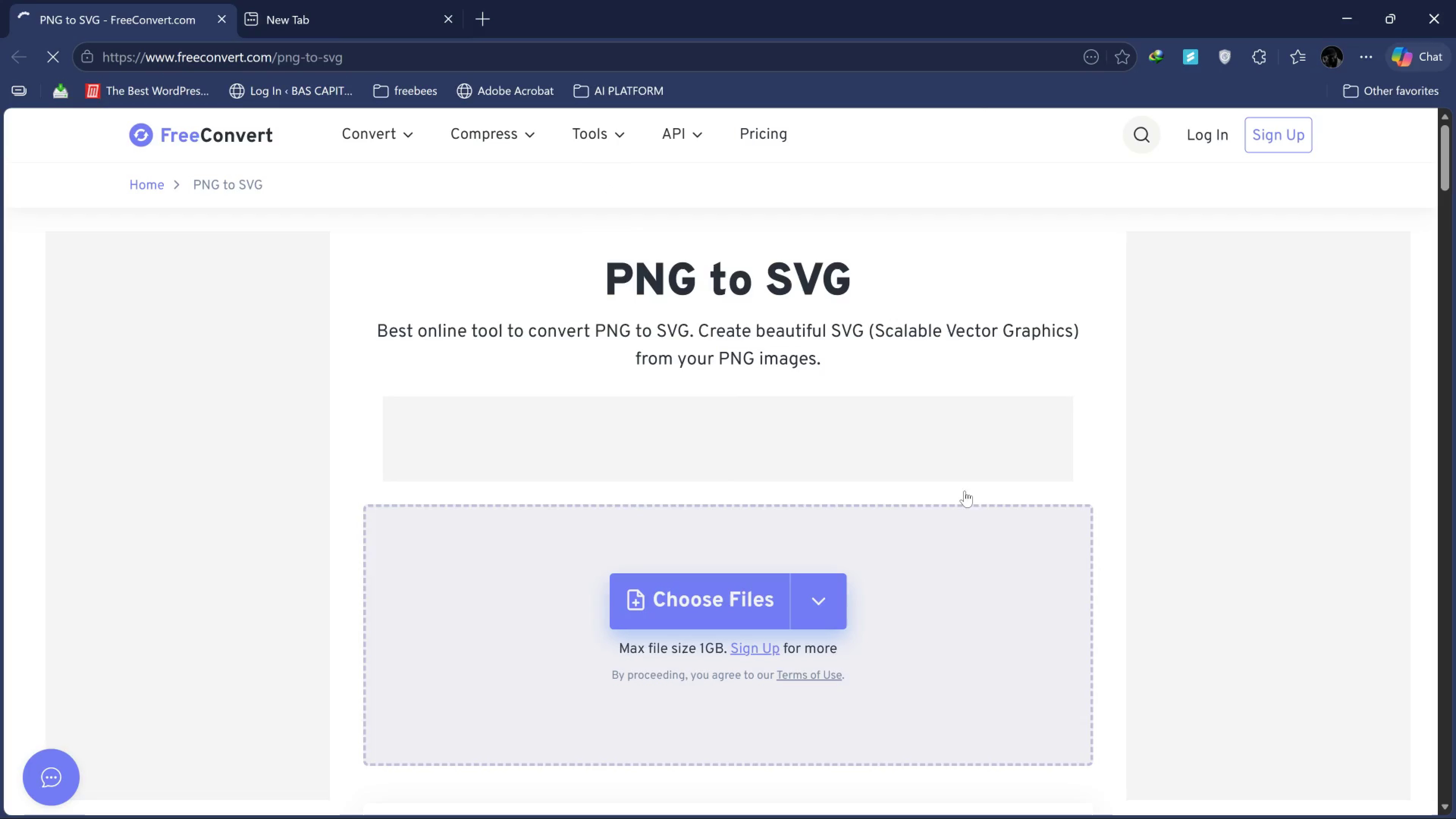 
wait(5.86)
 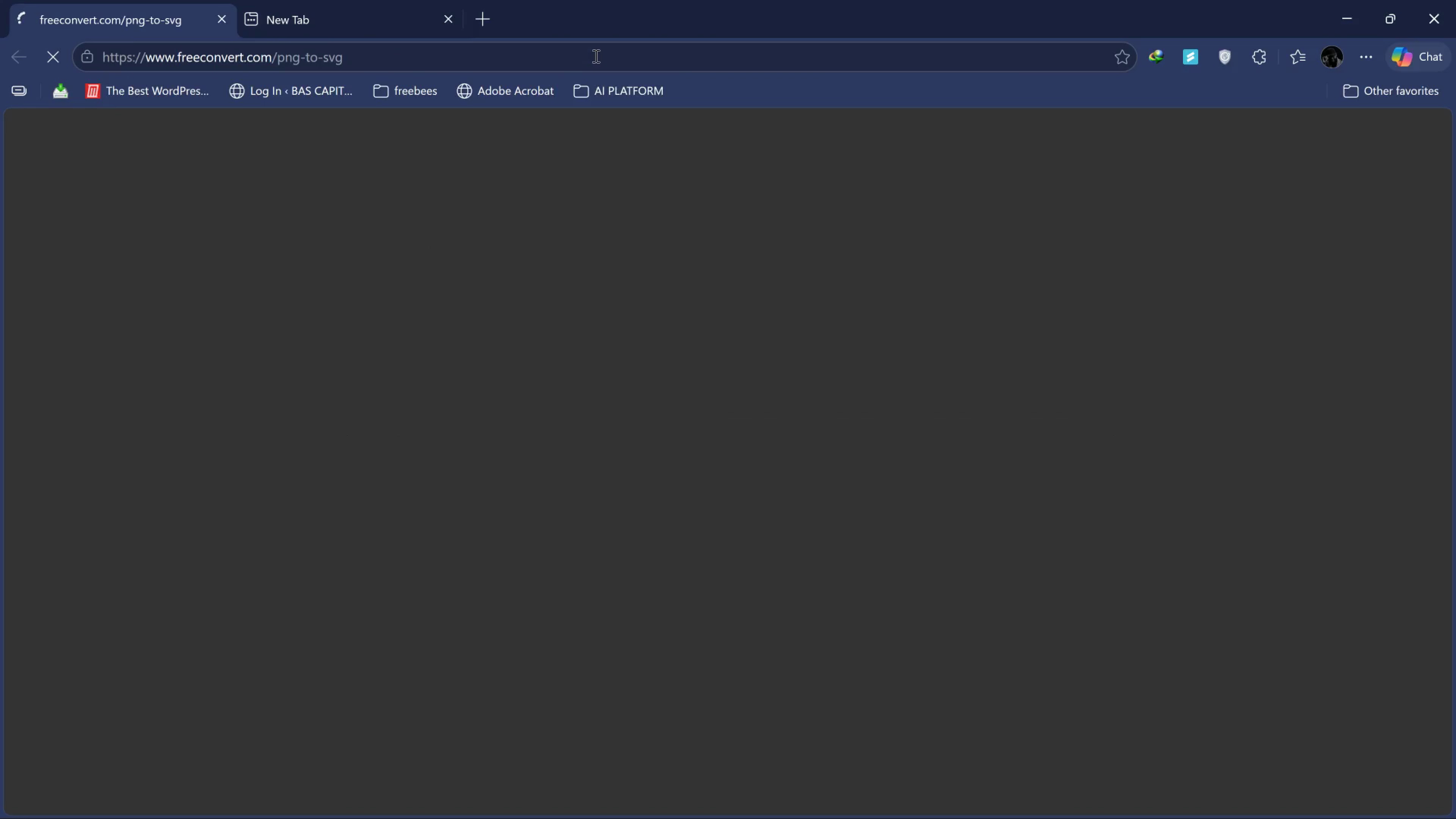 
left_click([1106, 803])
 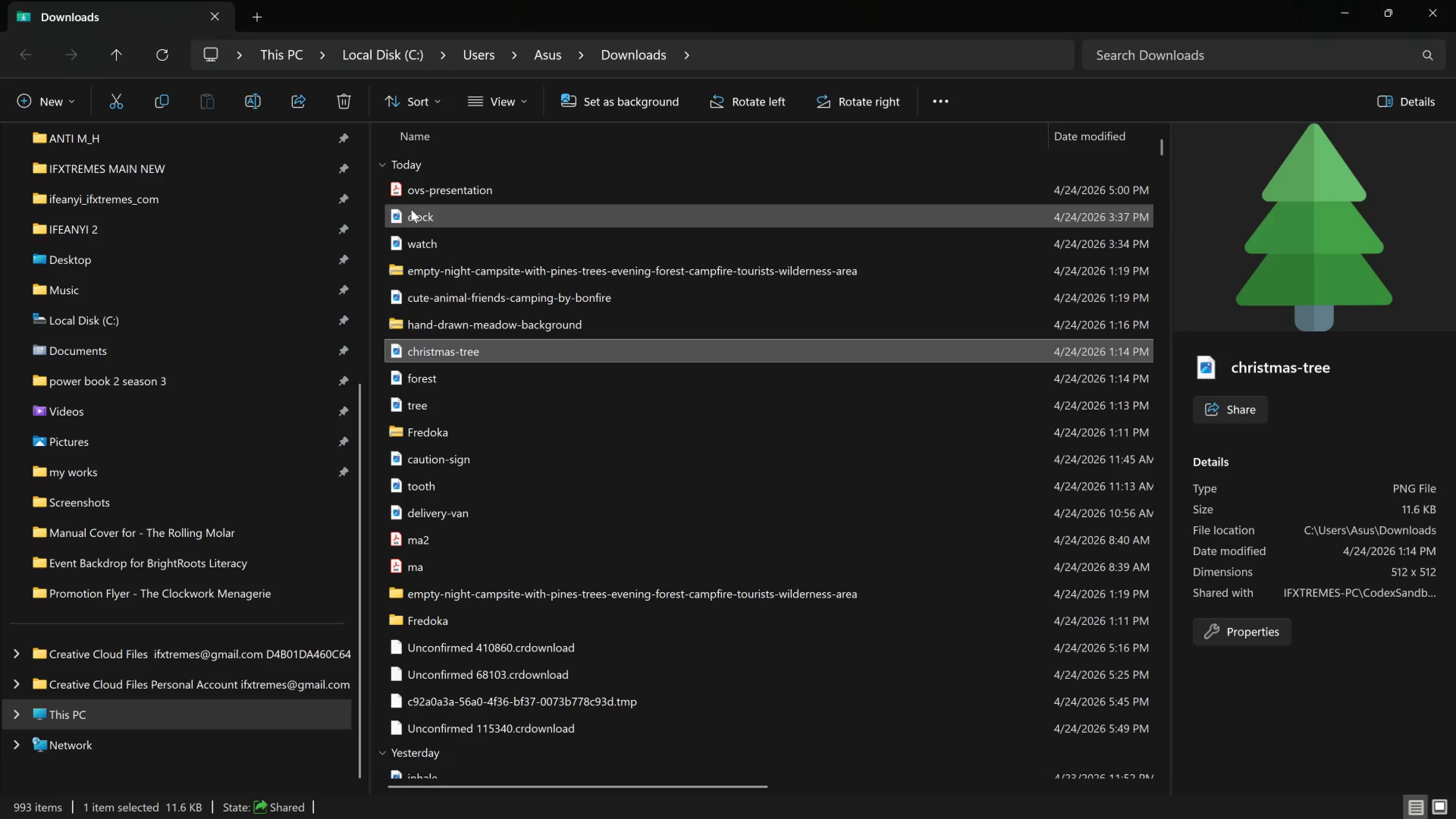 
key(Control+R)
 